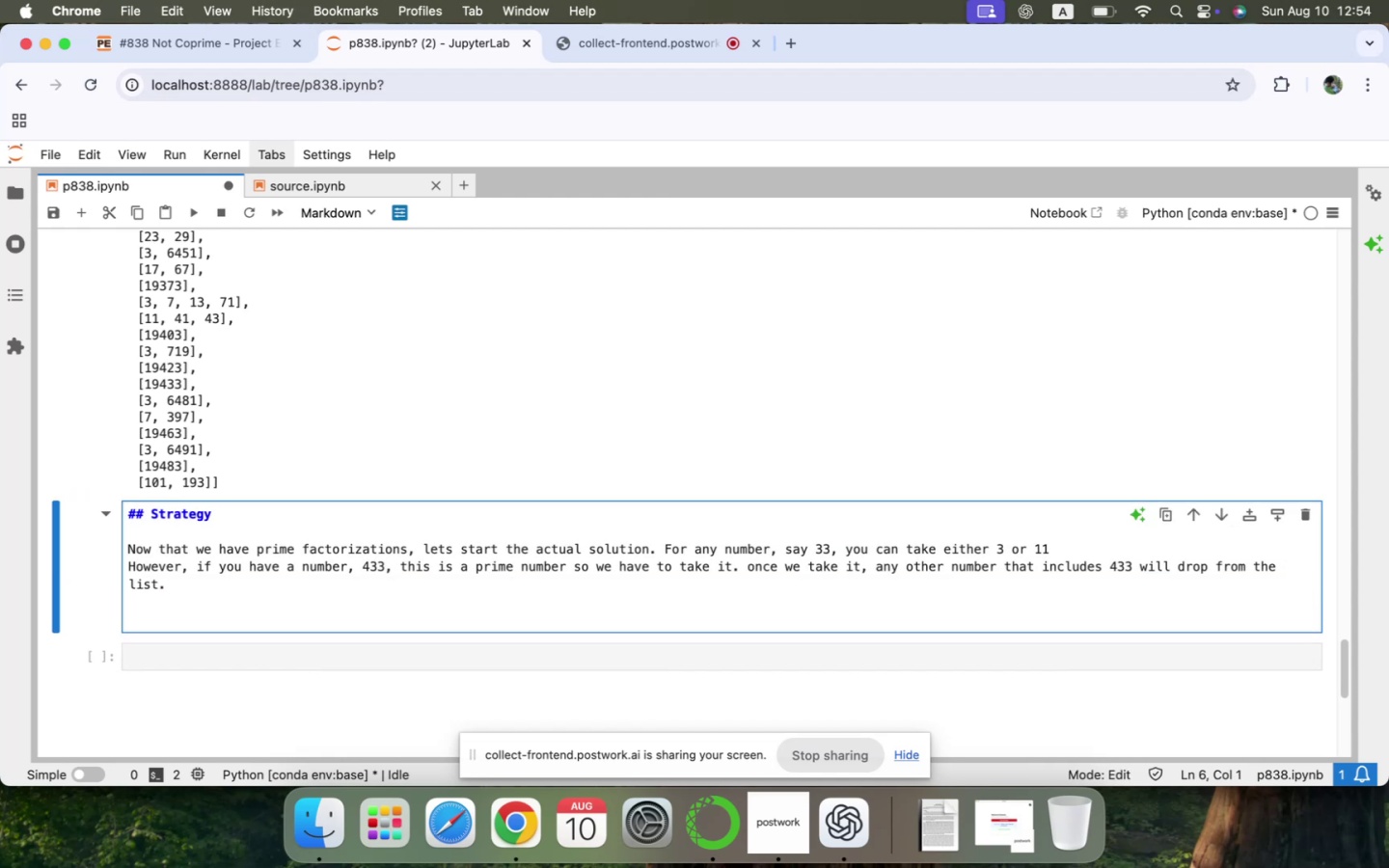 
type(We may keep a cross reference to the primes, I mean, for each prime we can note t)
key(Backspace)
type(down )
 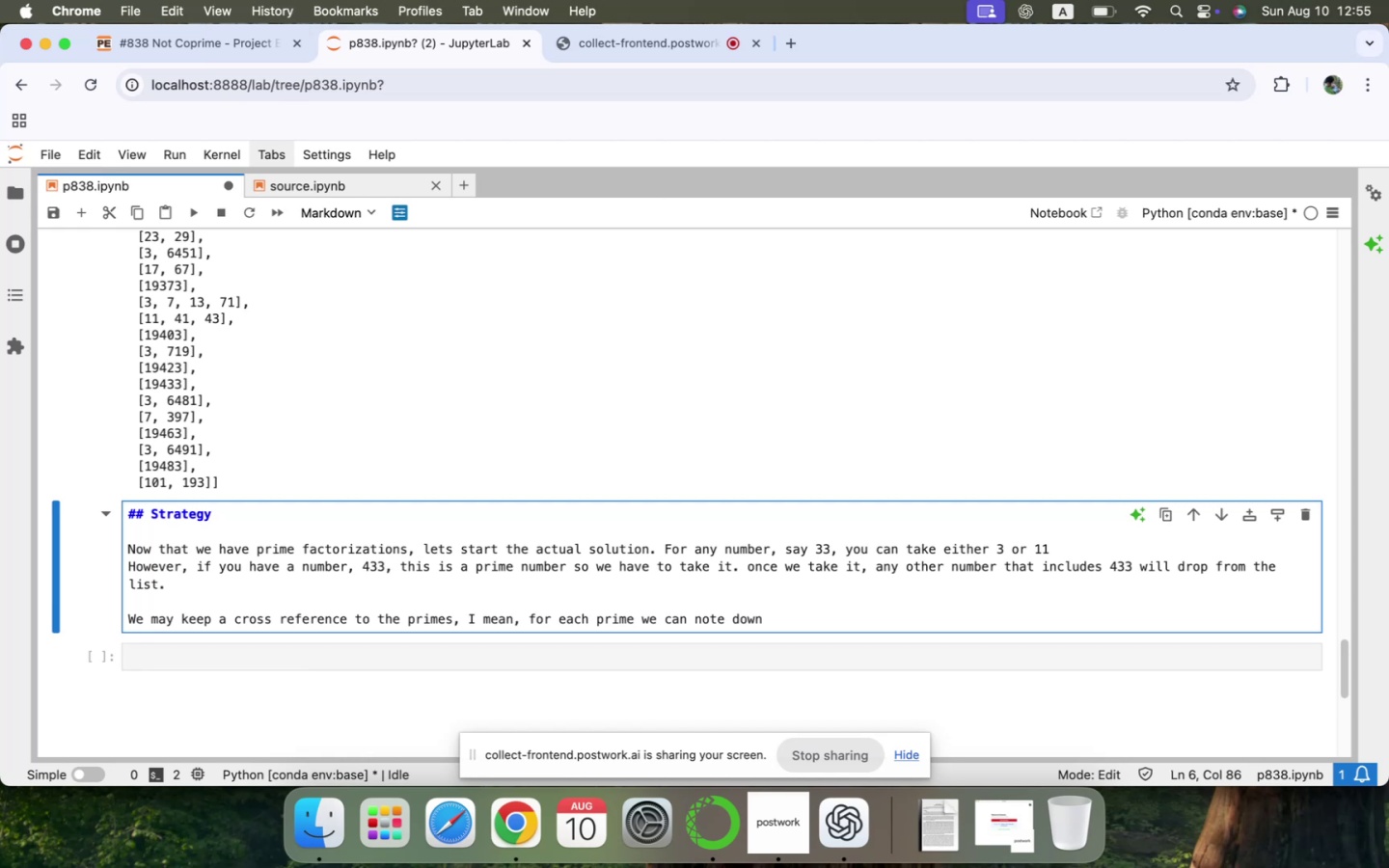 
wait(9.72)
 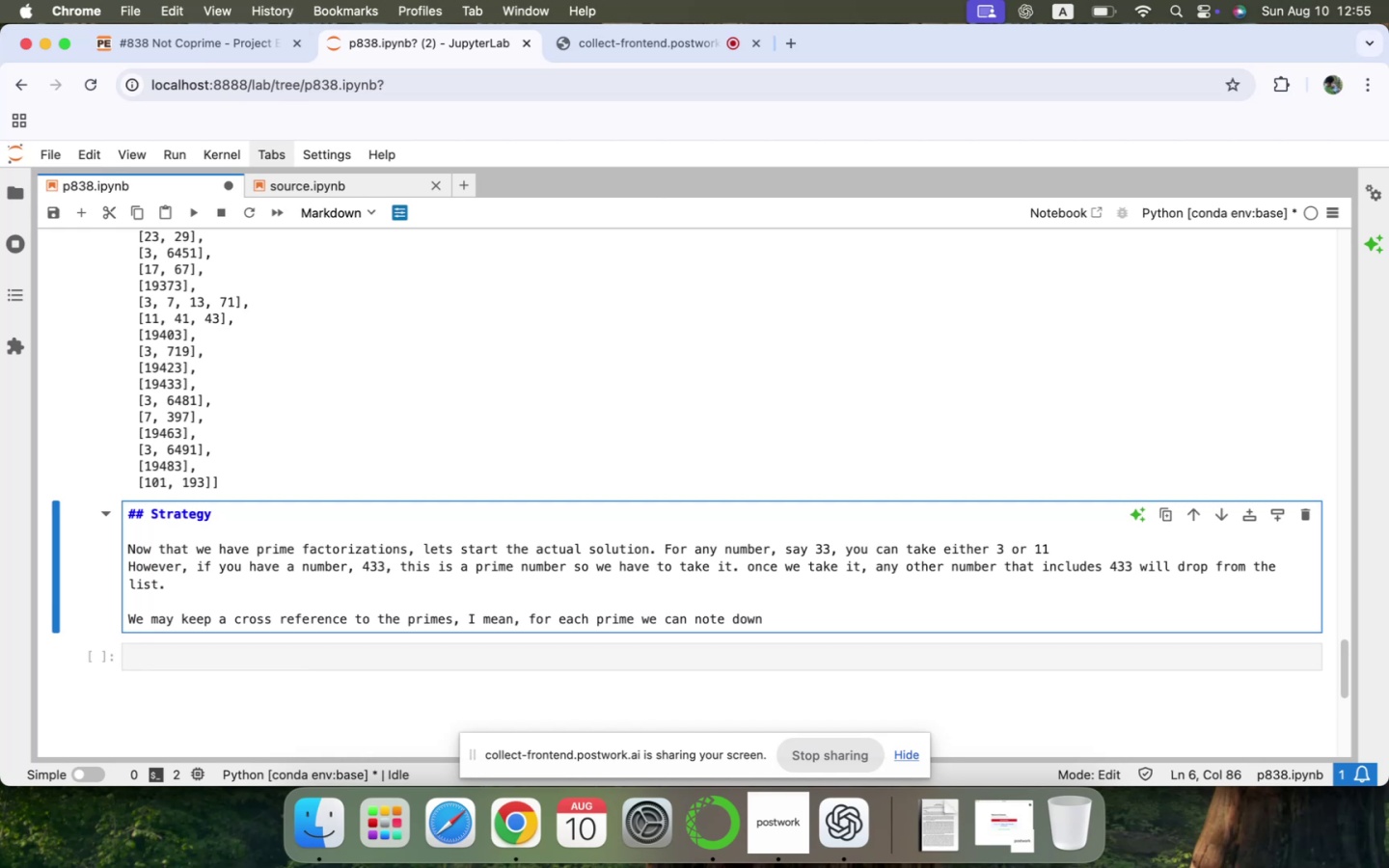 
type(all )
 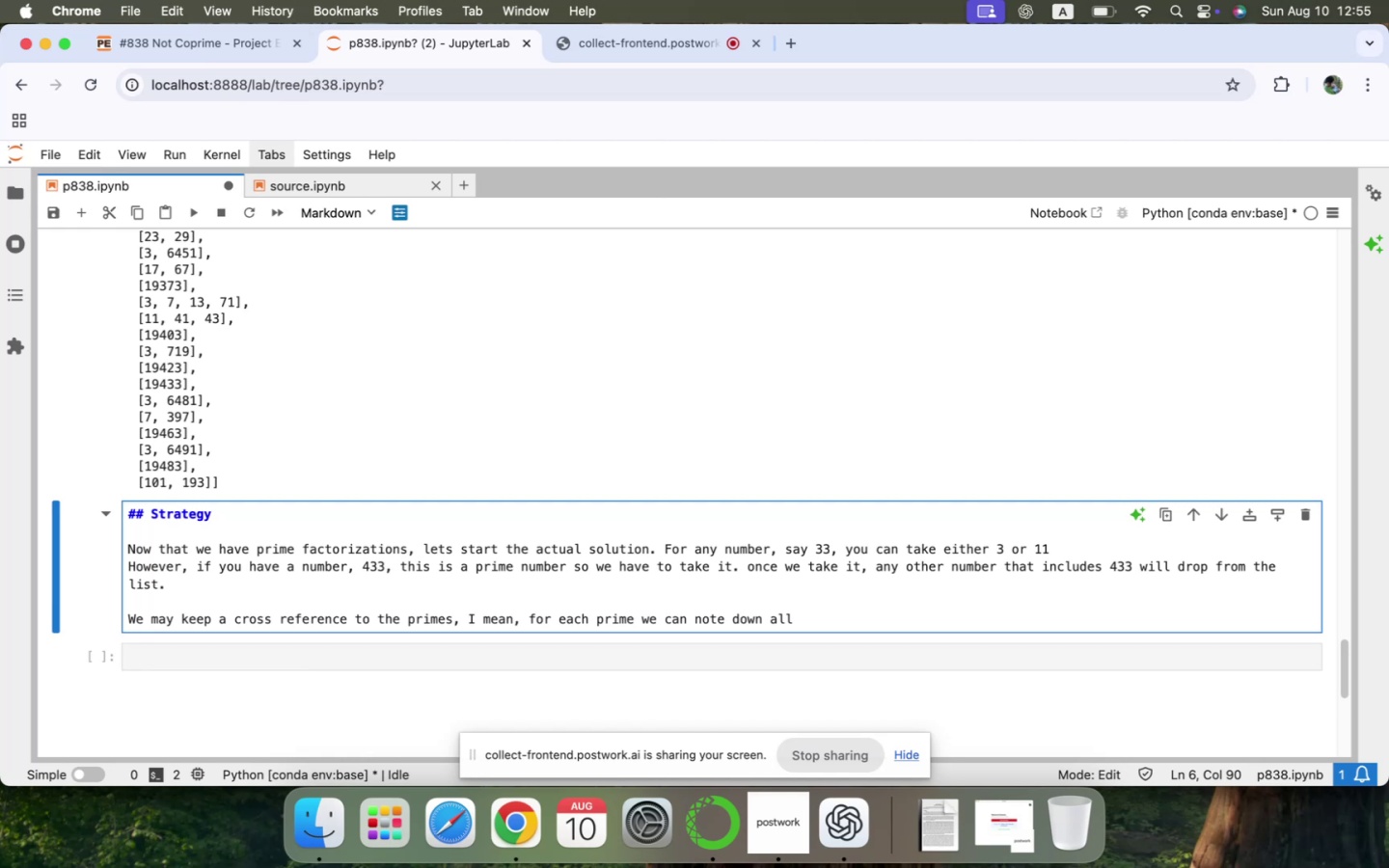 
wait(5.91)
 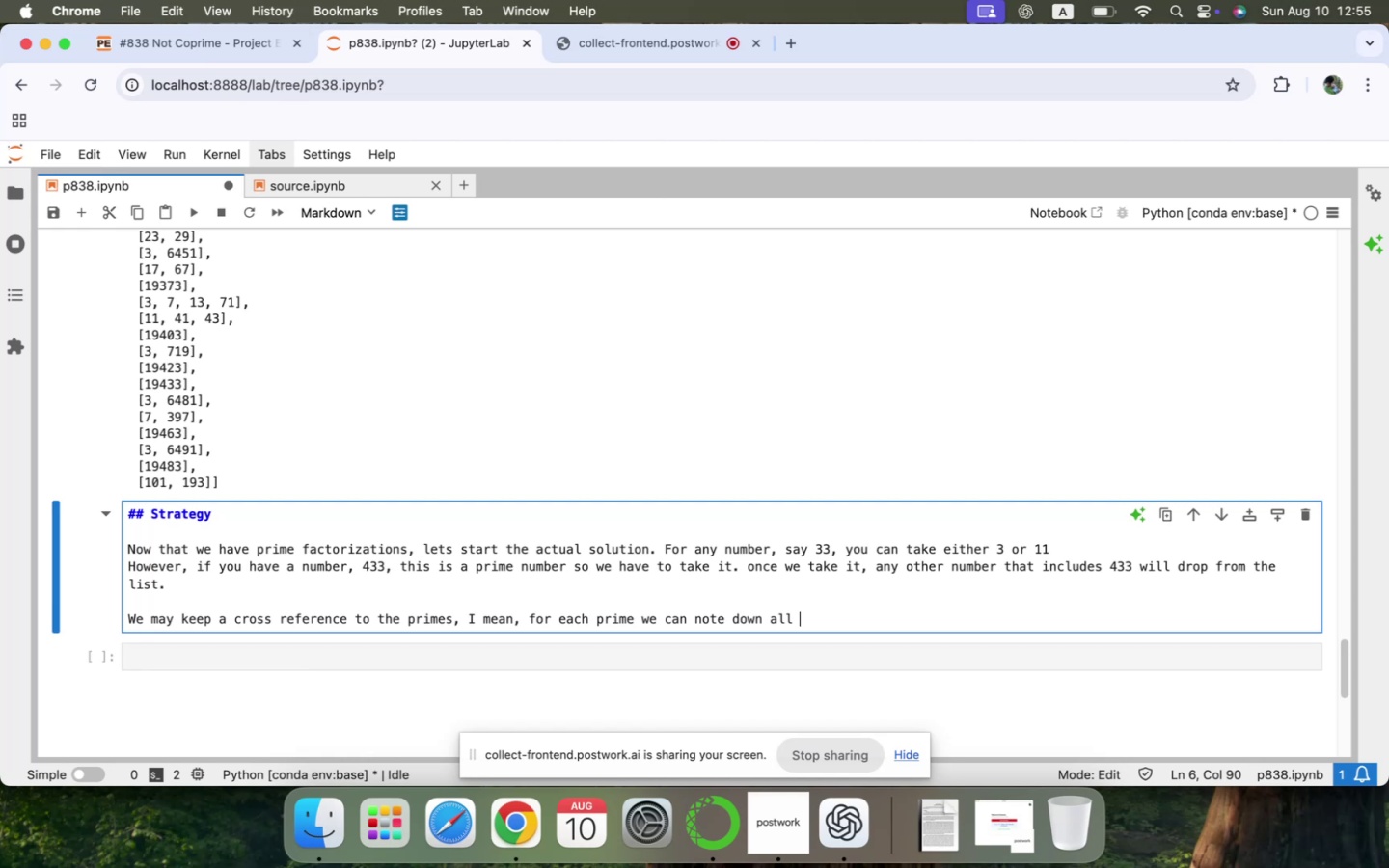 
type(numbers that are dici)
key(Backspace)
key(Backspace)
type(visible by that number and drop all of them from the list.)
 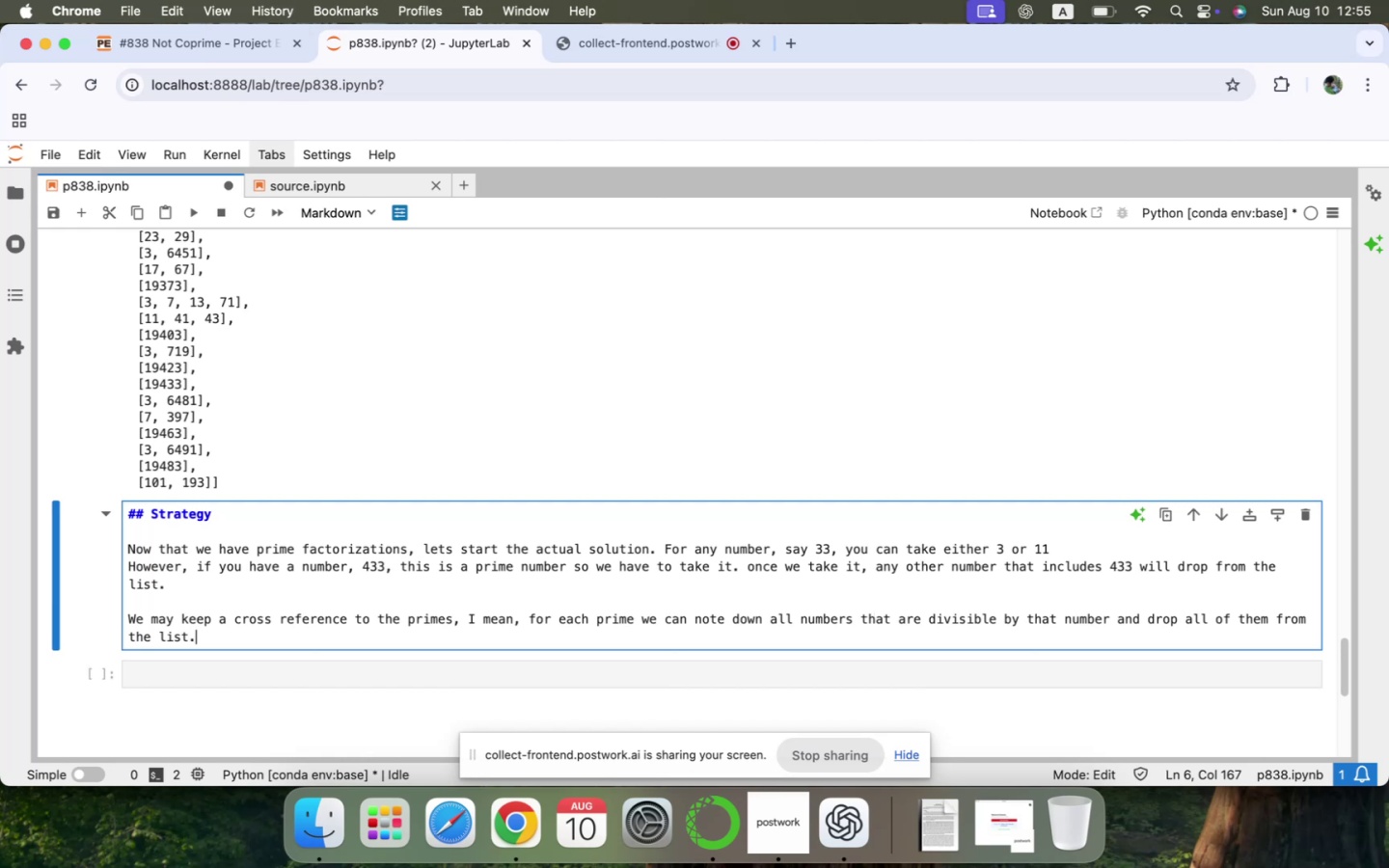 
key(Shift+Enter)
 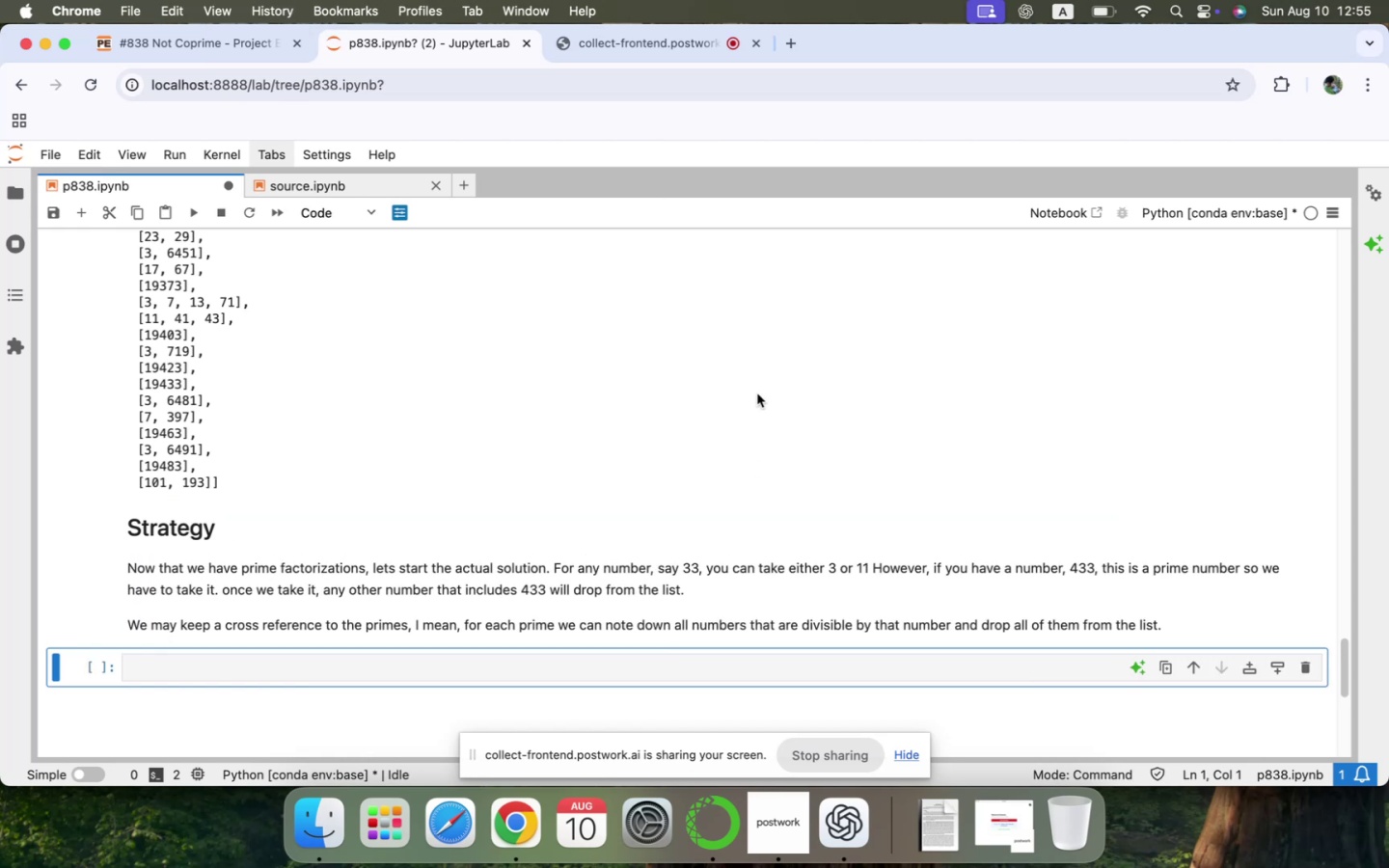 
scroll: coordinate [404, 418], scroll_direction: up, amount: 9.0
 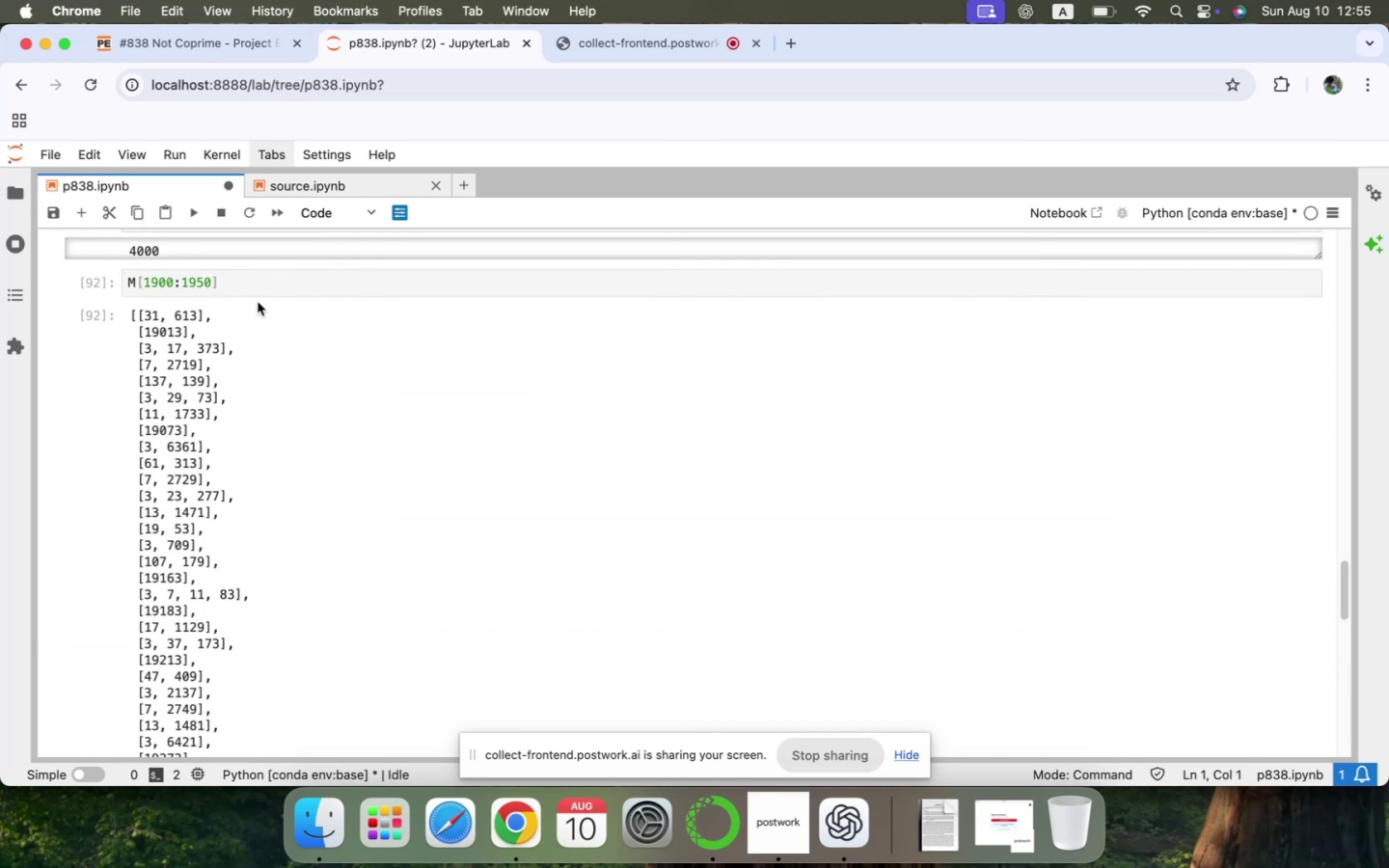 
left_click([256, 291])
 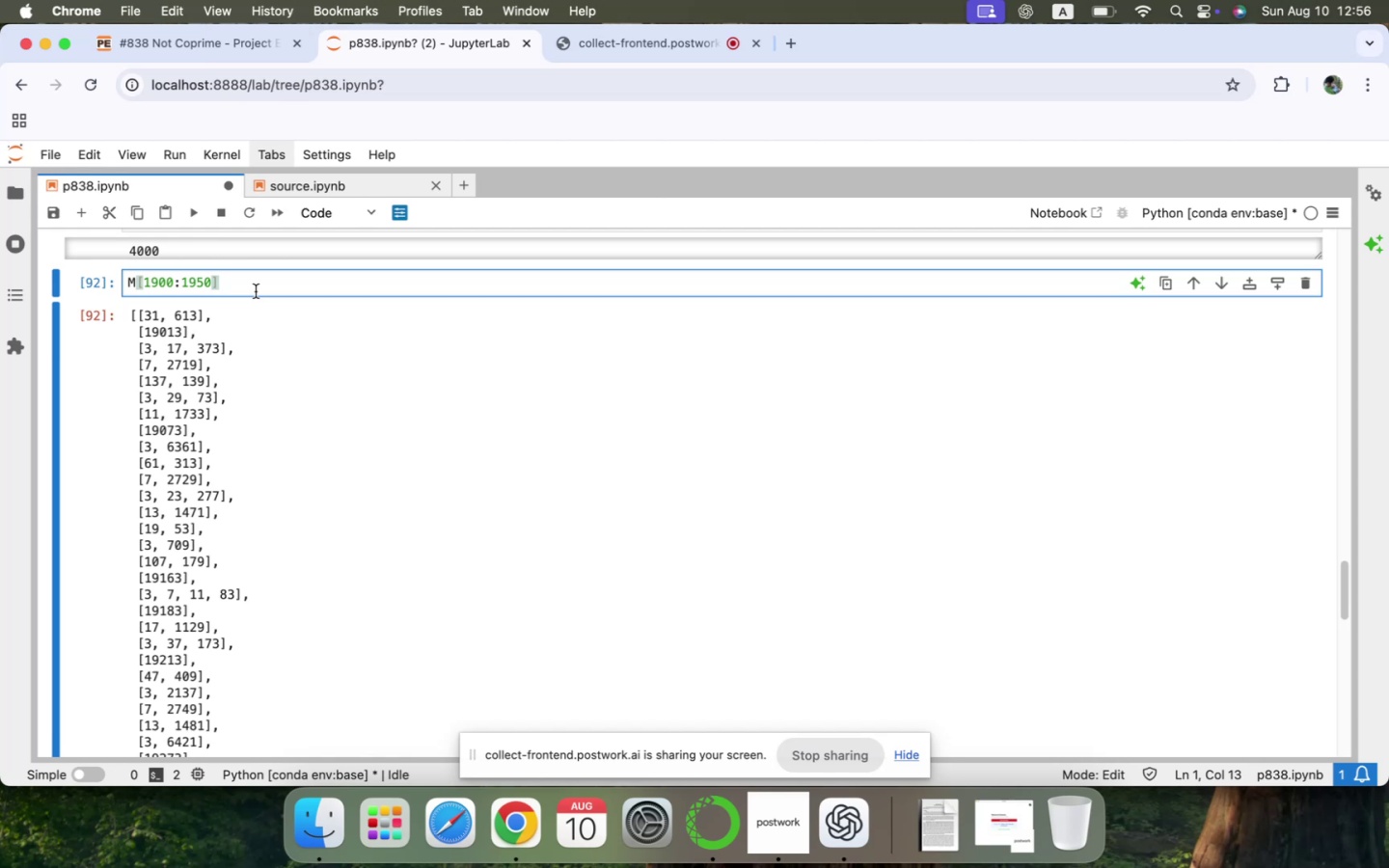 
wait(29.83)
 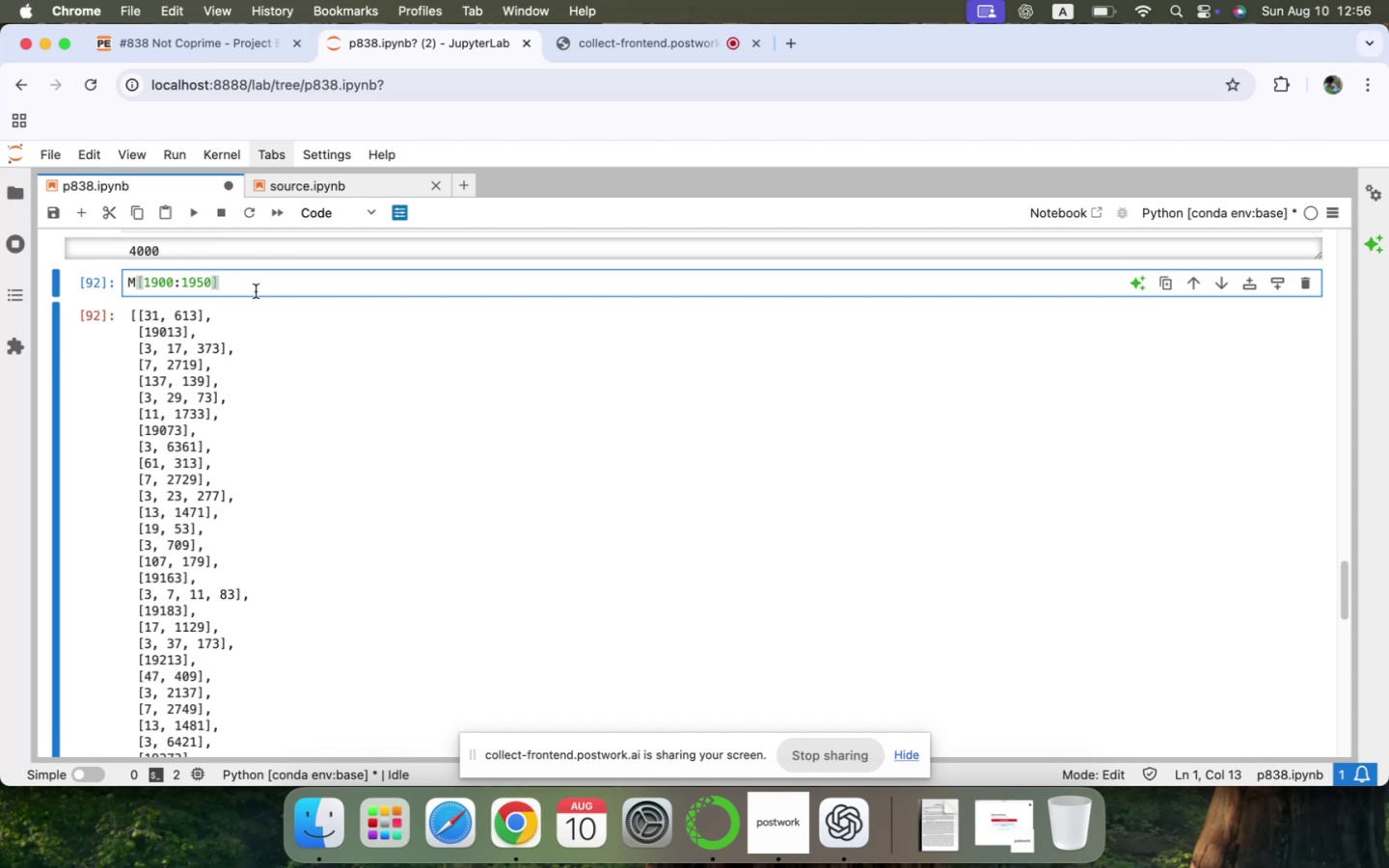 
scroll: coordinate [161, 379], scroll_direction: up, amount: 54.0
 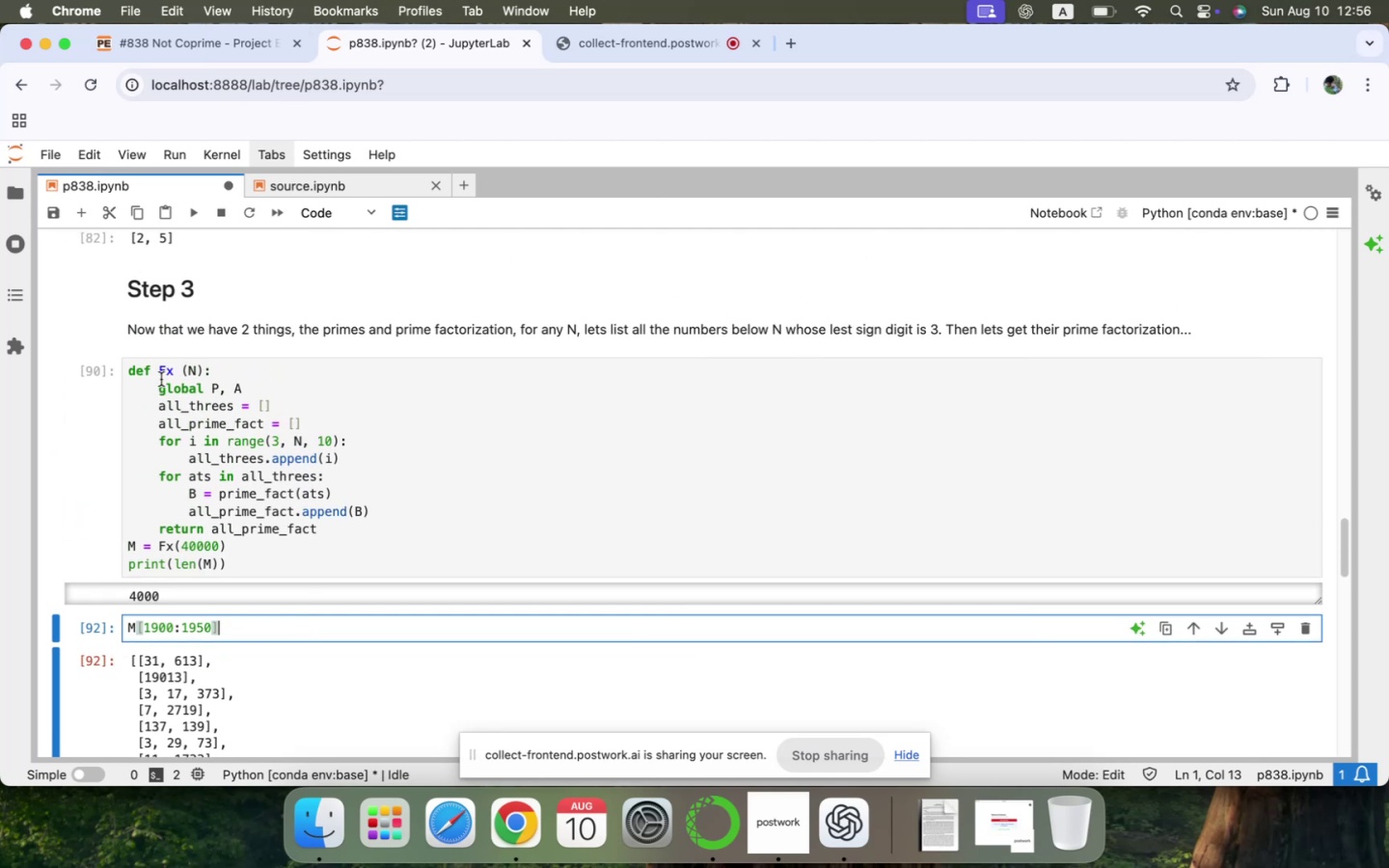 
scroll: coordinate [161, 379], scroll_direction: down, amount: 11.0
 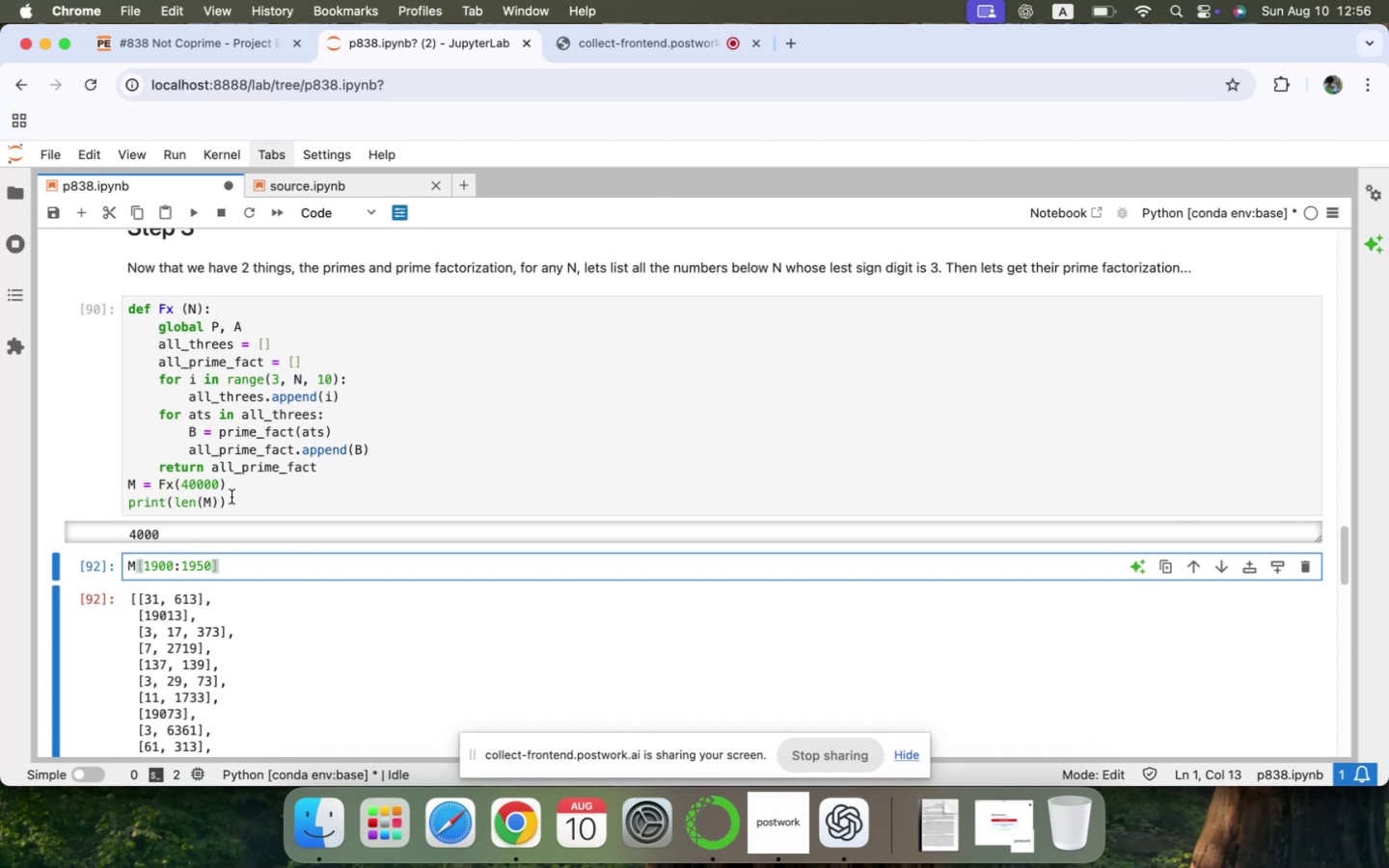 
left_click([244, 506])
 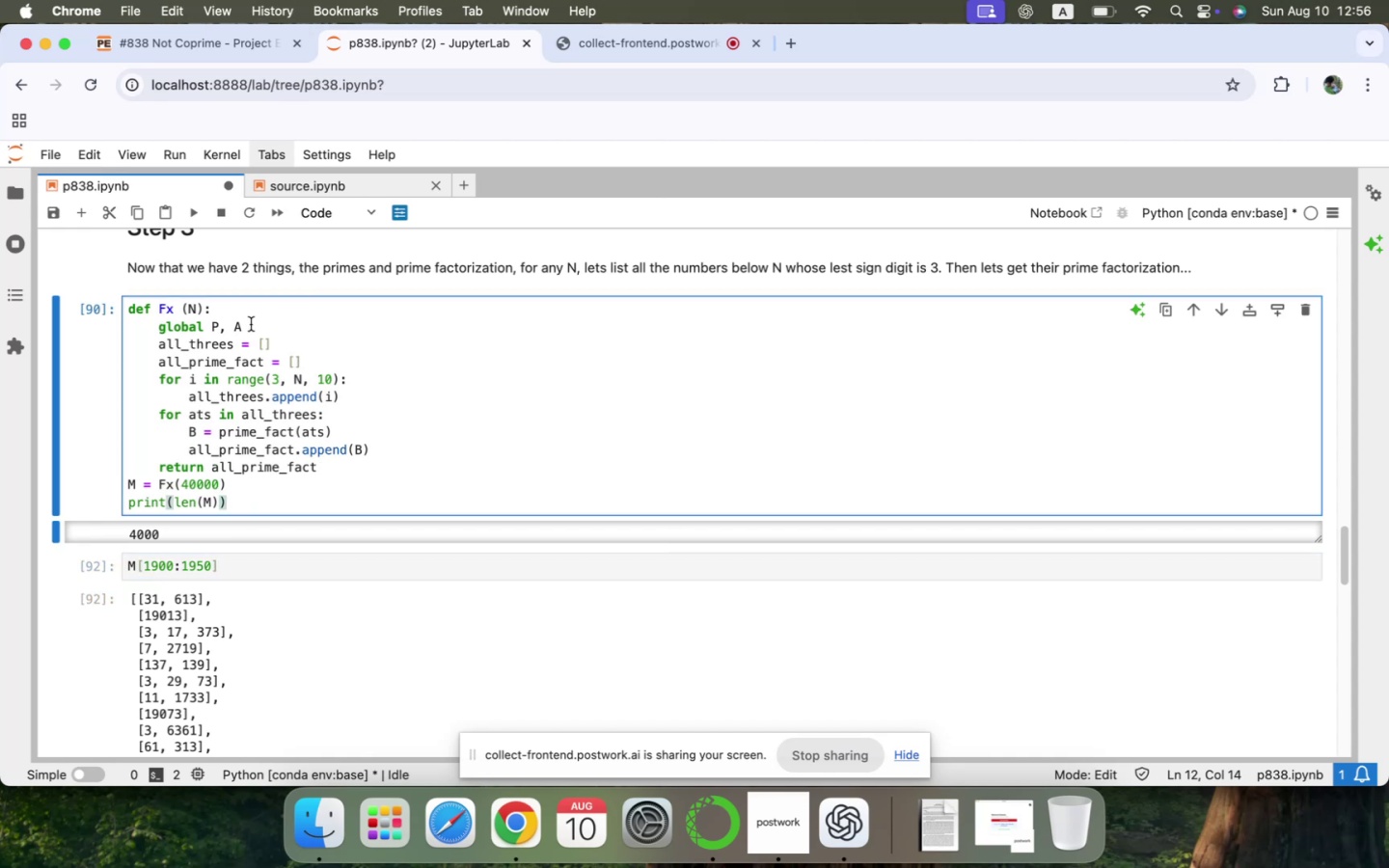 
left_click([235, 309])
 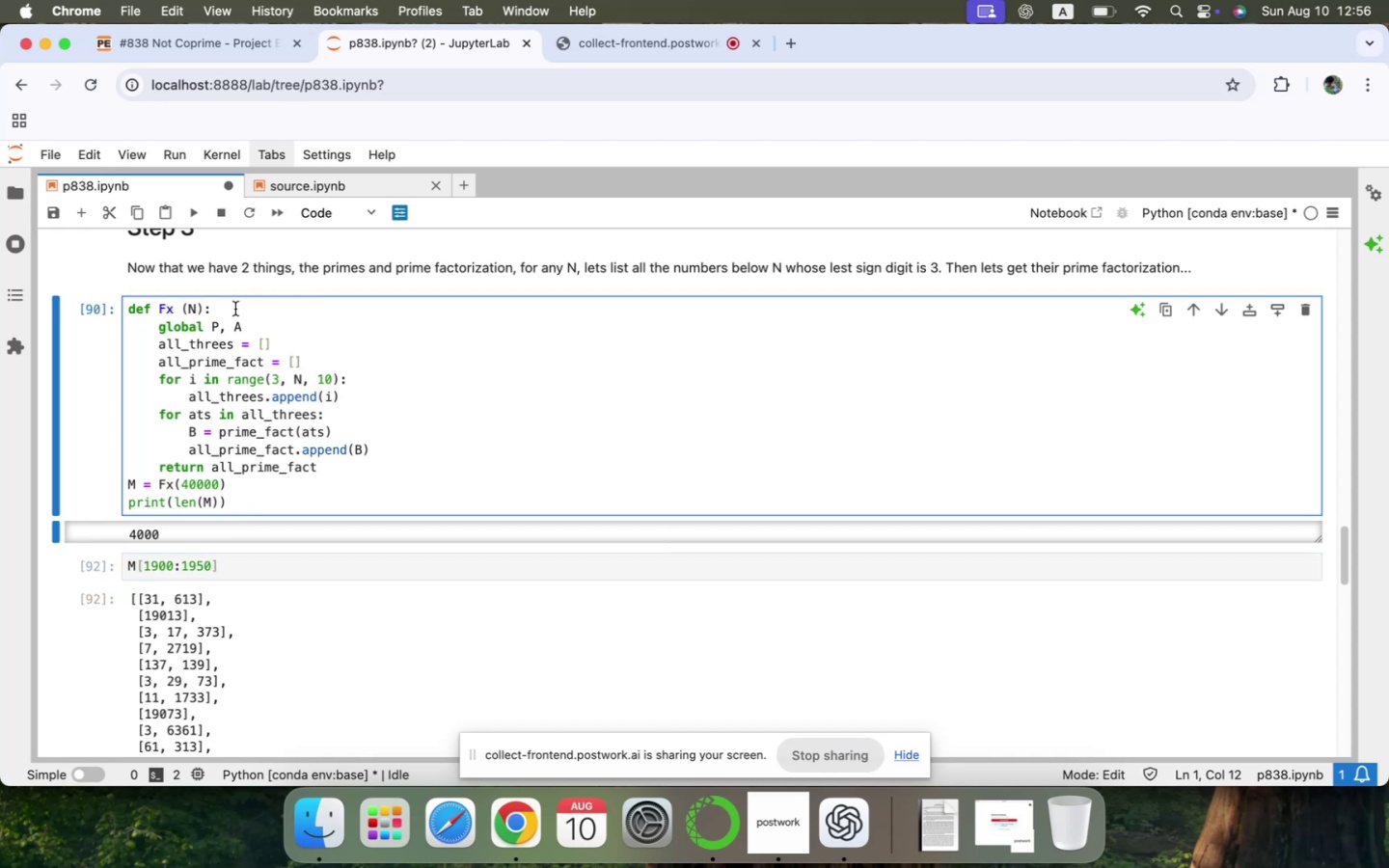 
key(Enter)
 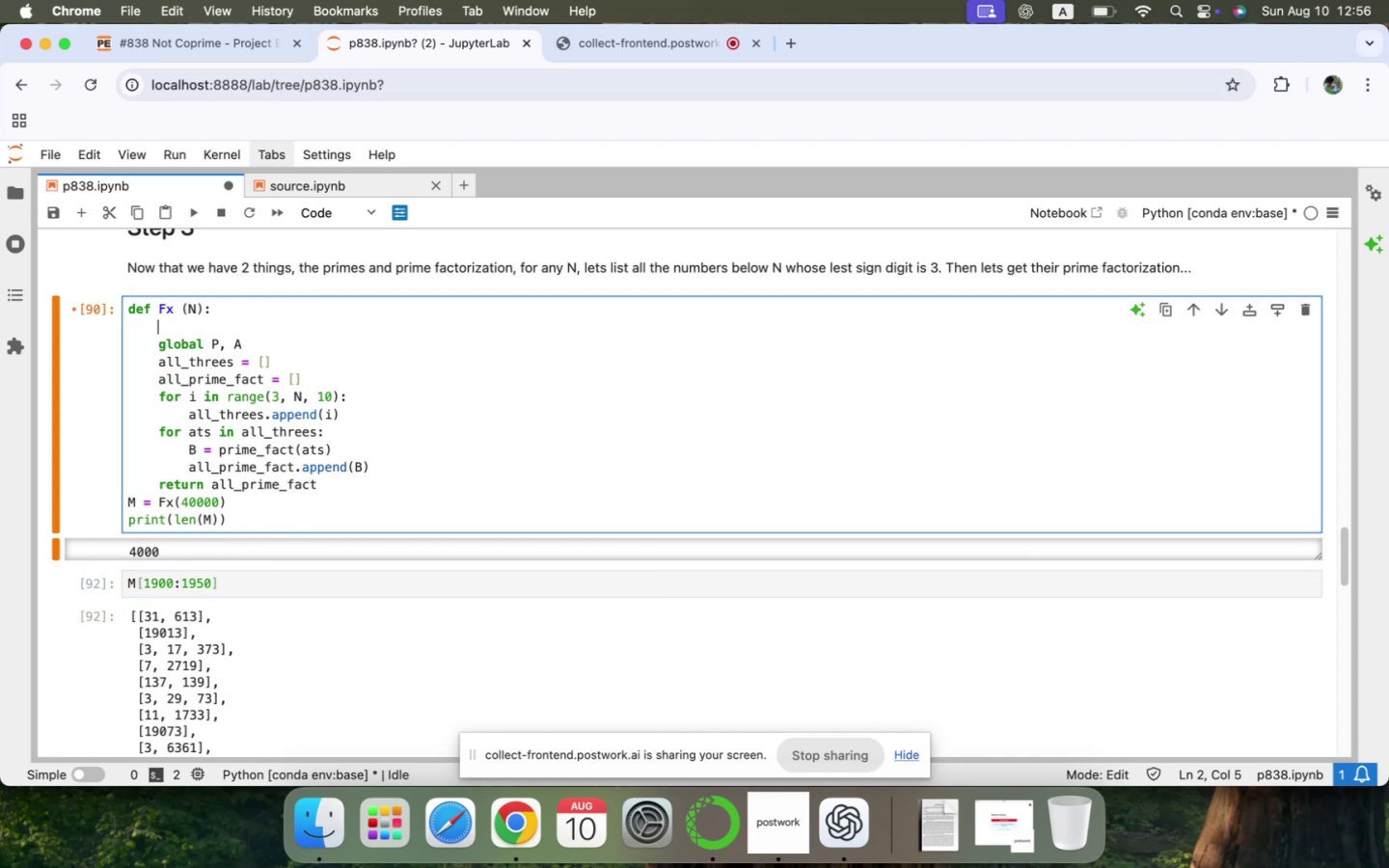 
type(''')
key(Backspace)
key(Backspace)
key(Backspace)
type(# For)
key(Backspace)
key(Backspace)
key(Backspace)
type(This function returns the prime factorizations of the numbers 2)
key(Backspace)
type(3,13,23,33,43,...)
 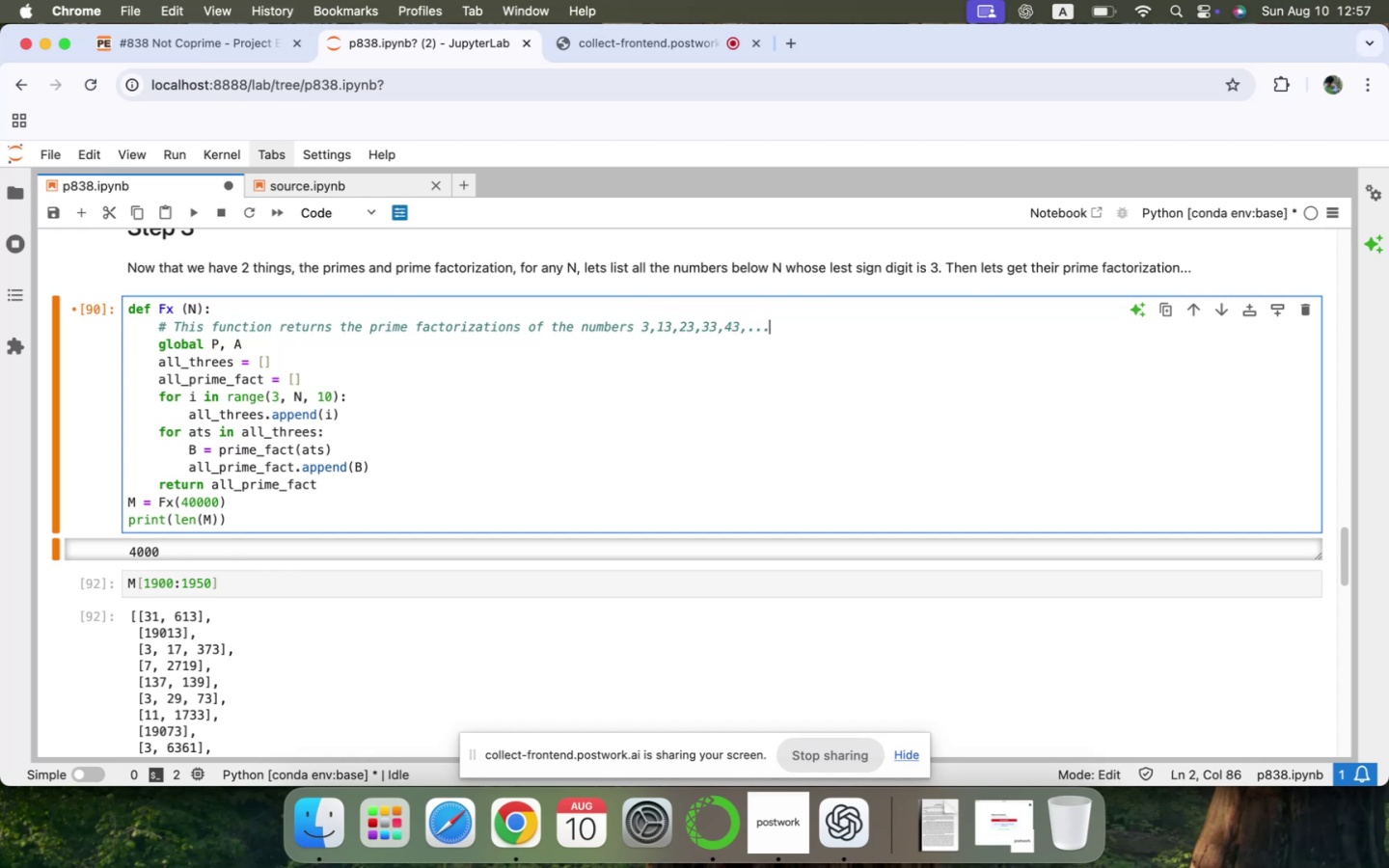 
type(m)
key(Backspace)
type(,(N-7))
 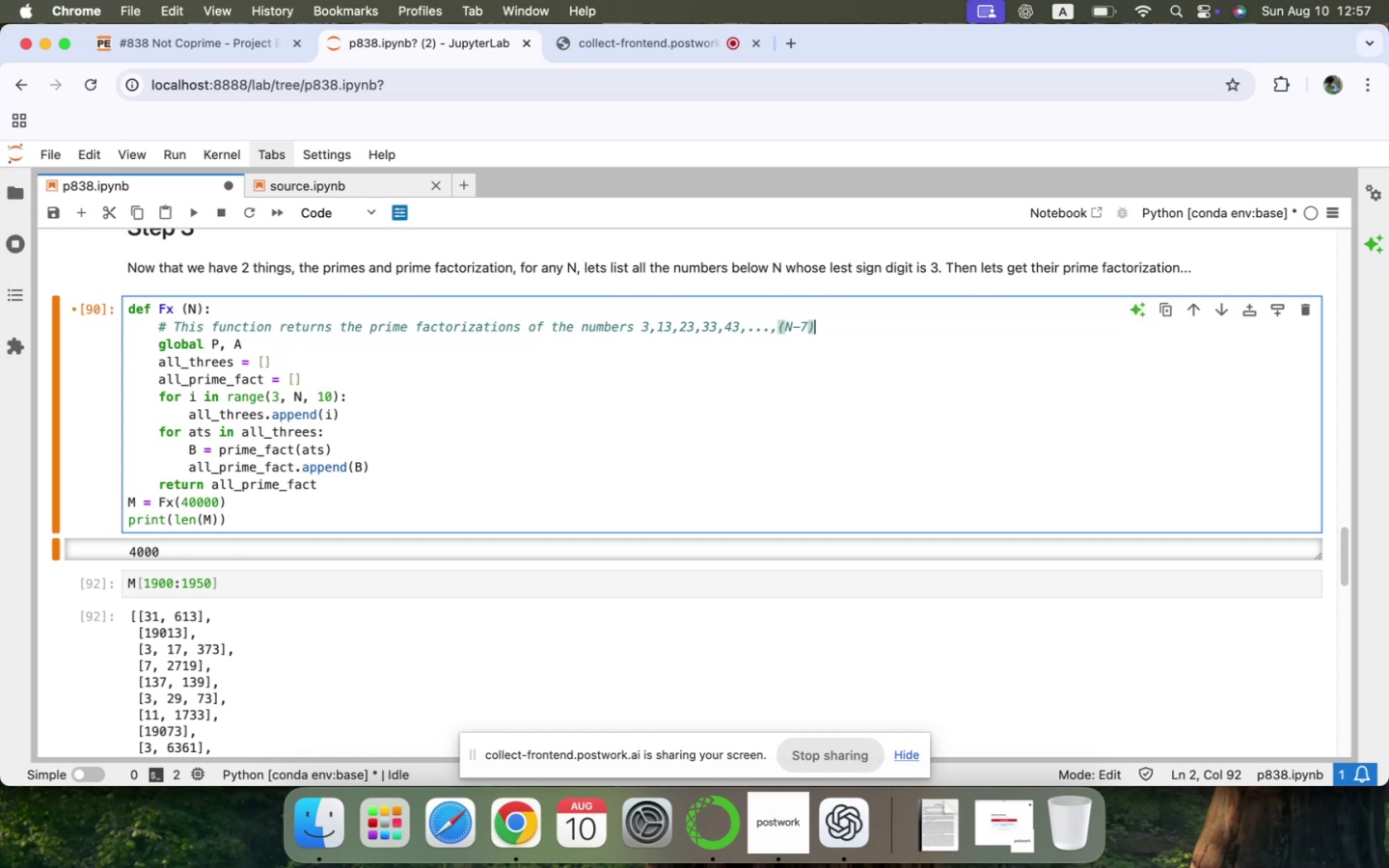 
key(Shift+Enter)
 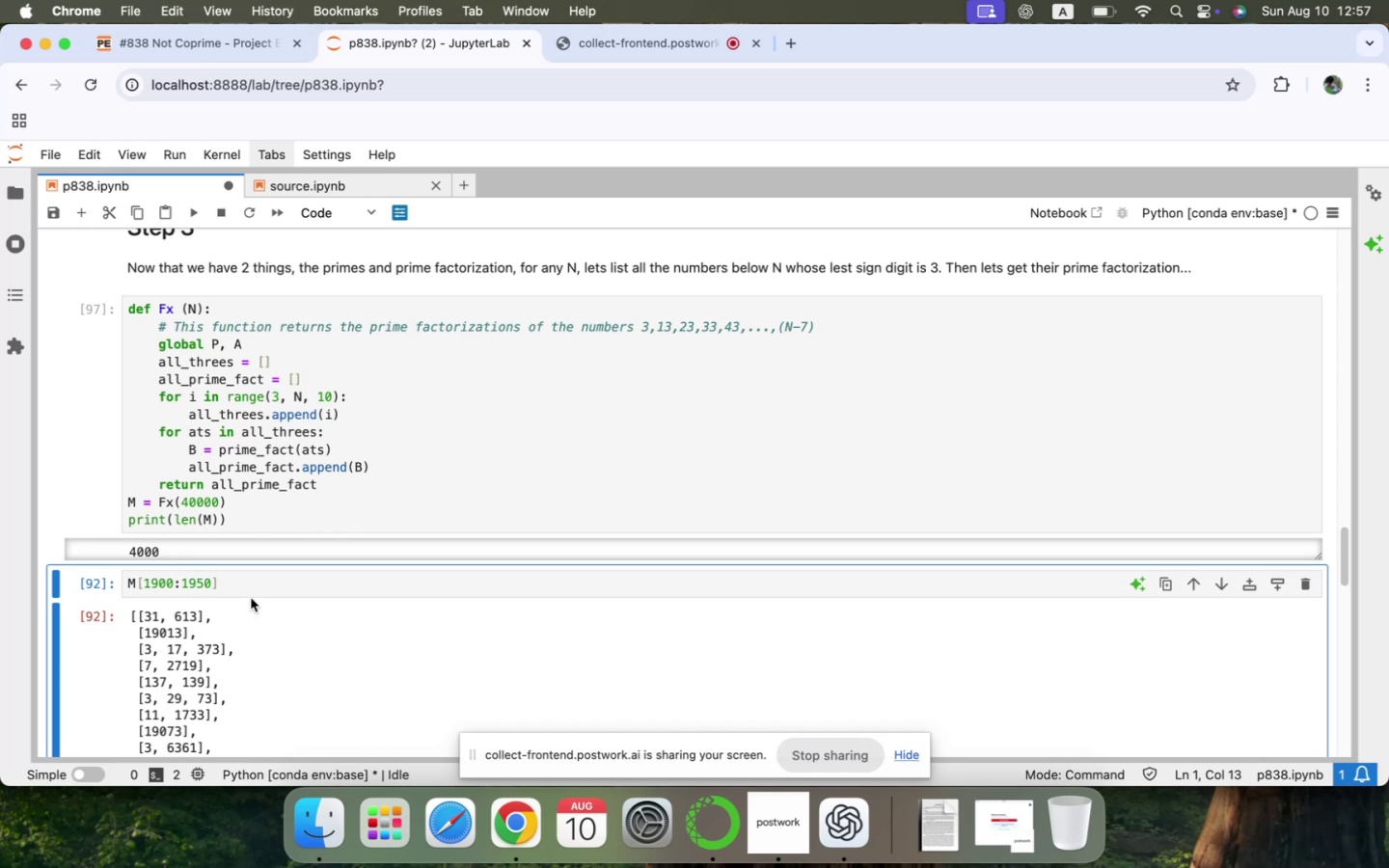 
left_click([49, 643])
 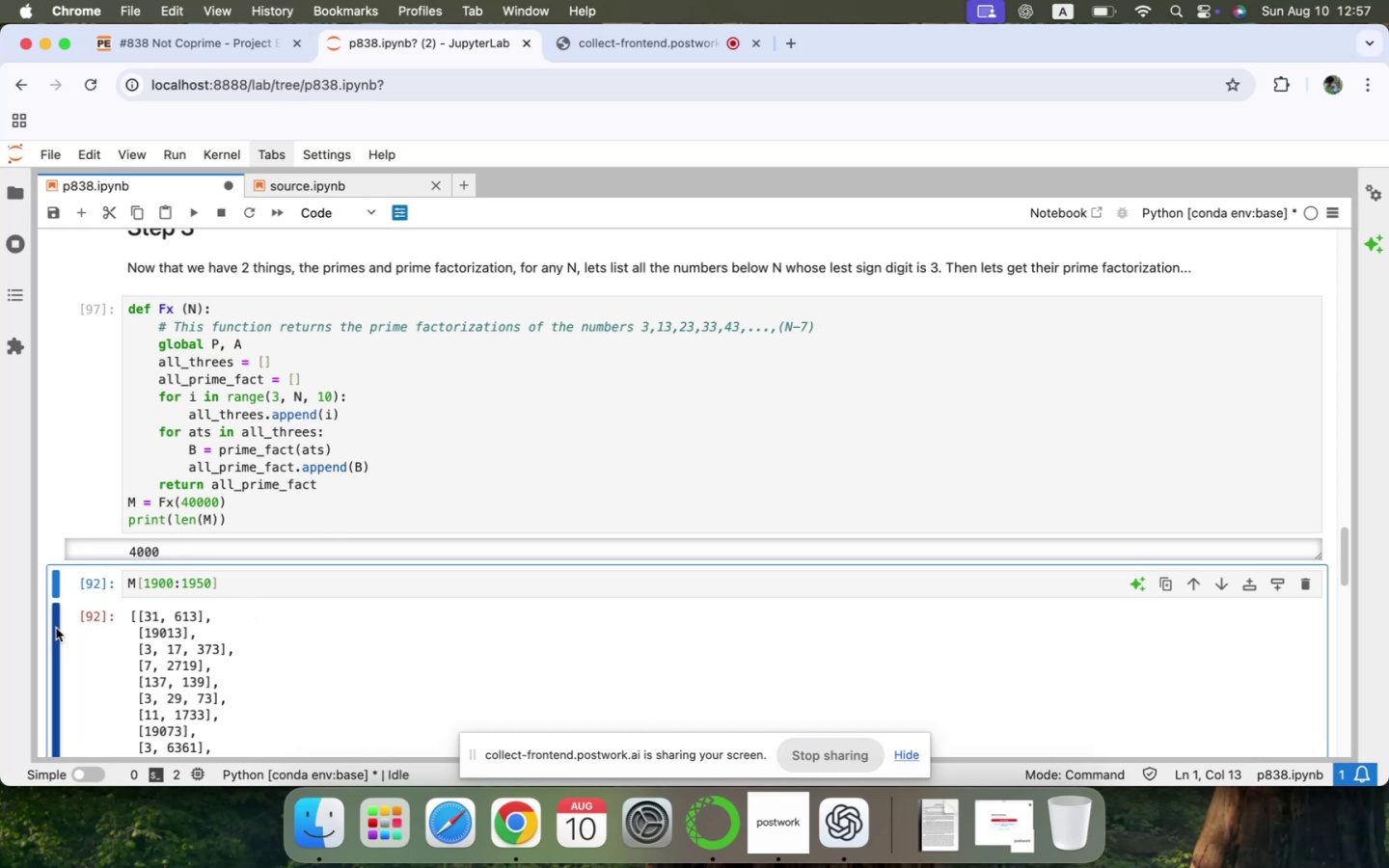 
wait(8.62)
 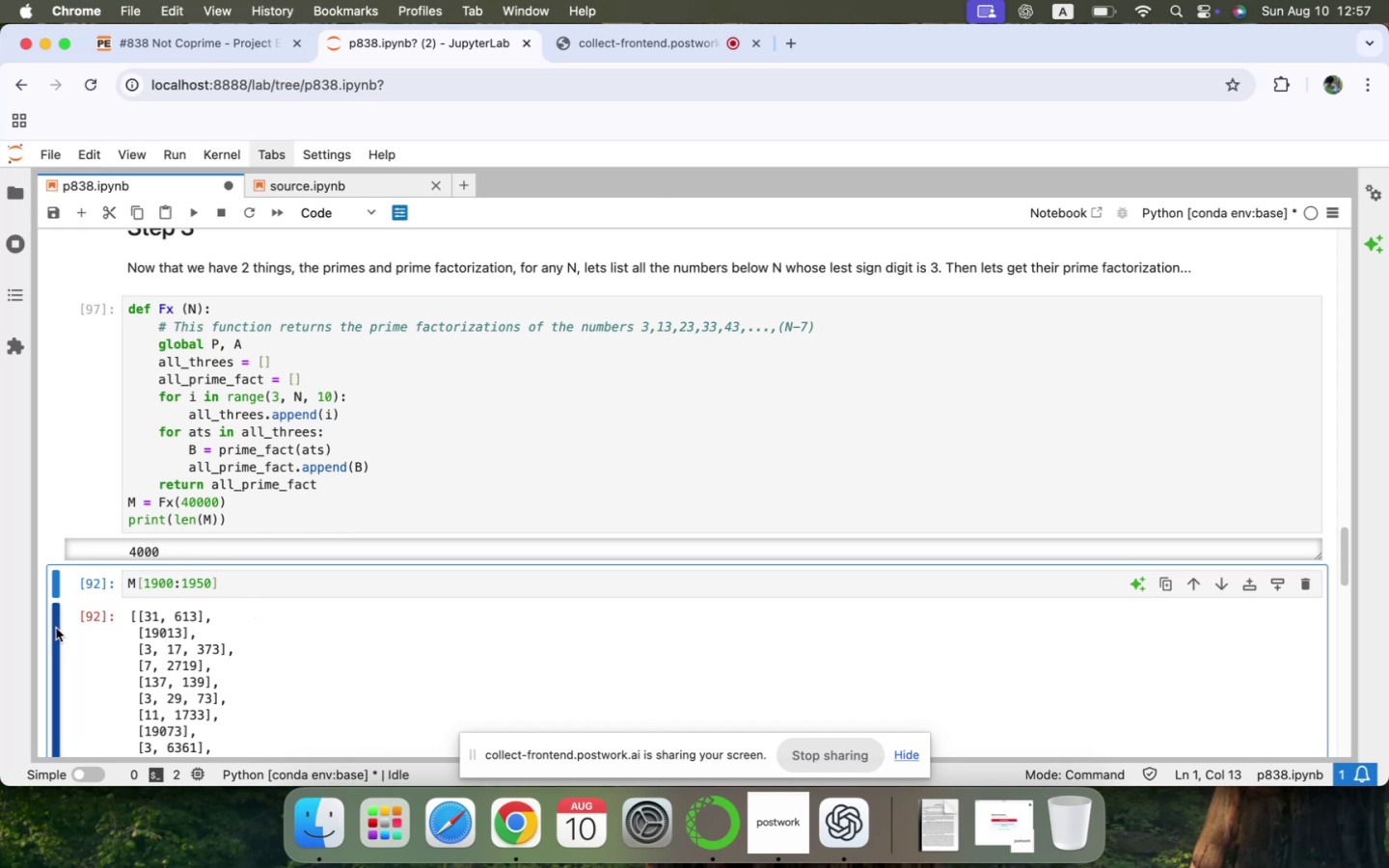 
left_click([56, 628])
 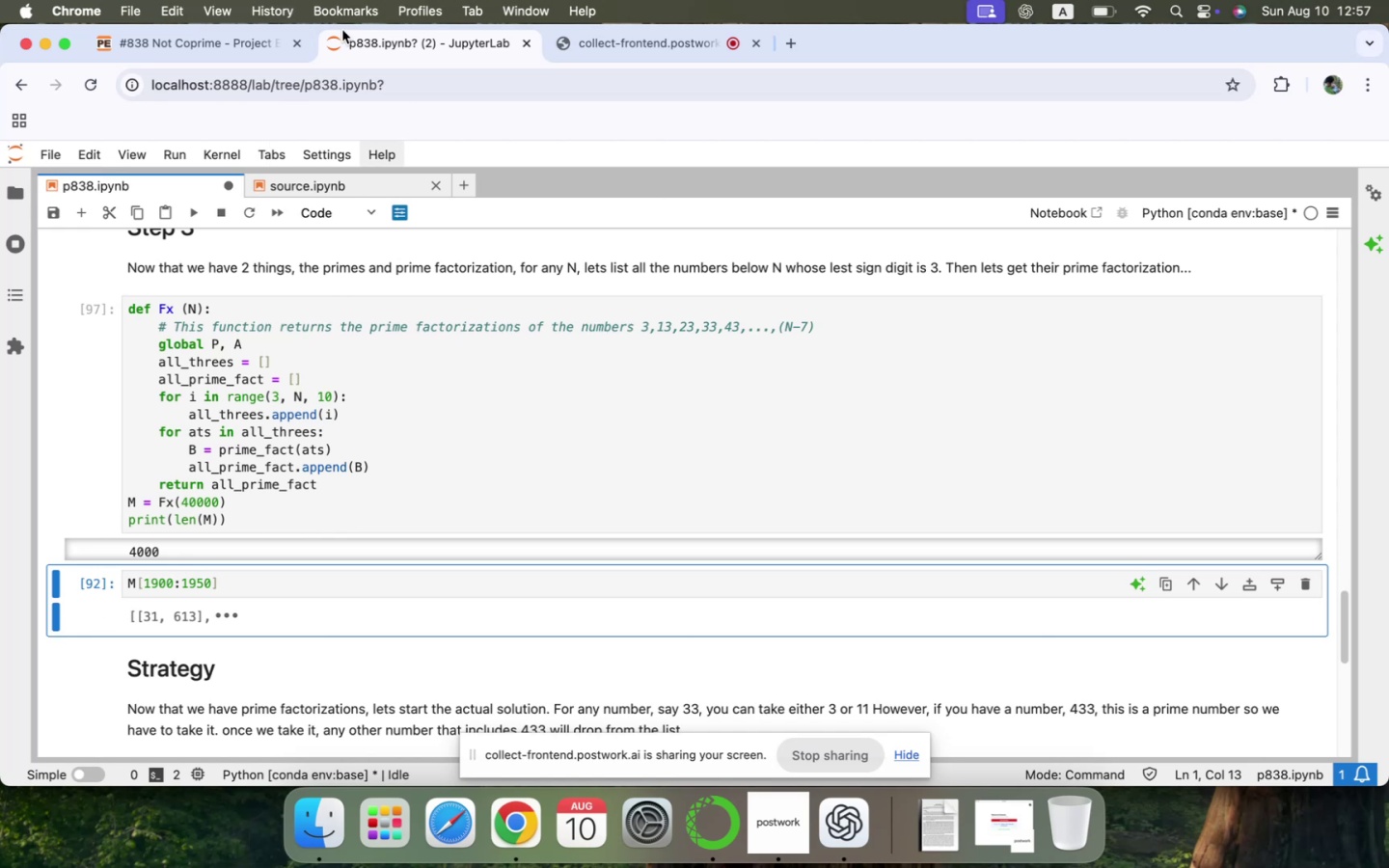 
left_click([244, 61])
 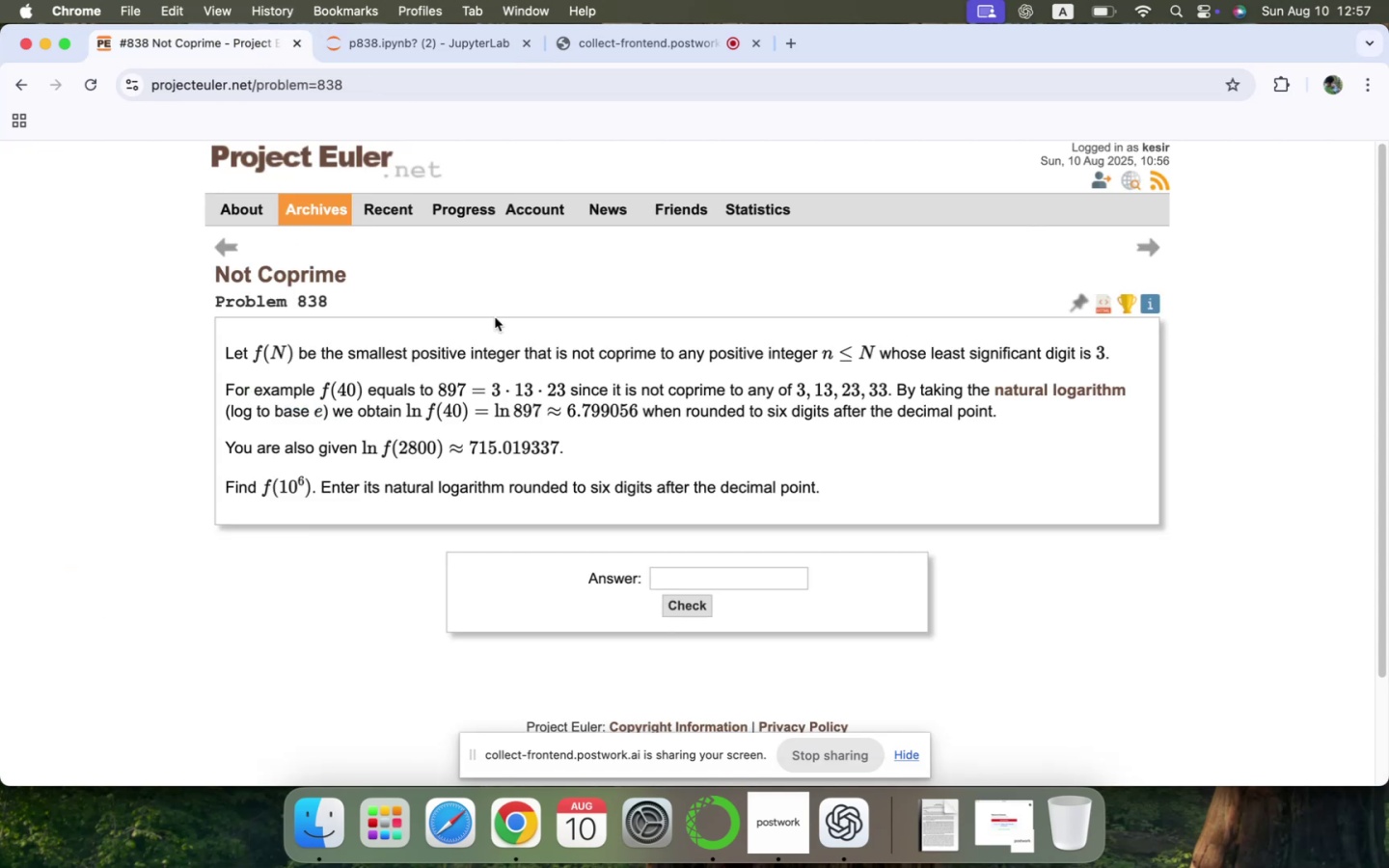 
wait(9.62)
 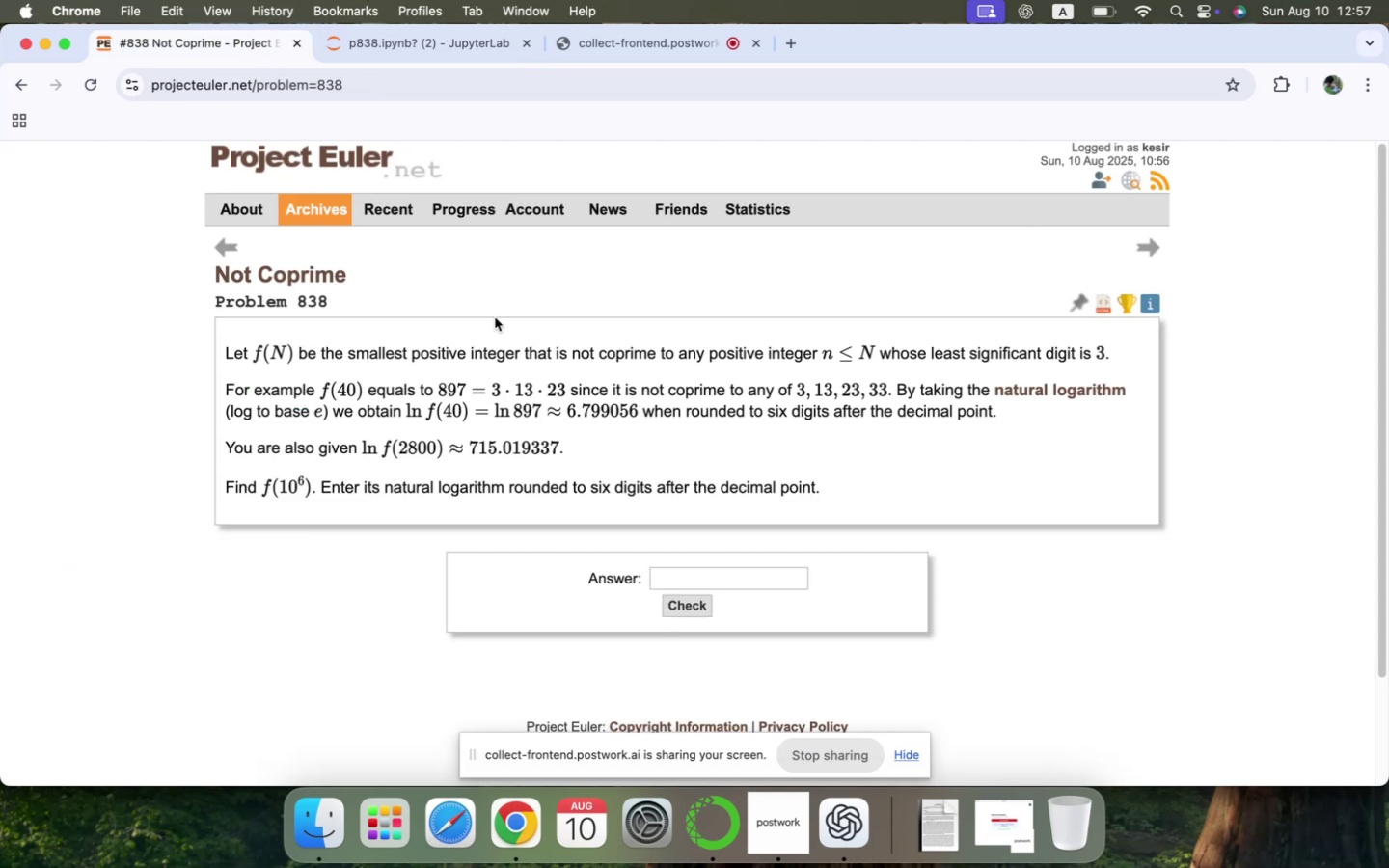 
left_click([398, 41])
 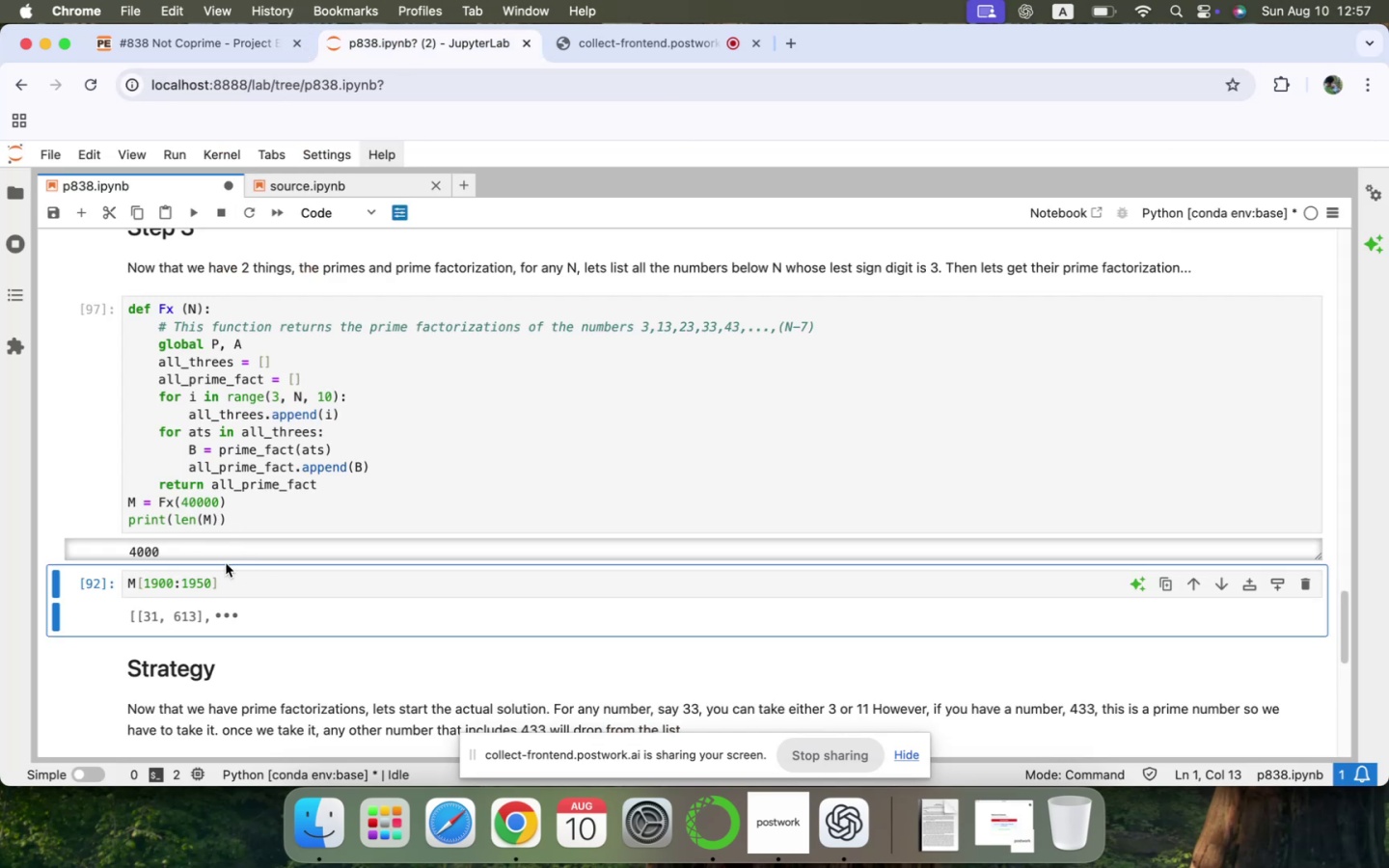 
wait(6.07)
 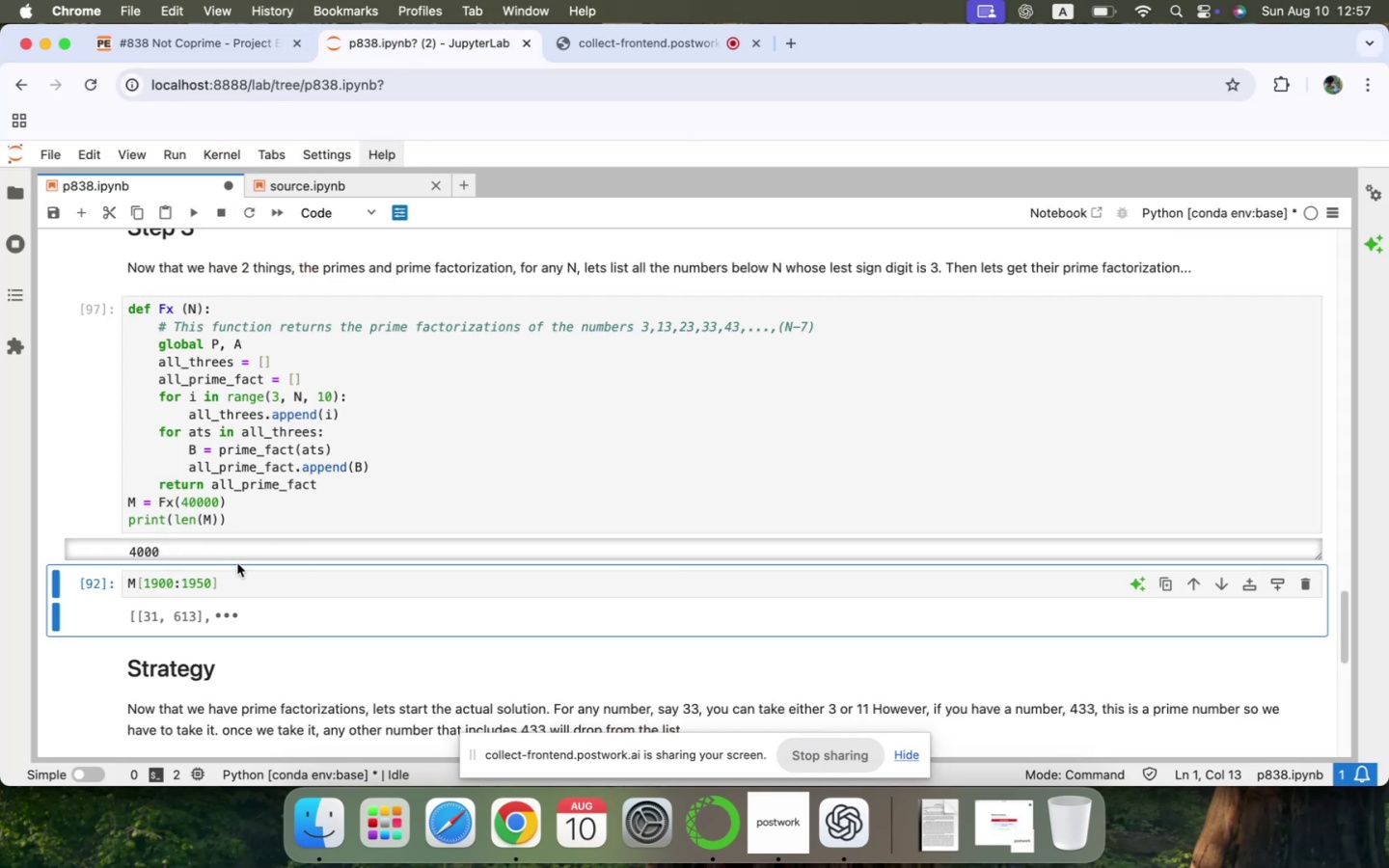 
left_click([230, 502])
 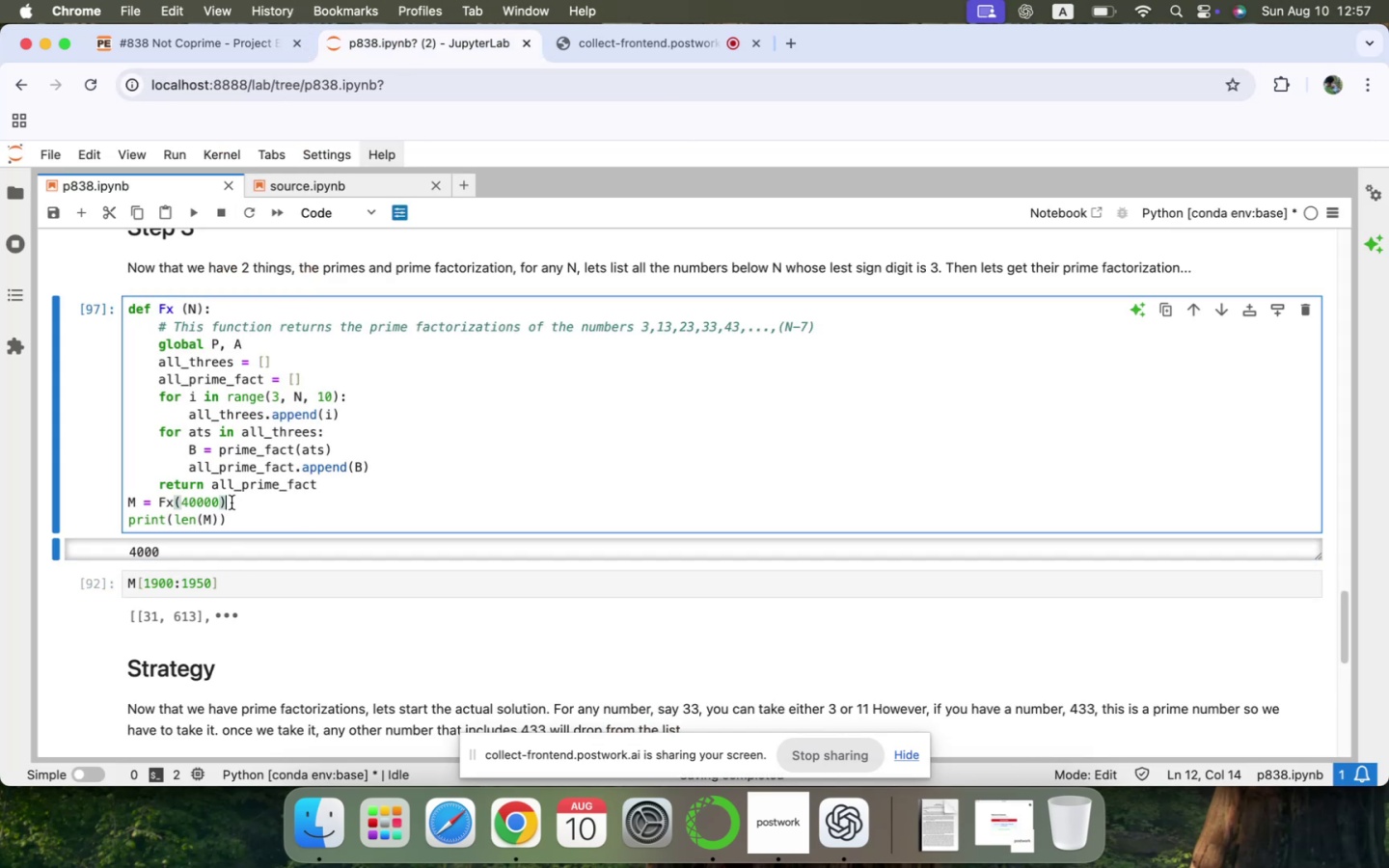 
key(ArrowRight)
 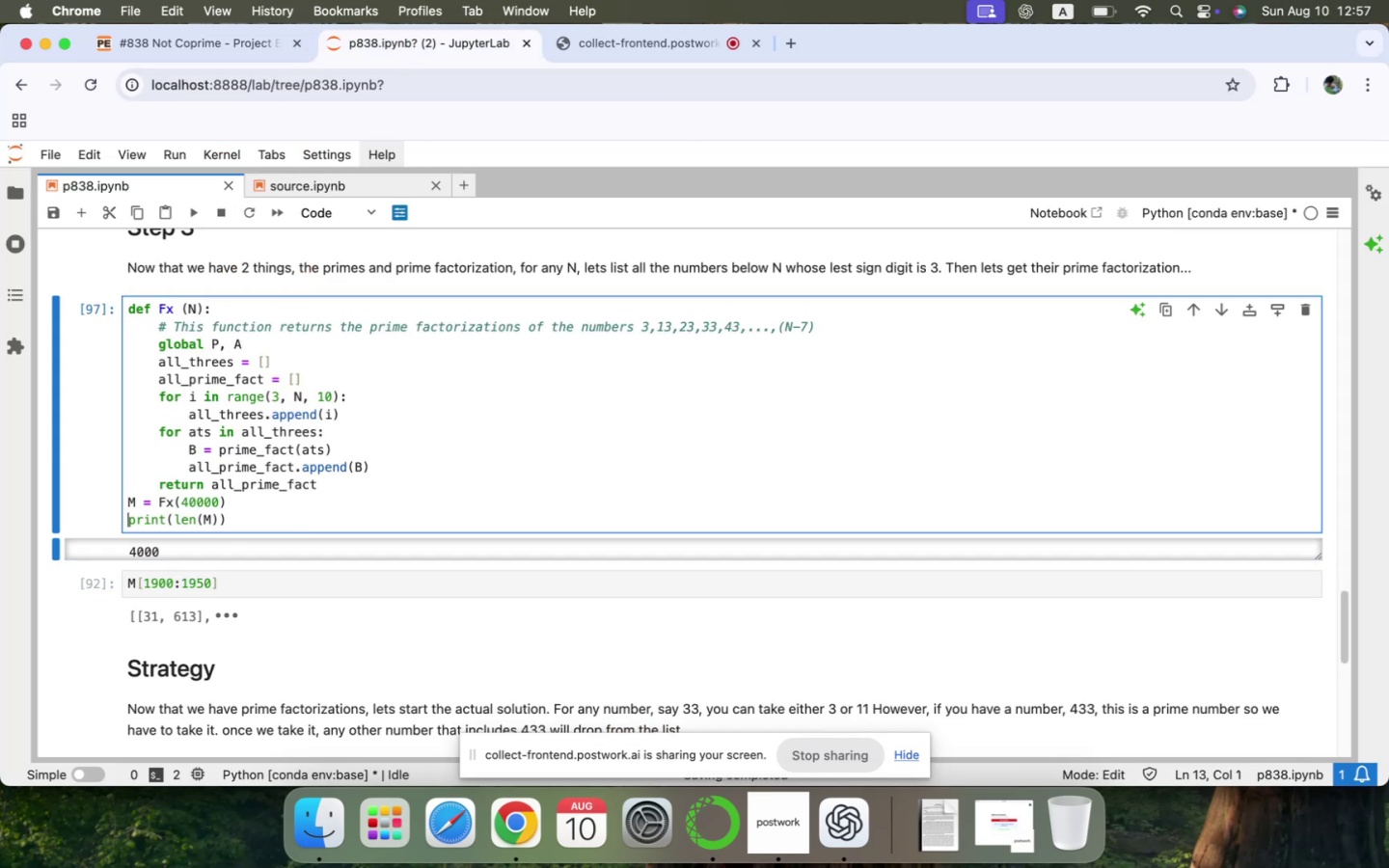 
key(ArrowDown)
 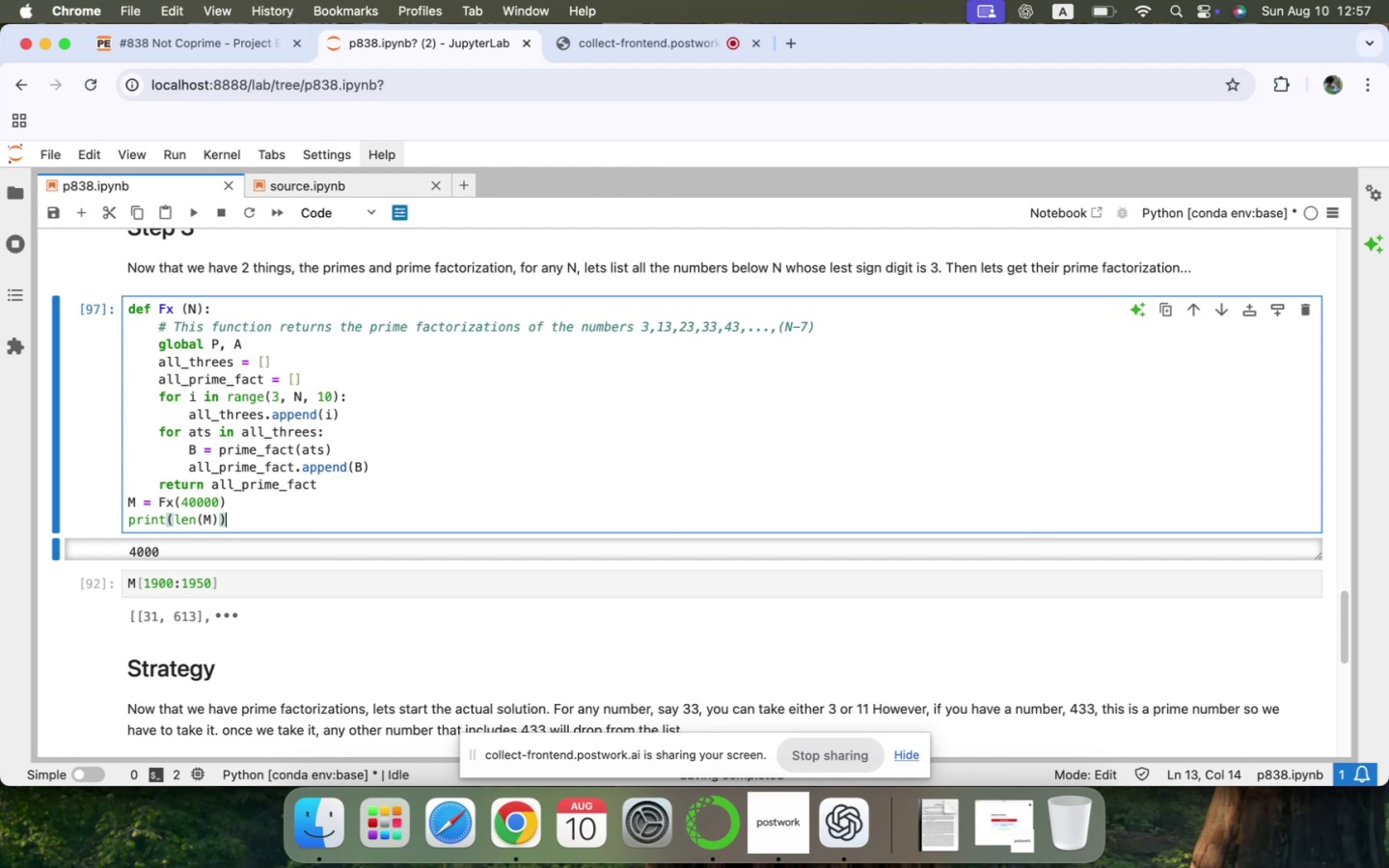 
key(ArrowUp)
 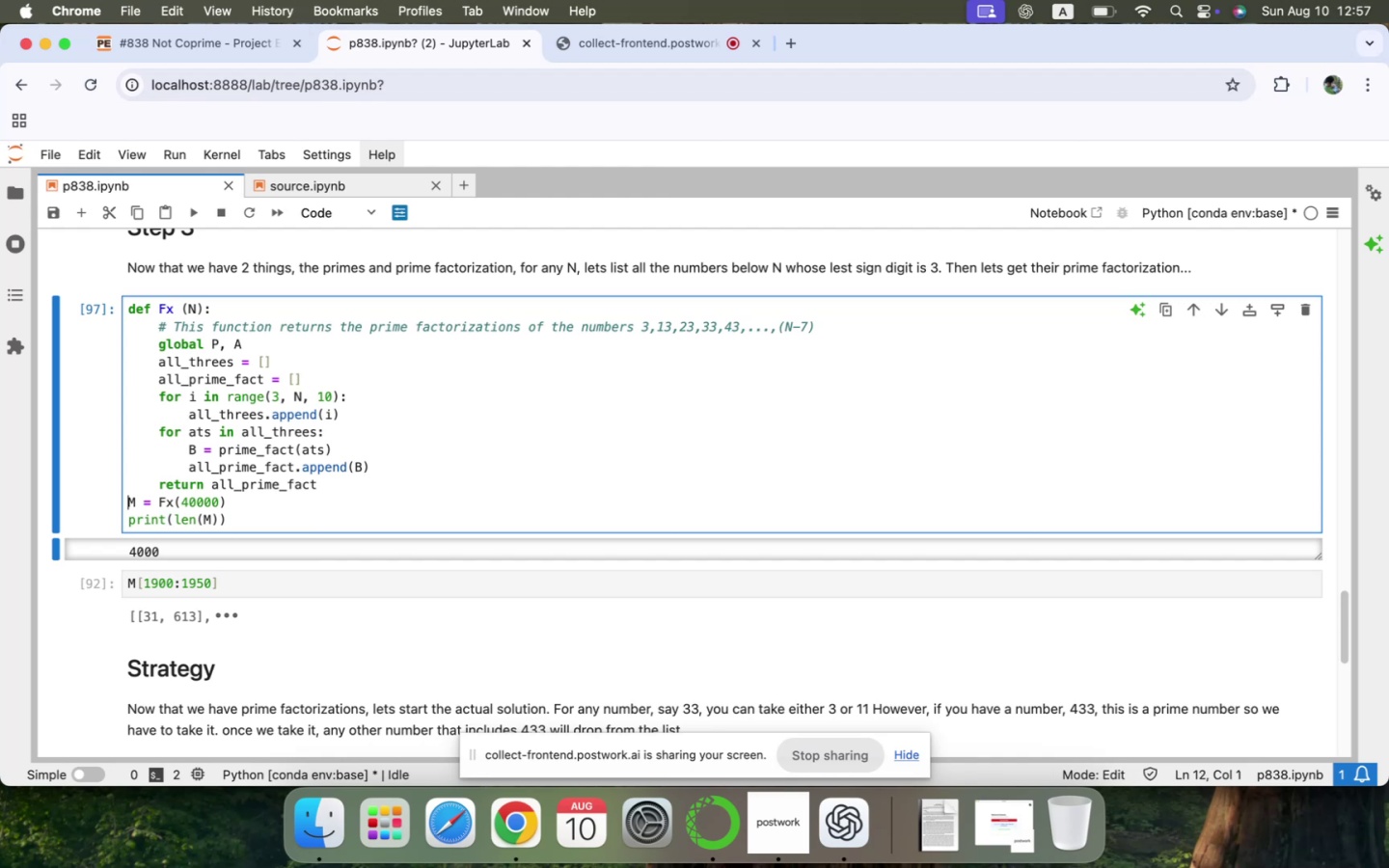 
key(ArrowRight)
 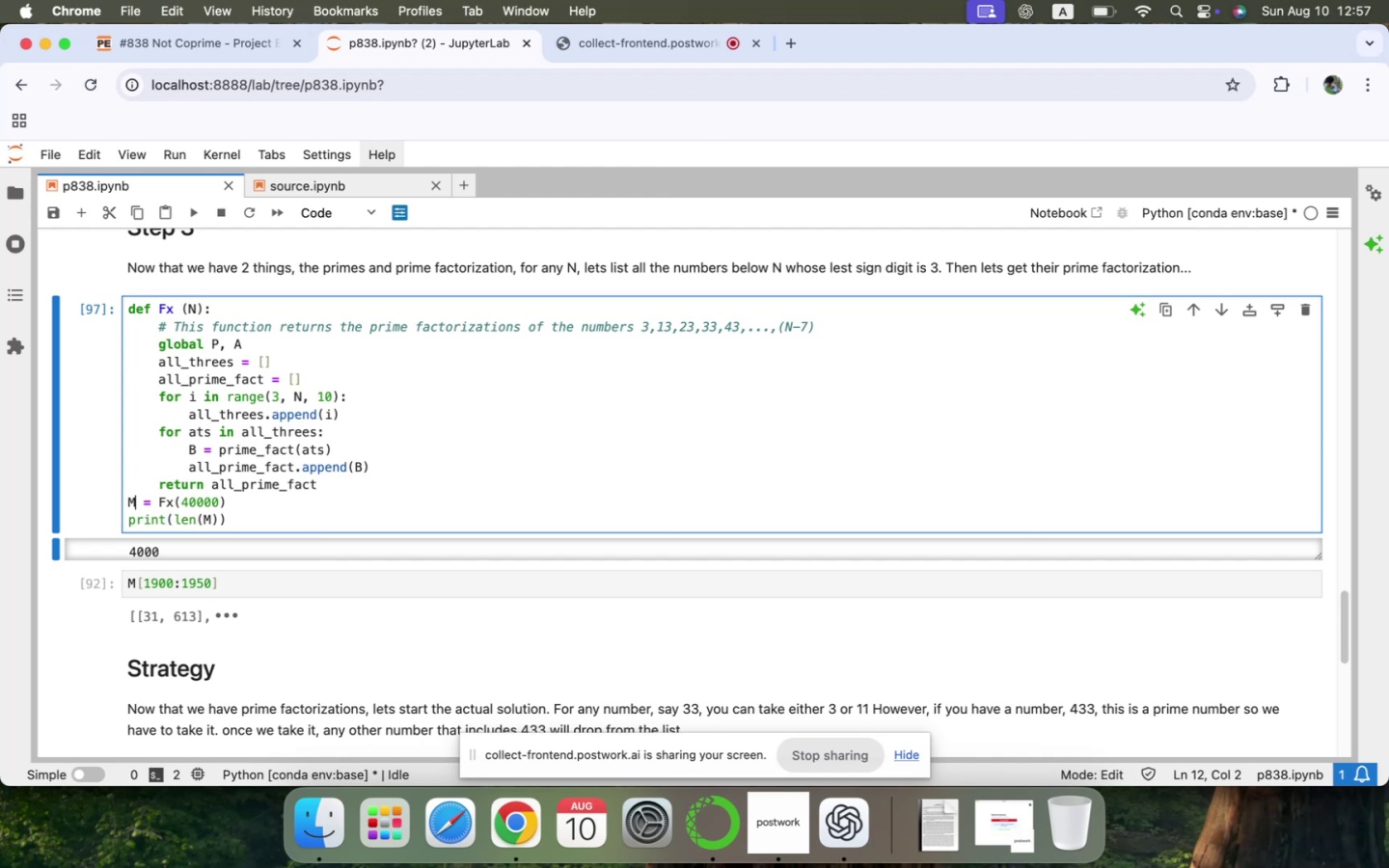 
key(ArrowLeft)
 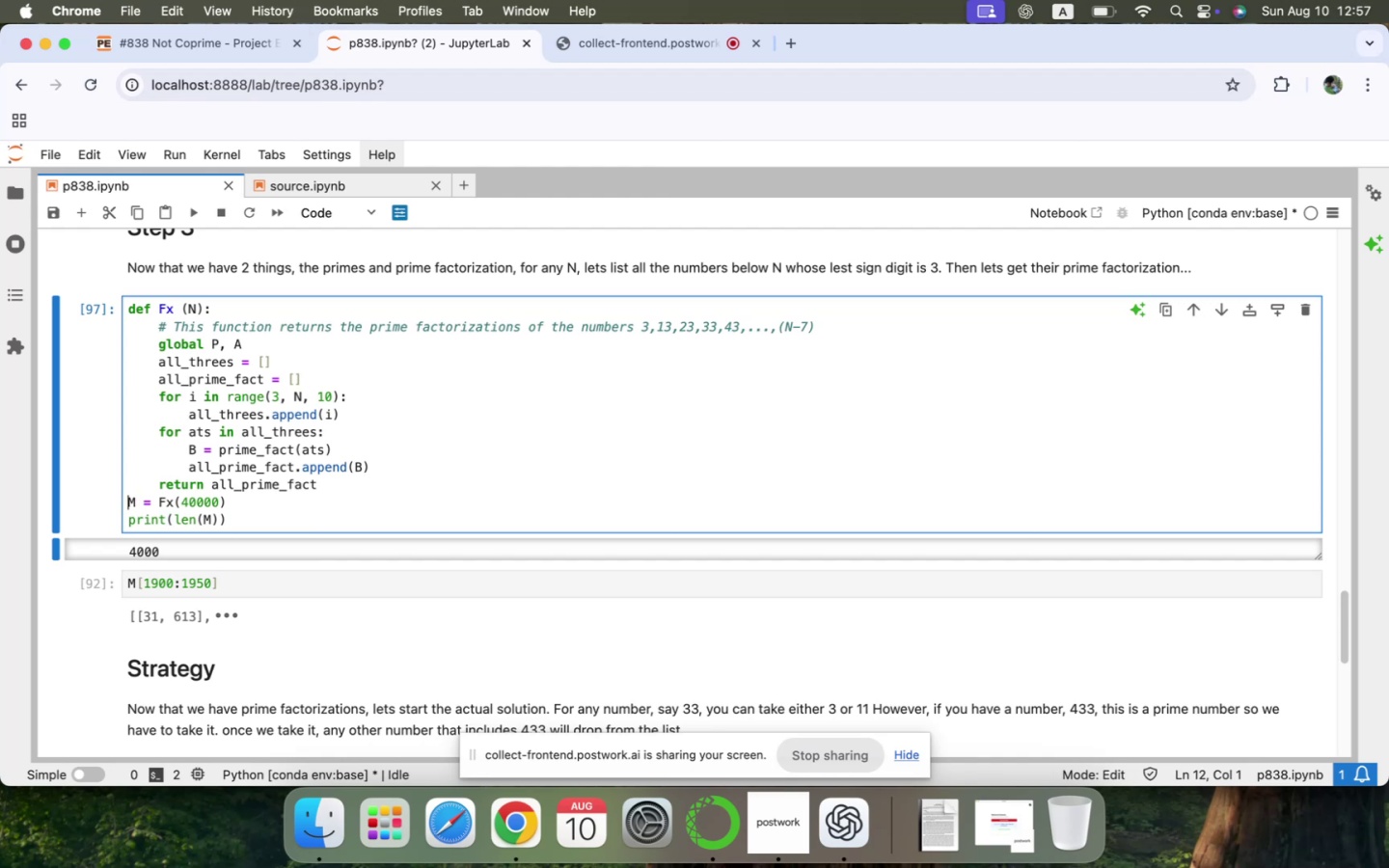 
key(Shift+ShiftLeft)
 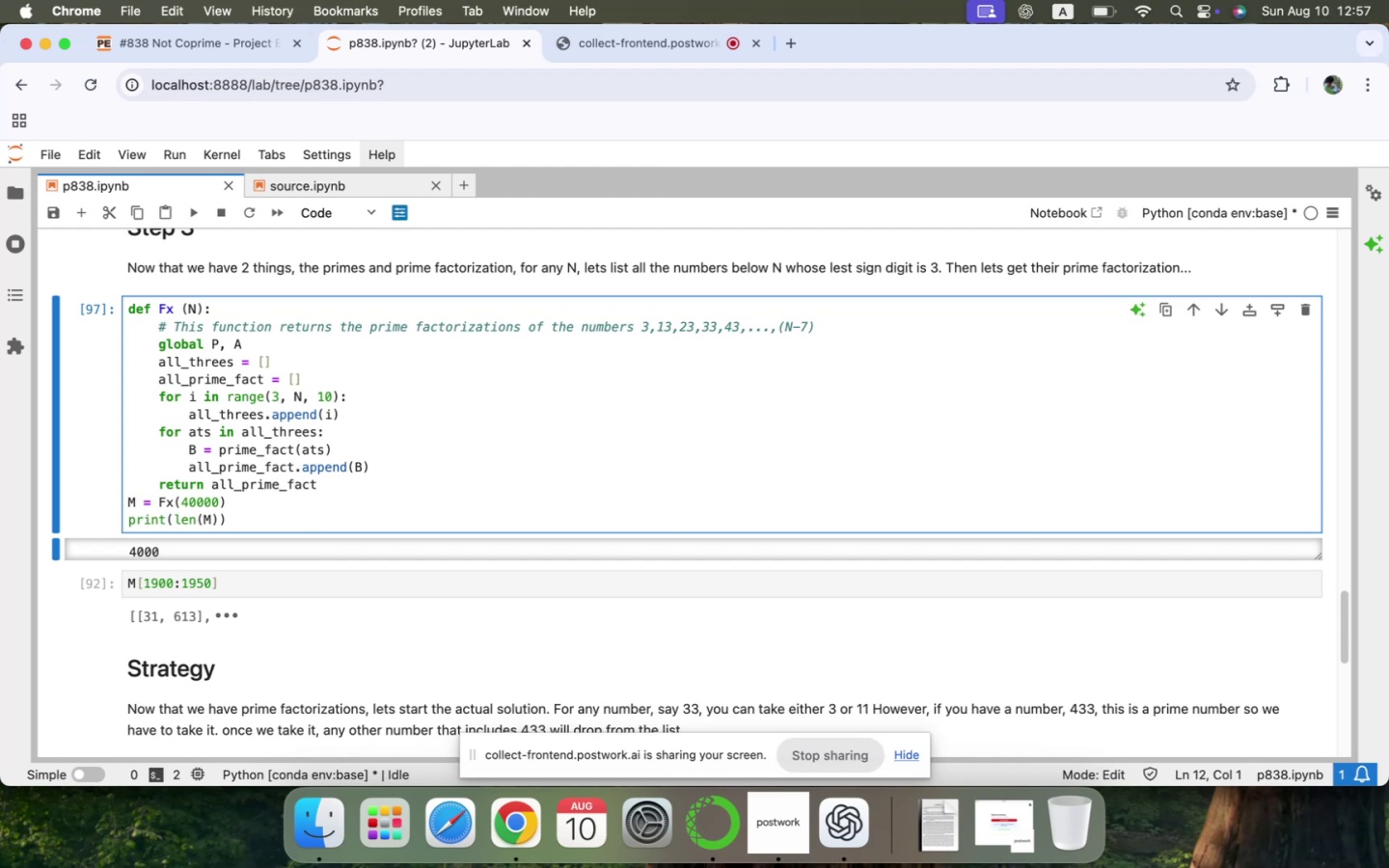 
key(Meta+CommandLeft)
 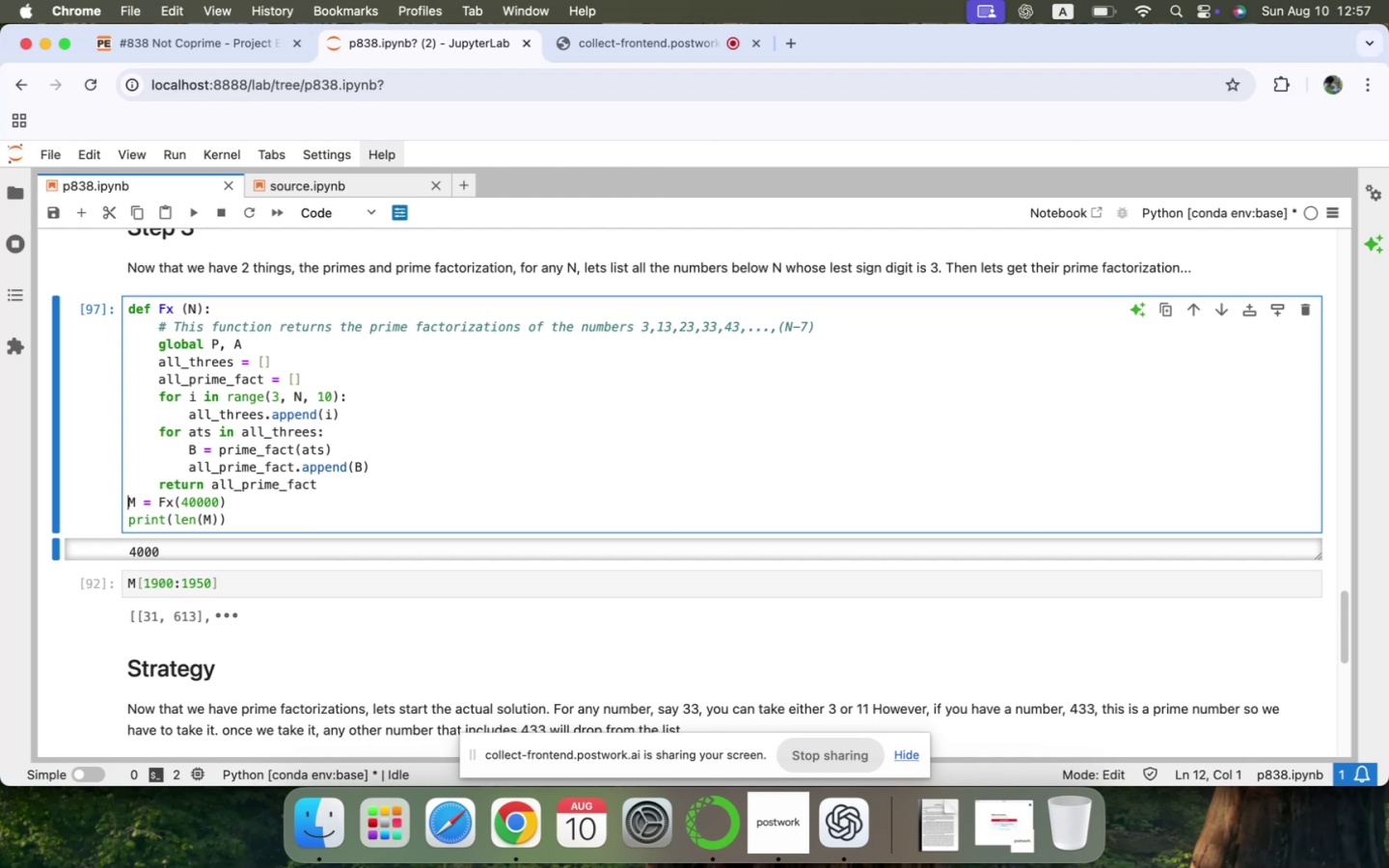 
key(Meta+C)
 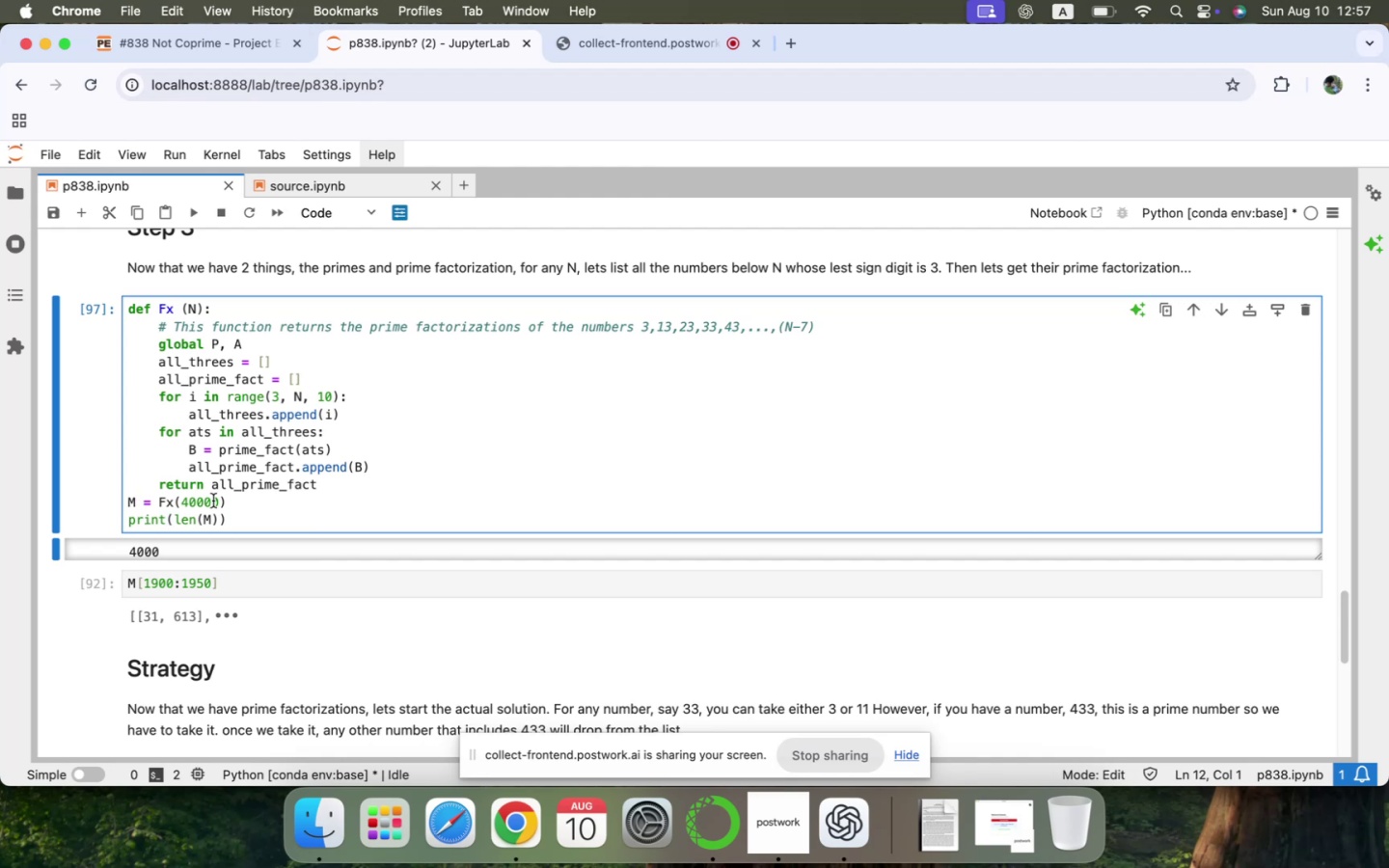 
left_click([276, 590])
 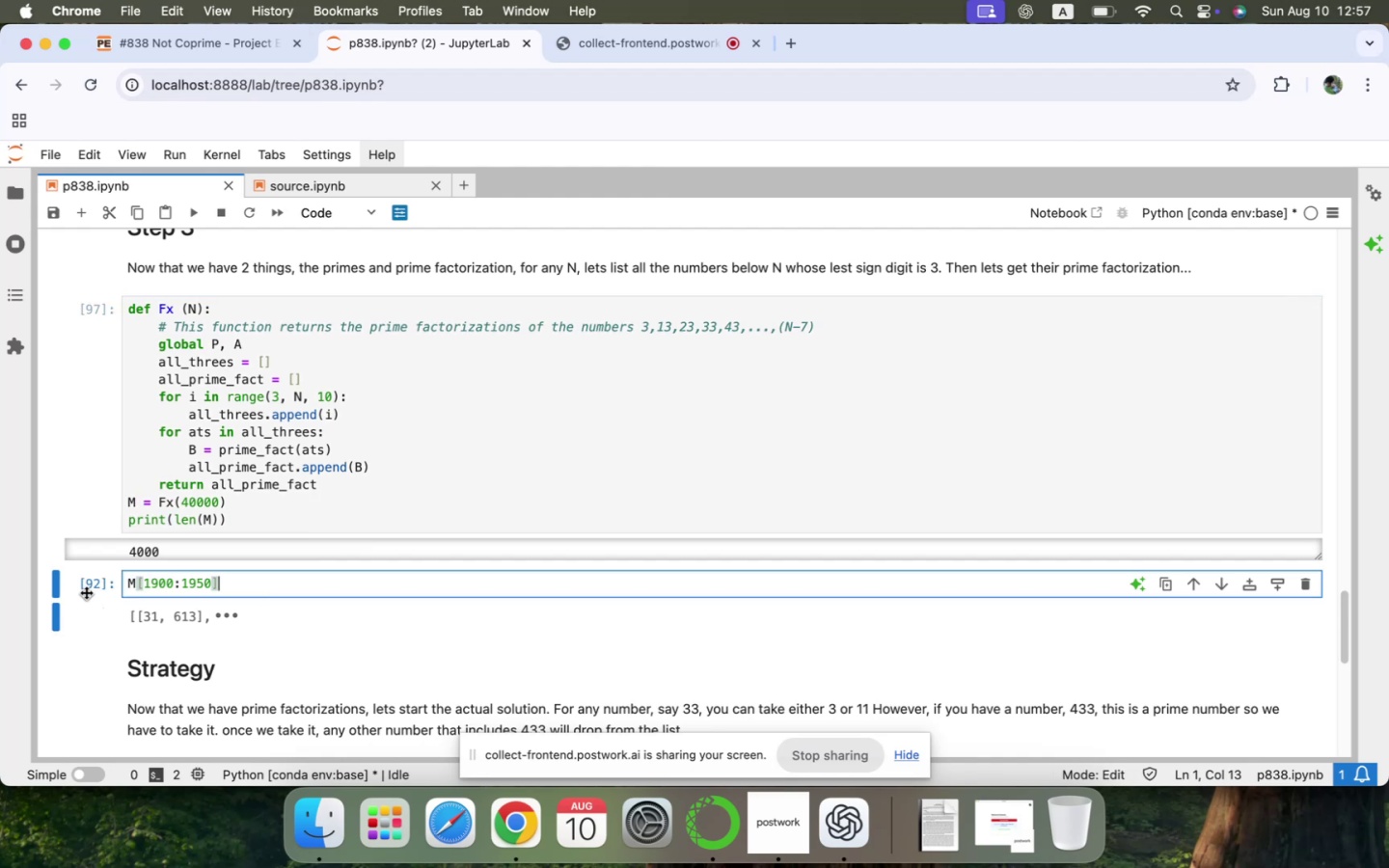 
left_click([86, 592])
 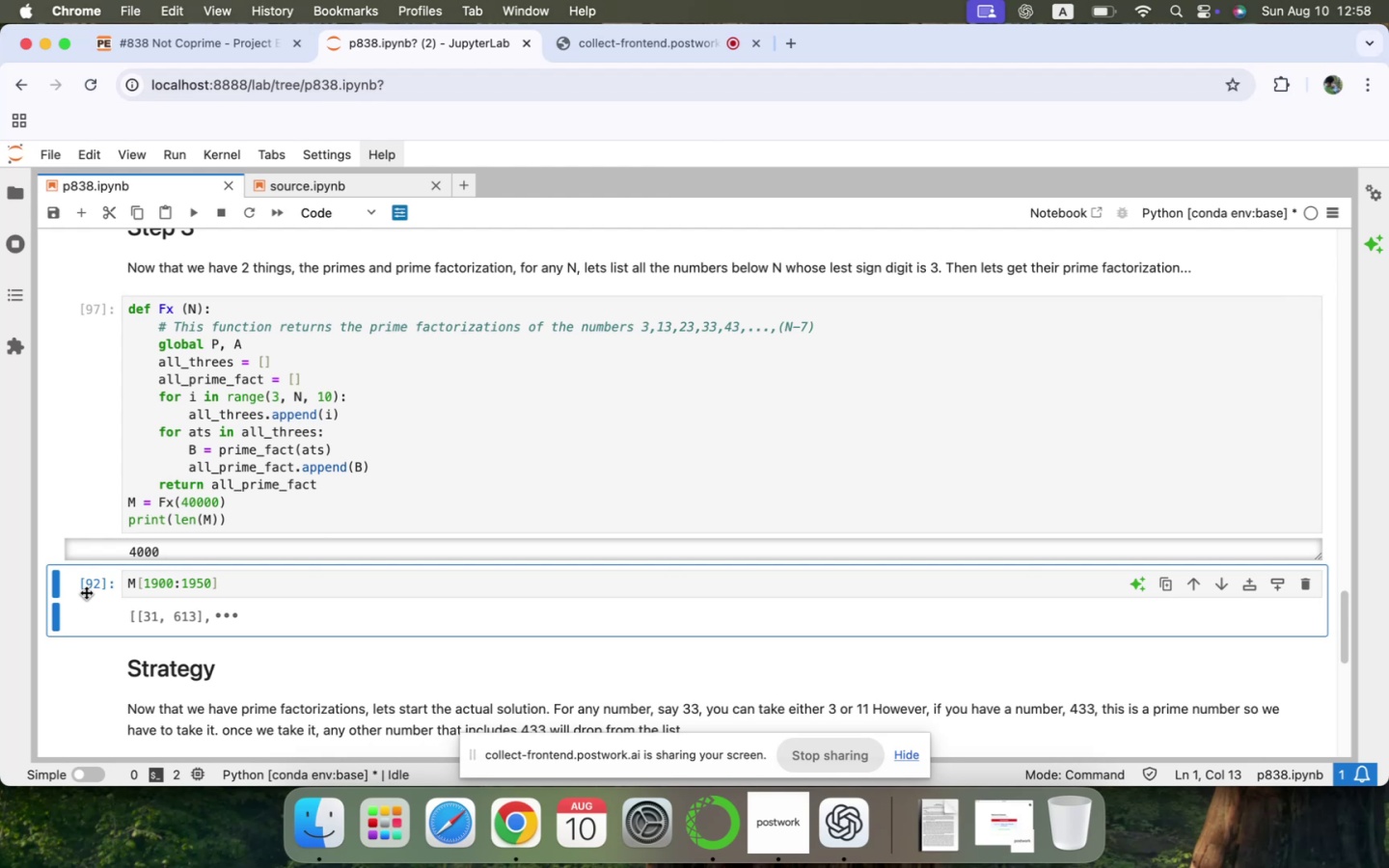 
key(B)
 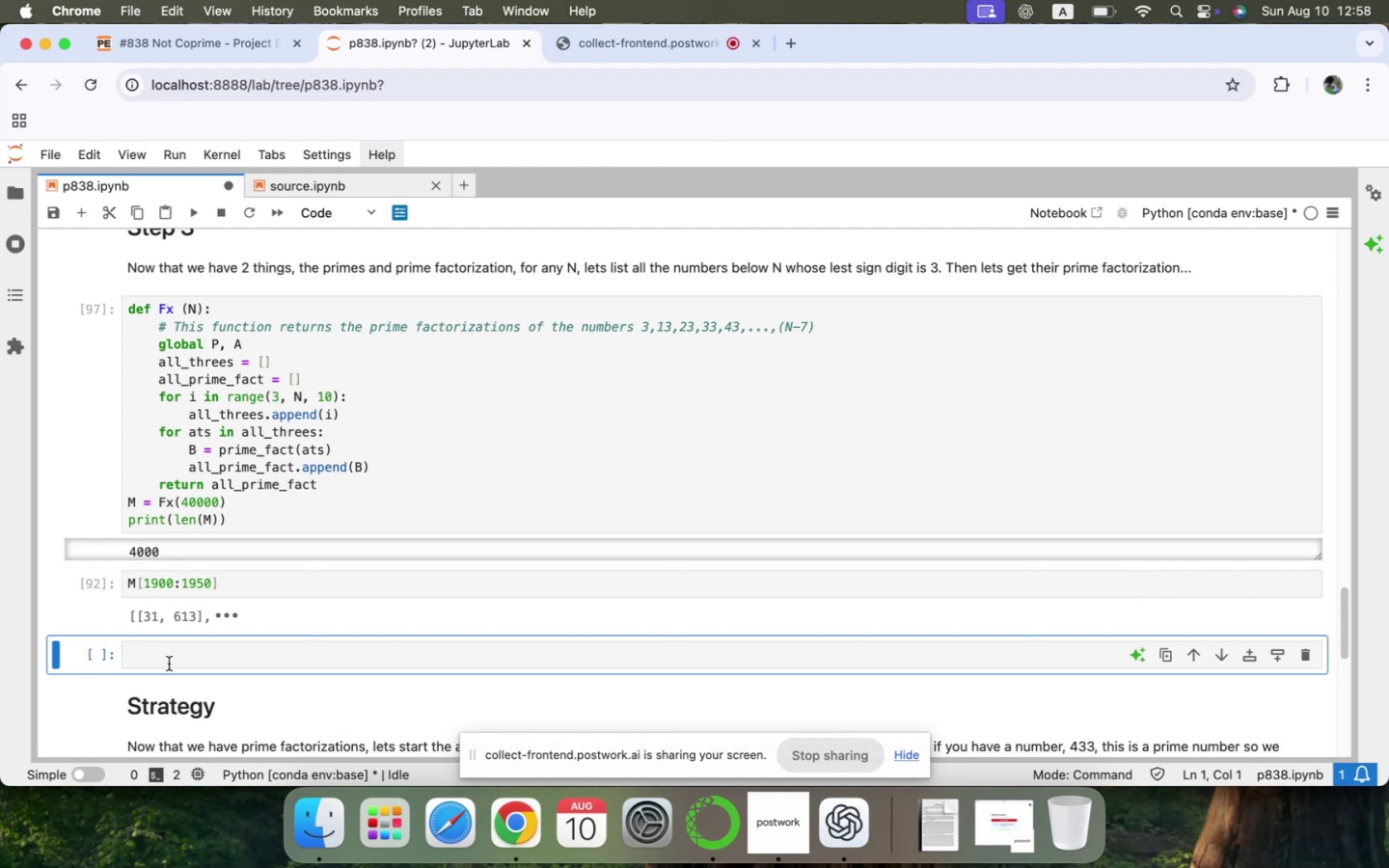 
left_click([169, 664])
 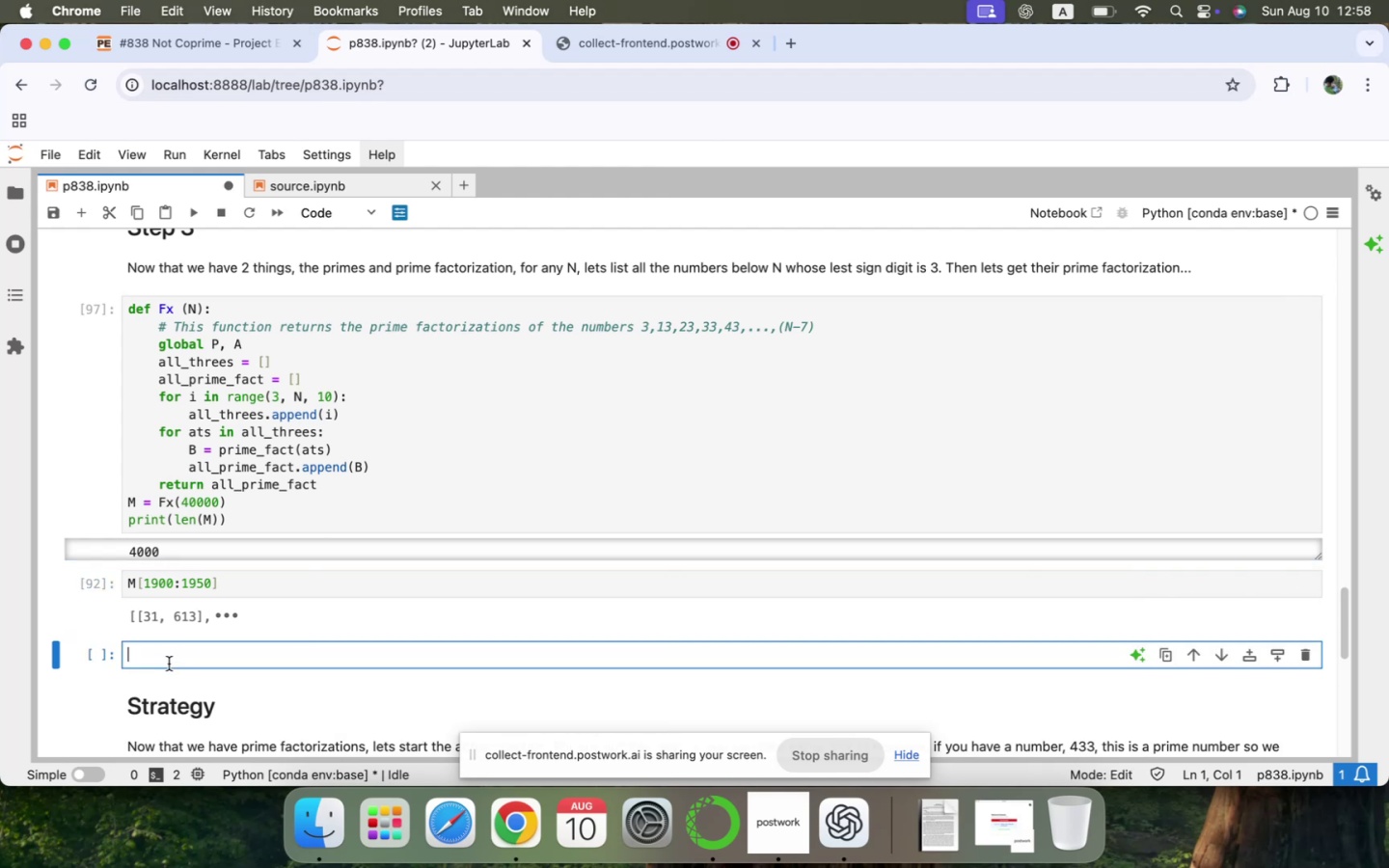 
key(Meta+V)
 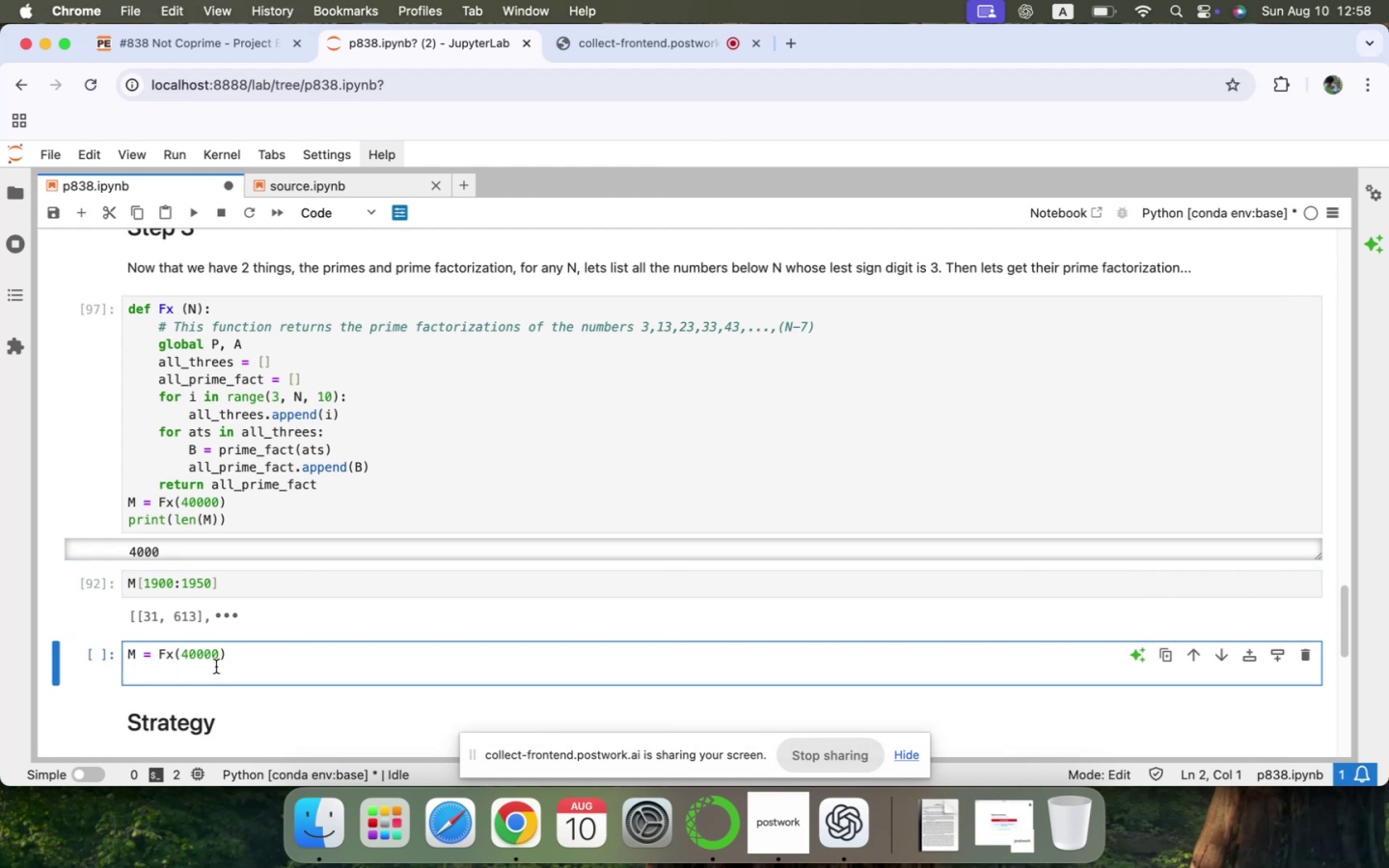 
key(Backspace)
 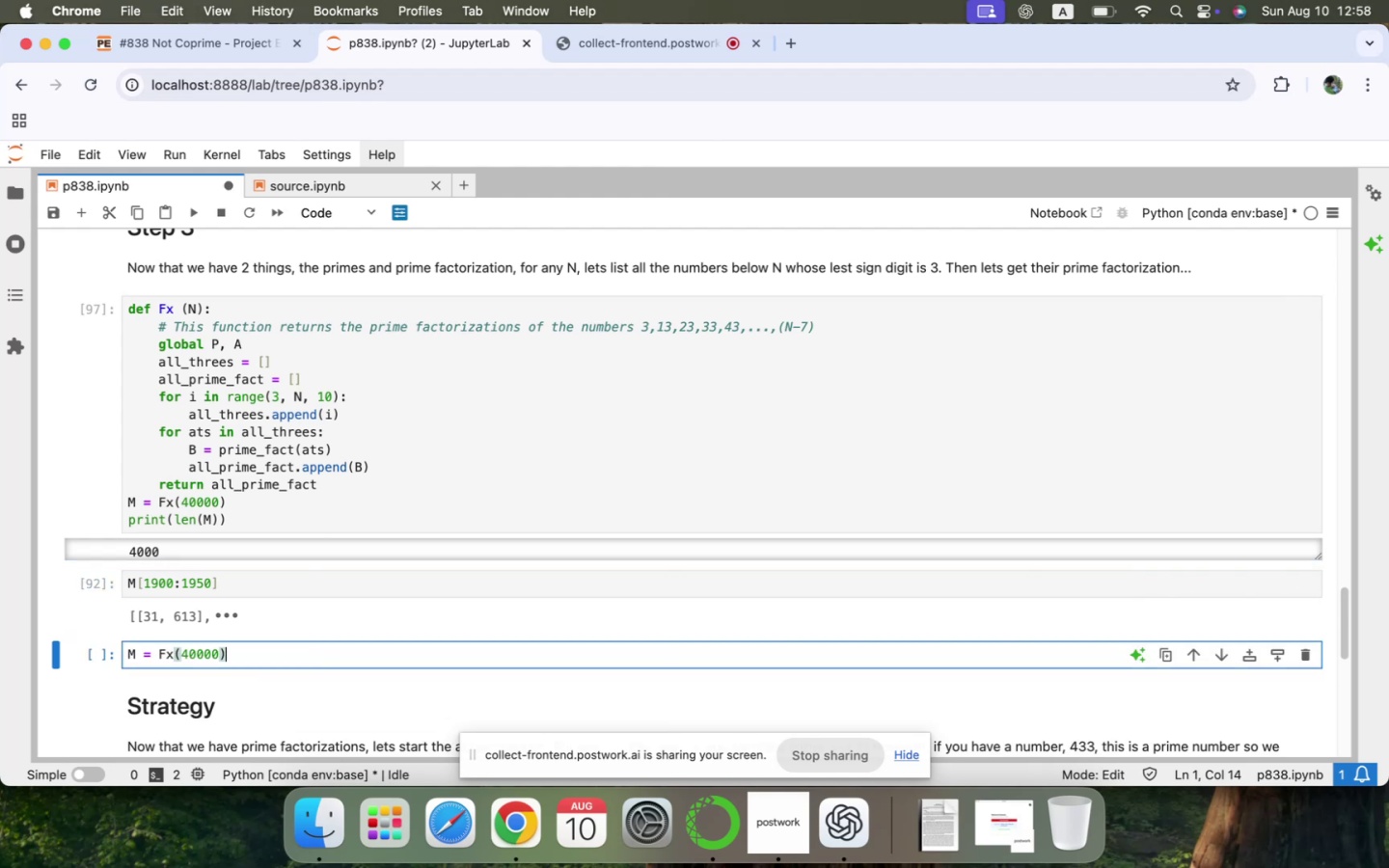 
key(ArrowLeft)
 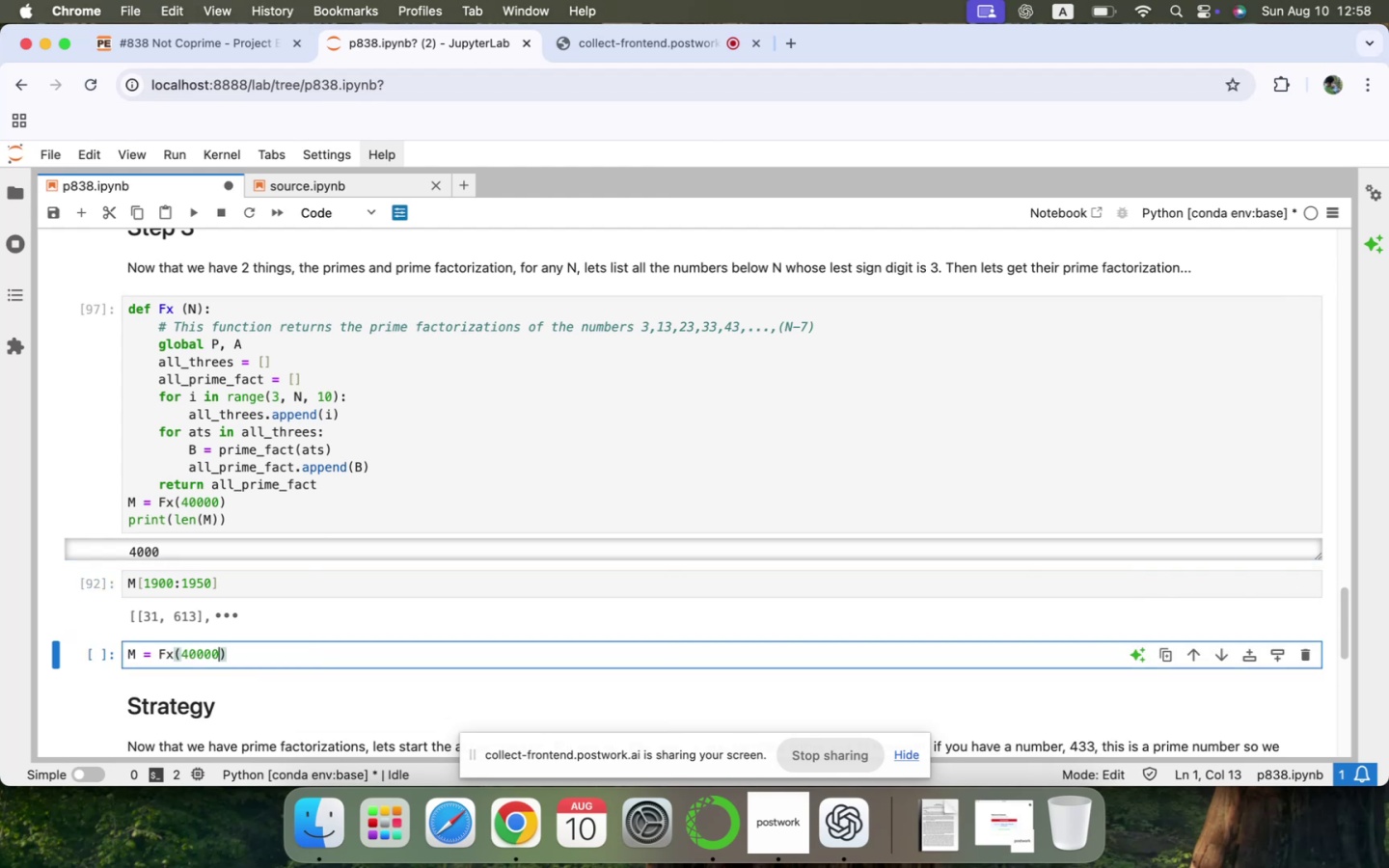 
key(ArrowLeft)
 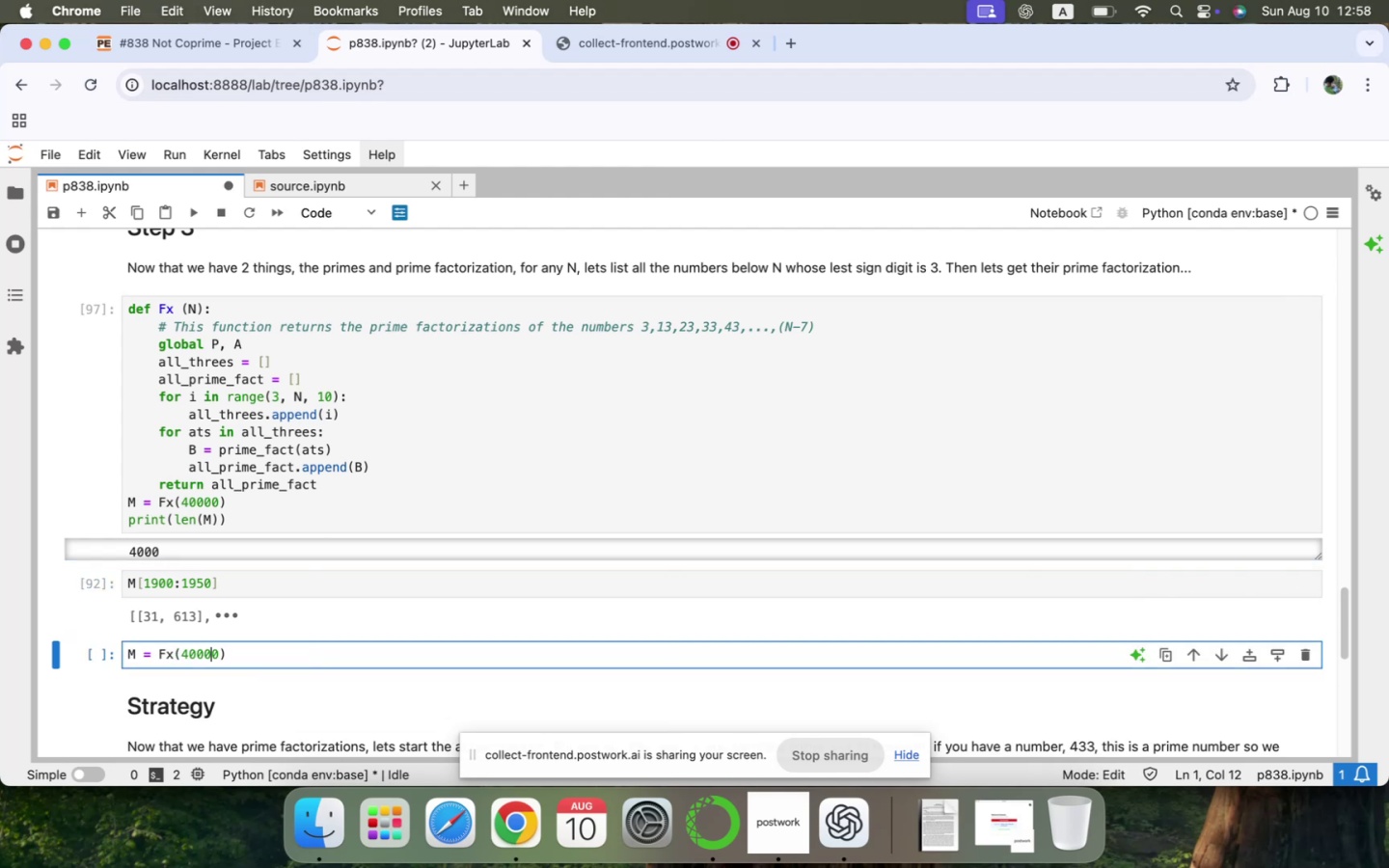 
key(ArrowLeft)
 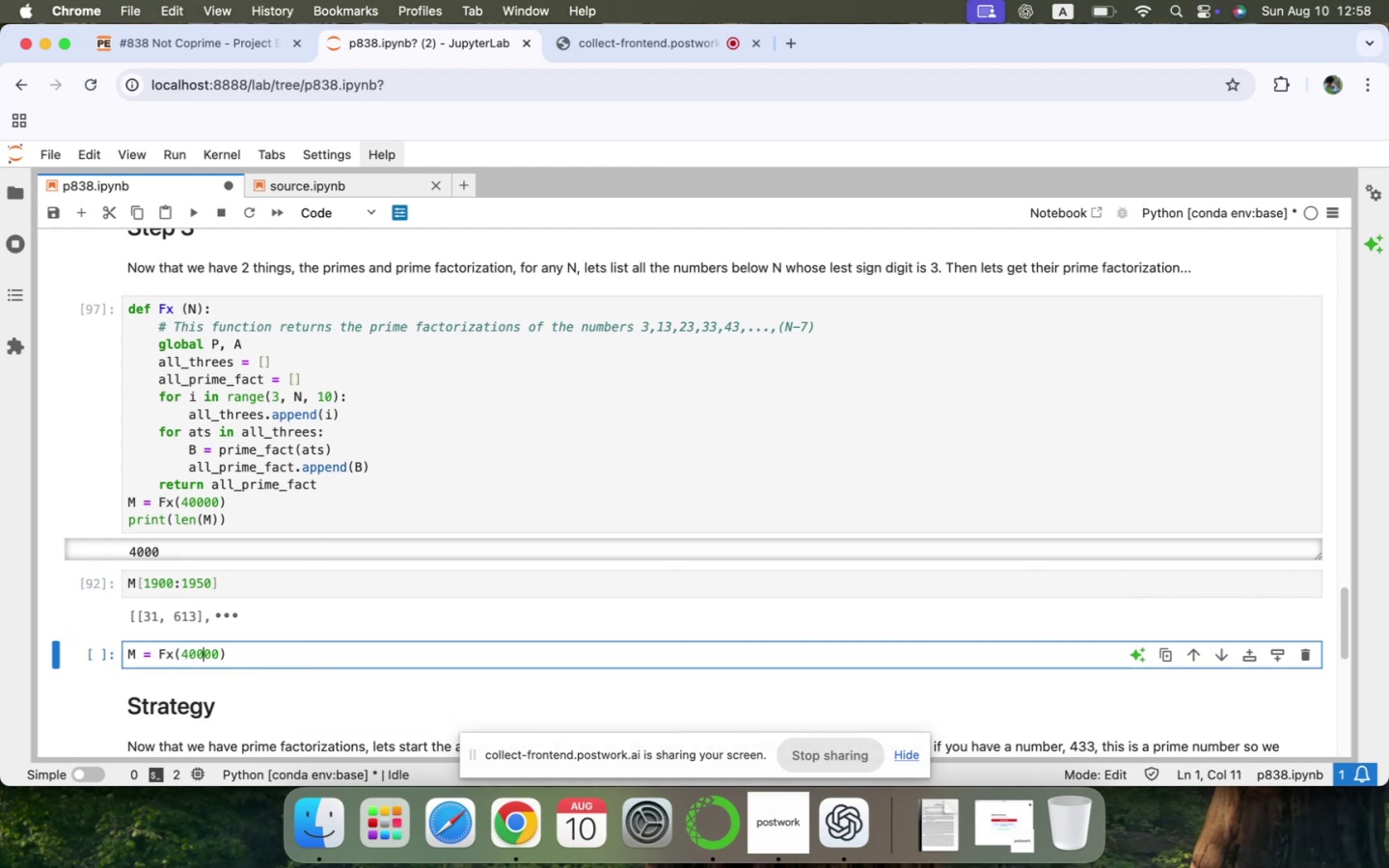 
key(ArrowLeft)
 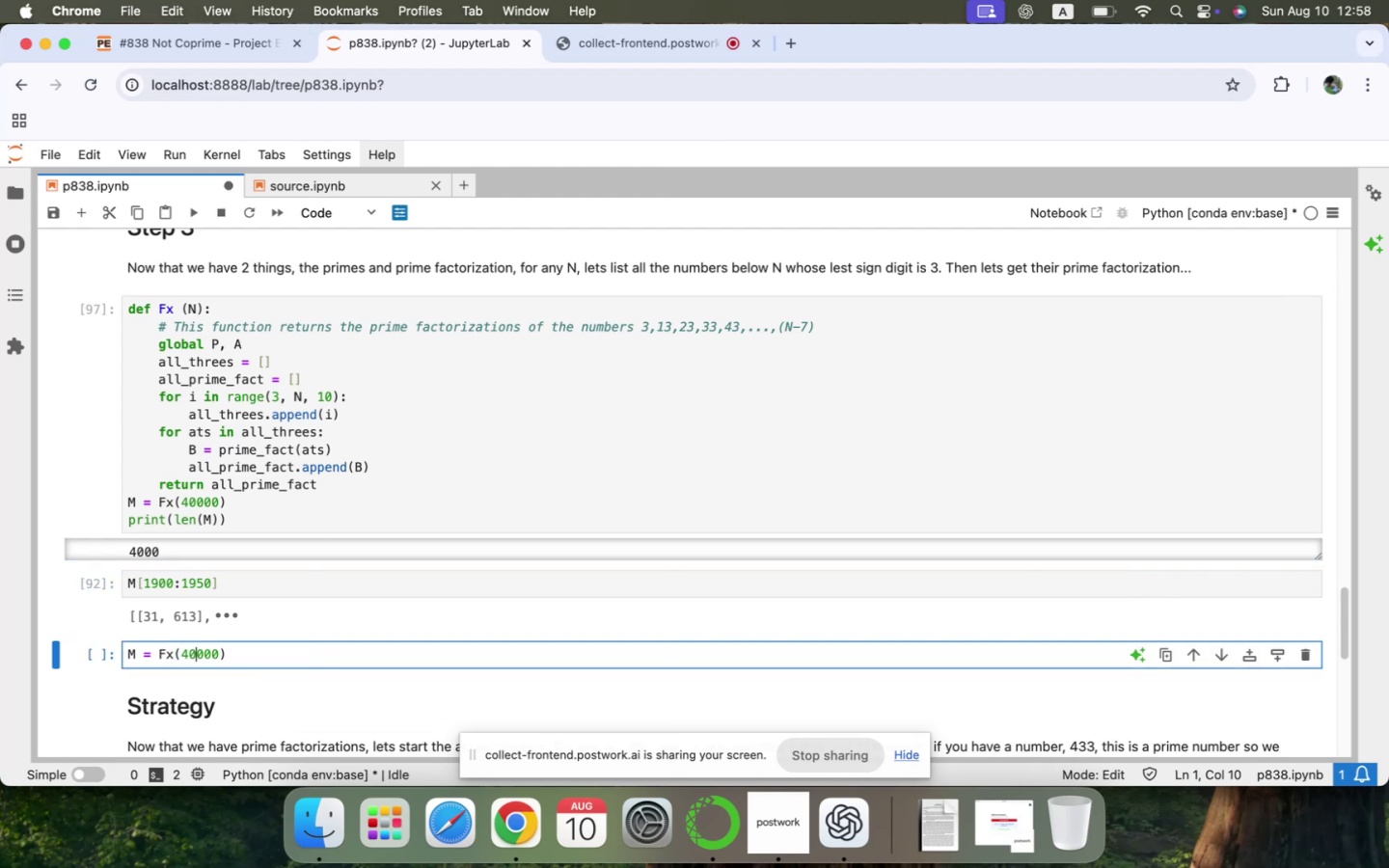 
key(Backspace)
key(Backspace)
type(28)
 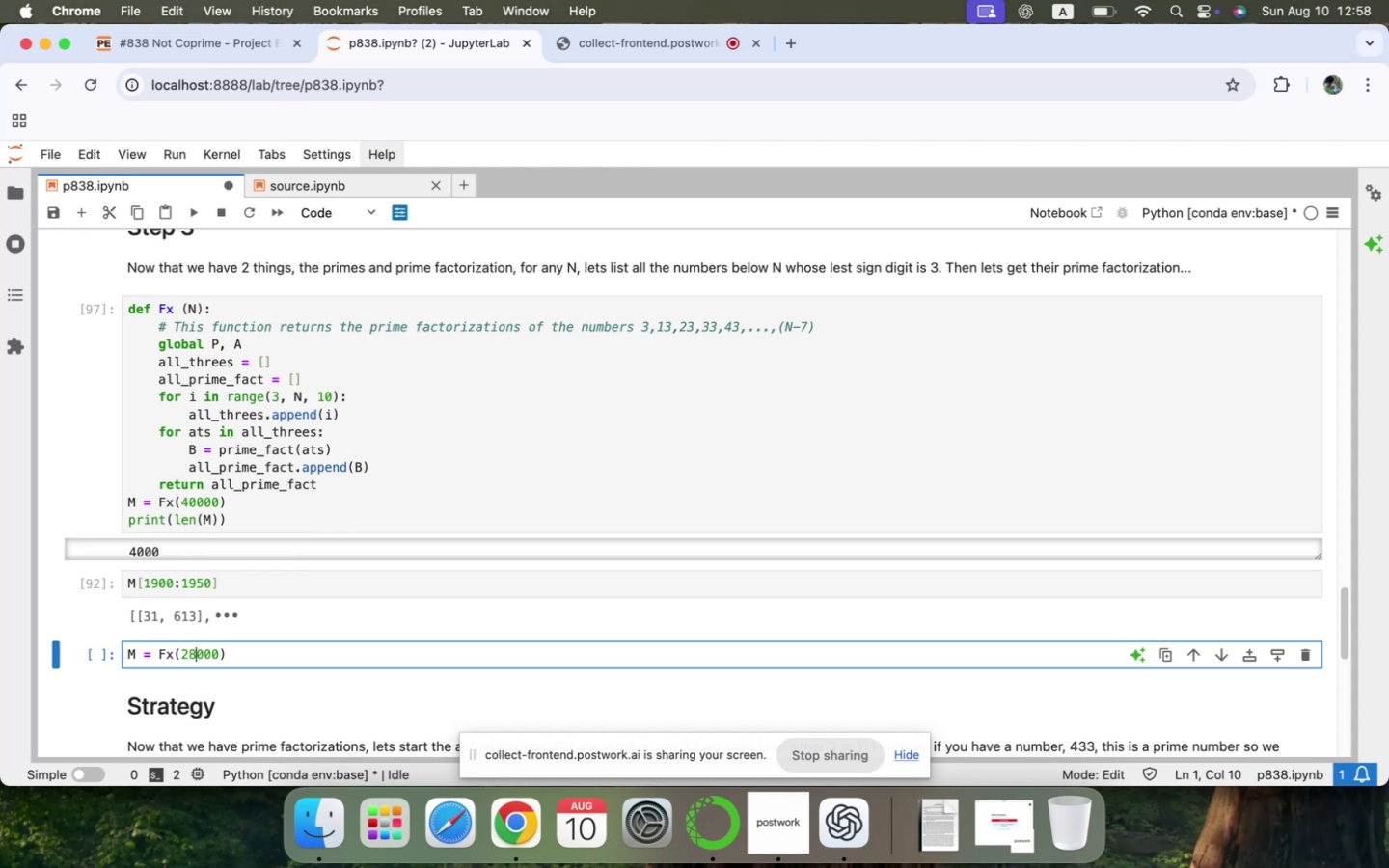 
key(ArrowRight)
 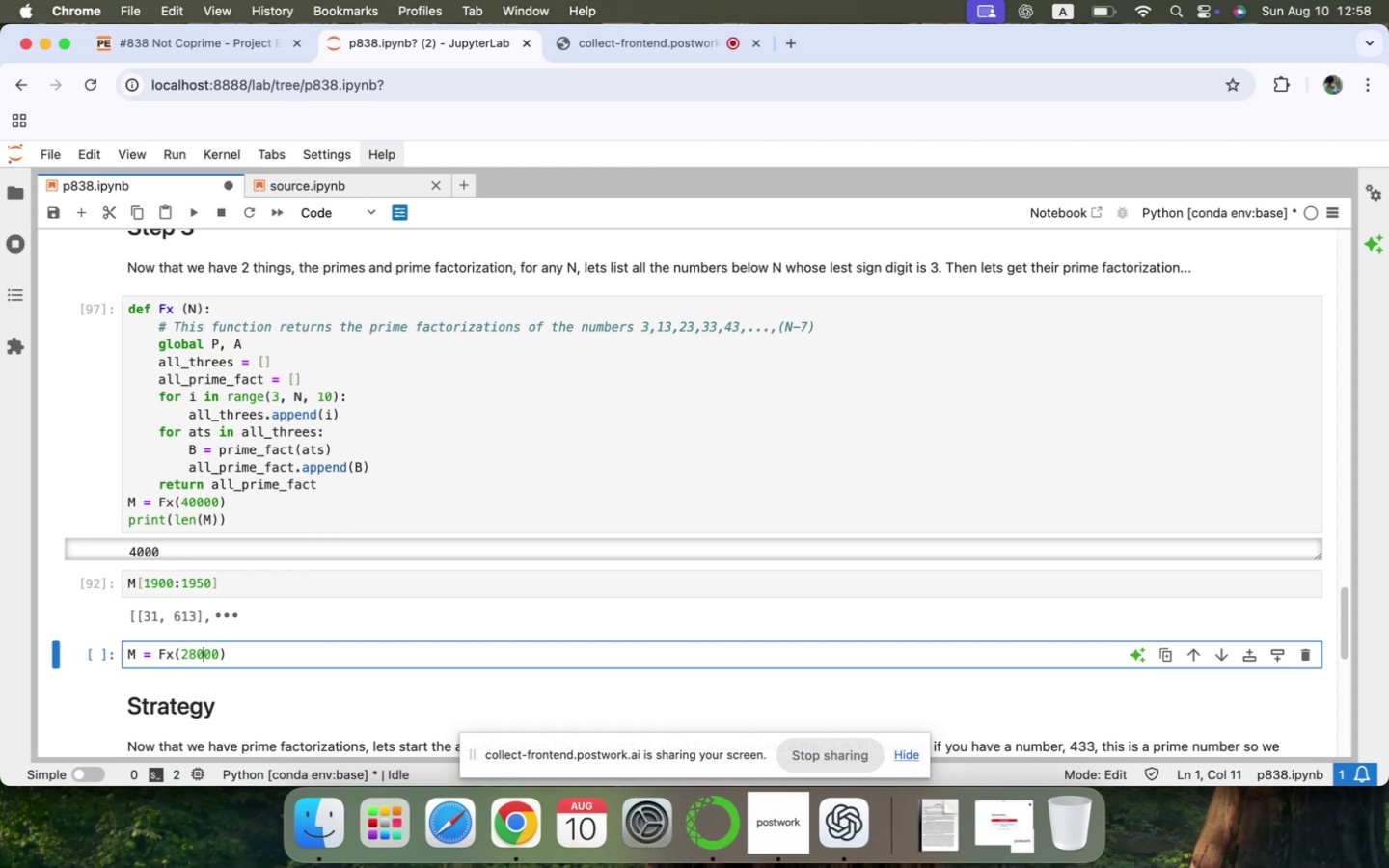 
key(Backspace)
 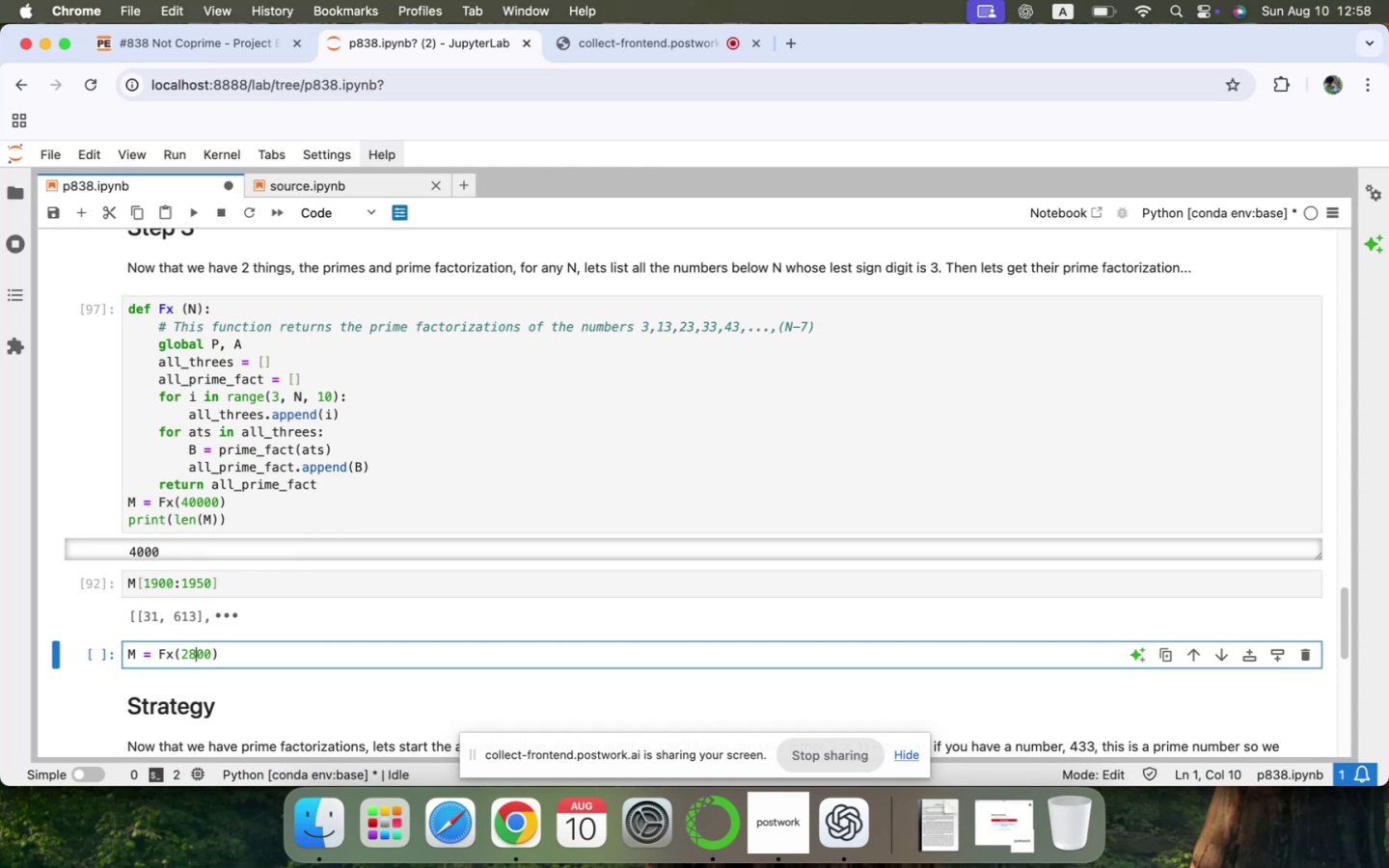 
key(ArrowDown)
 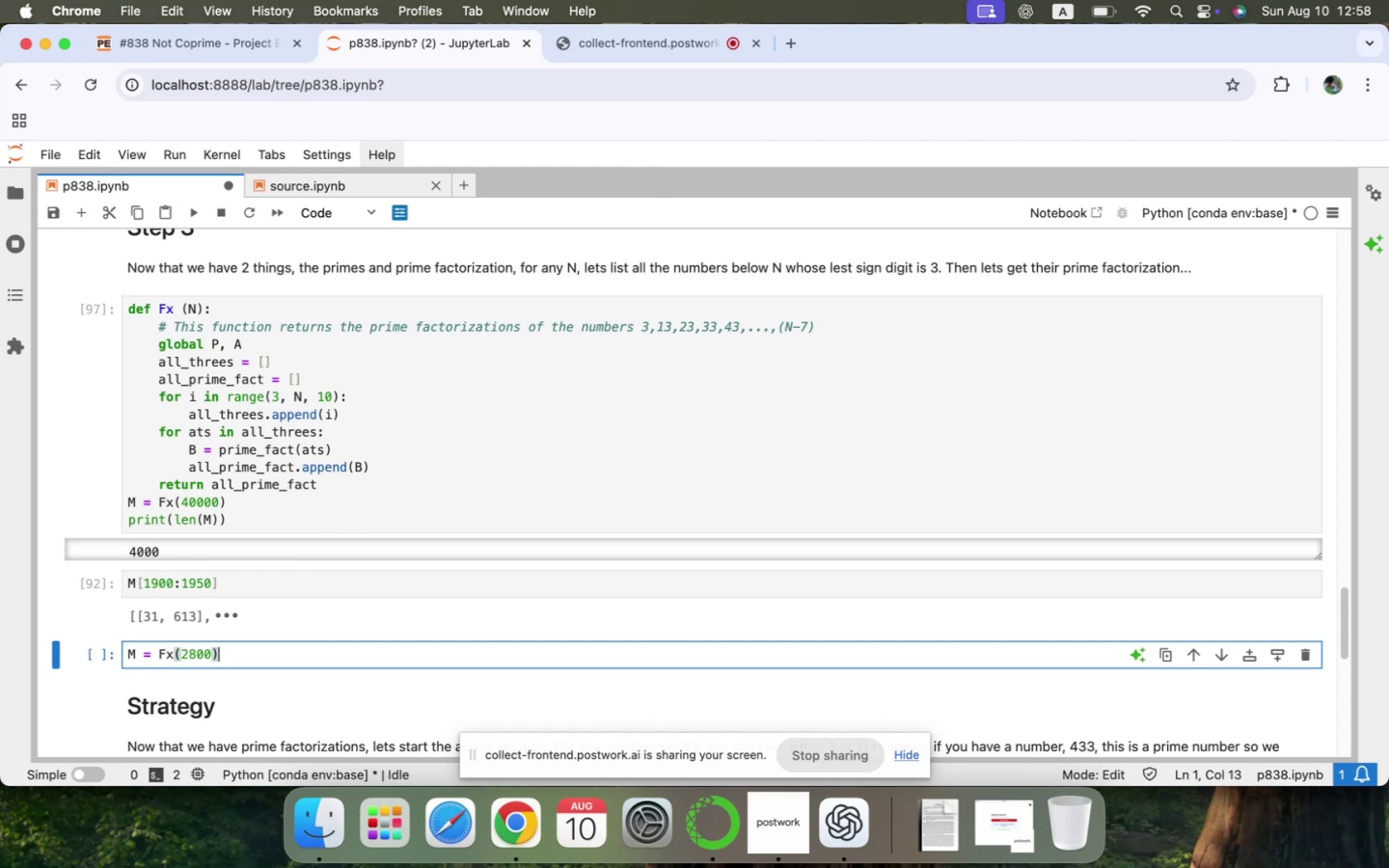 
key(Enter)
 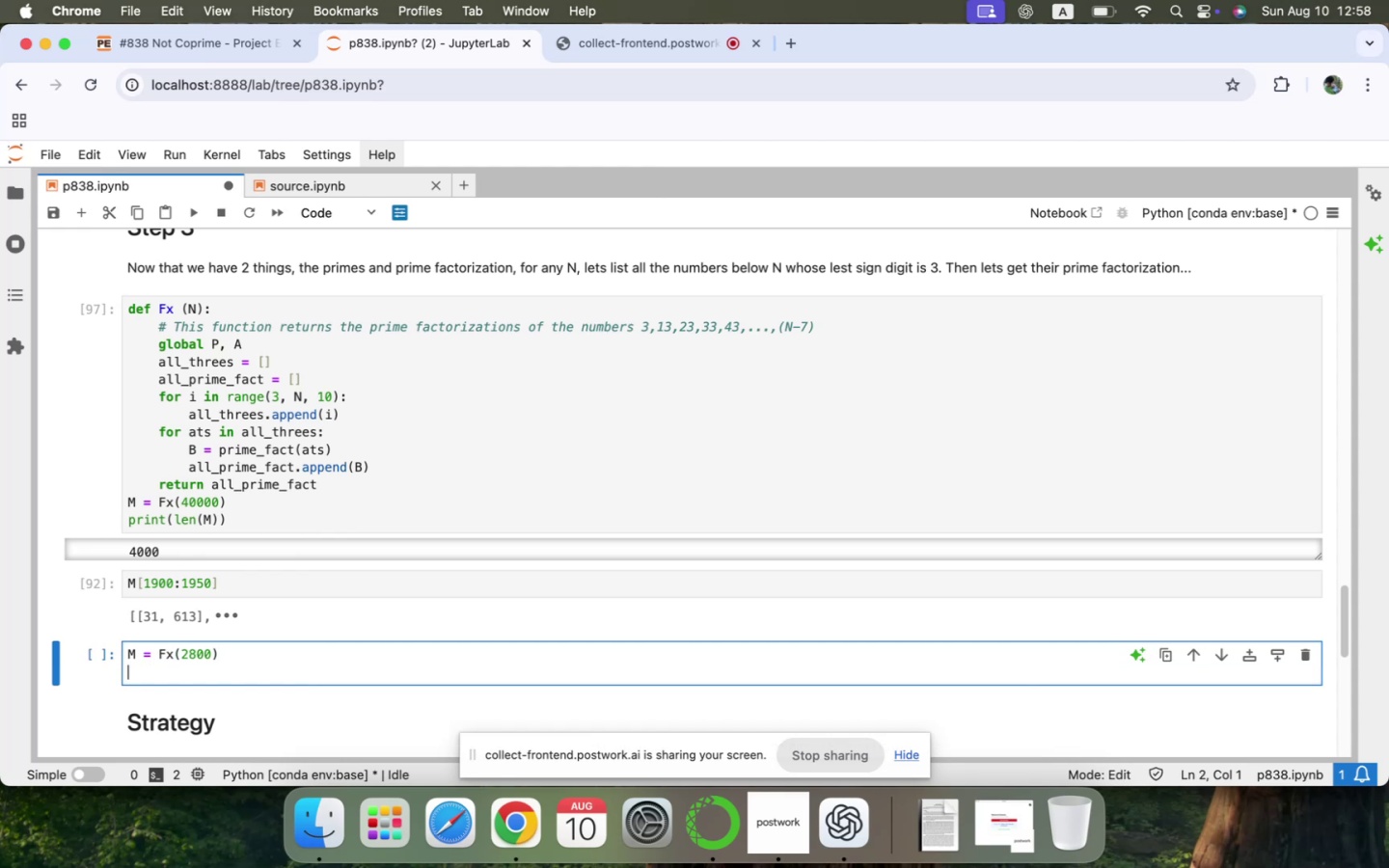 
key(Shift+M)
 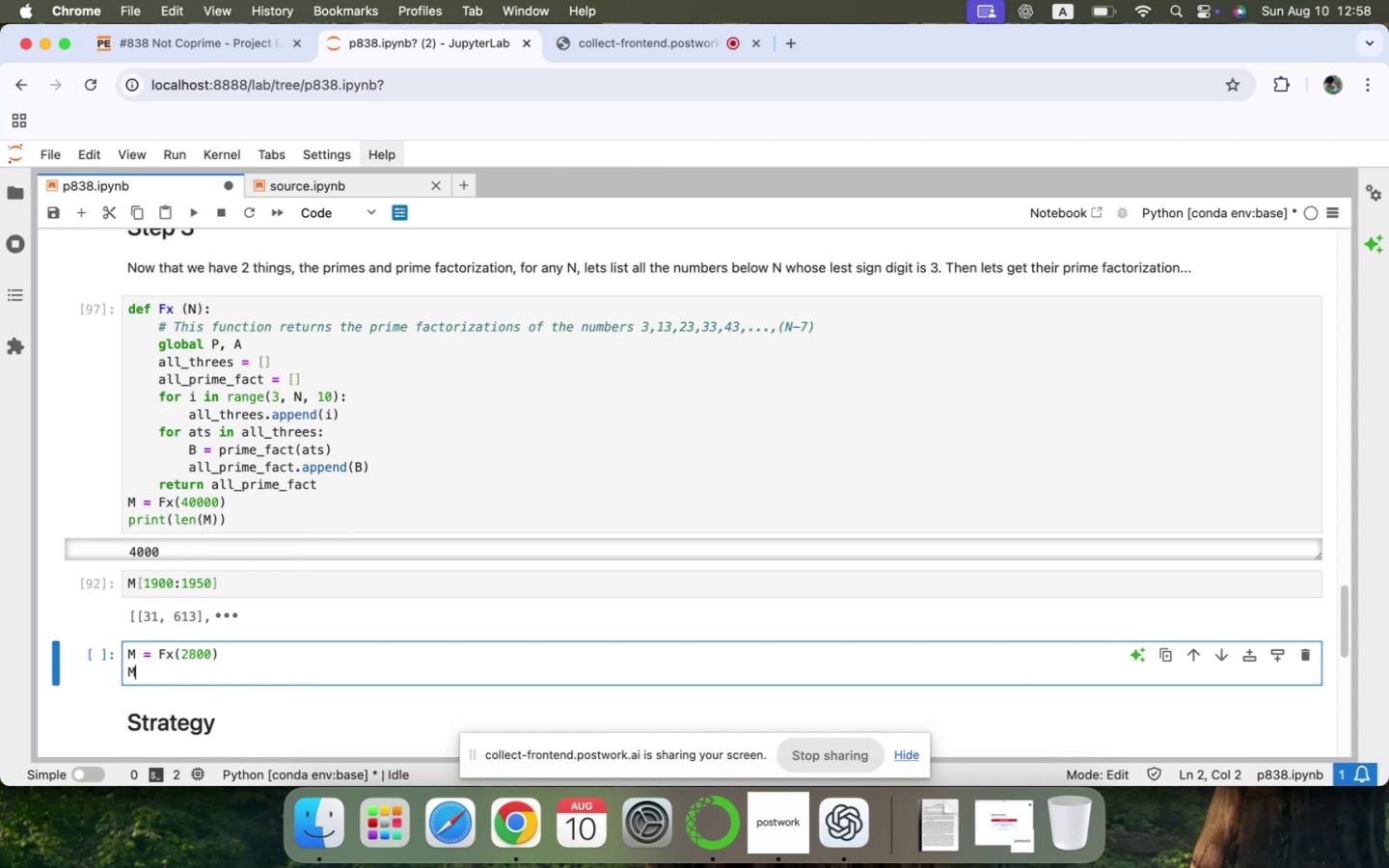 
key(Shift+Enter)
 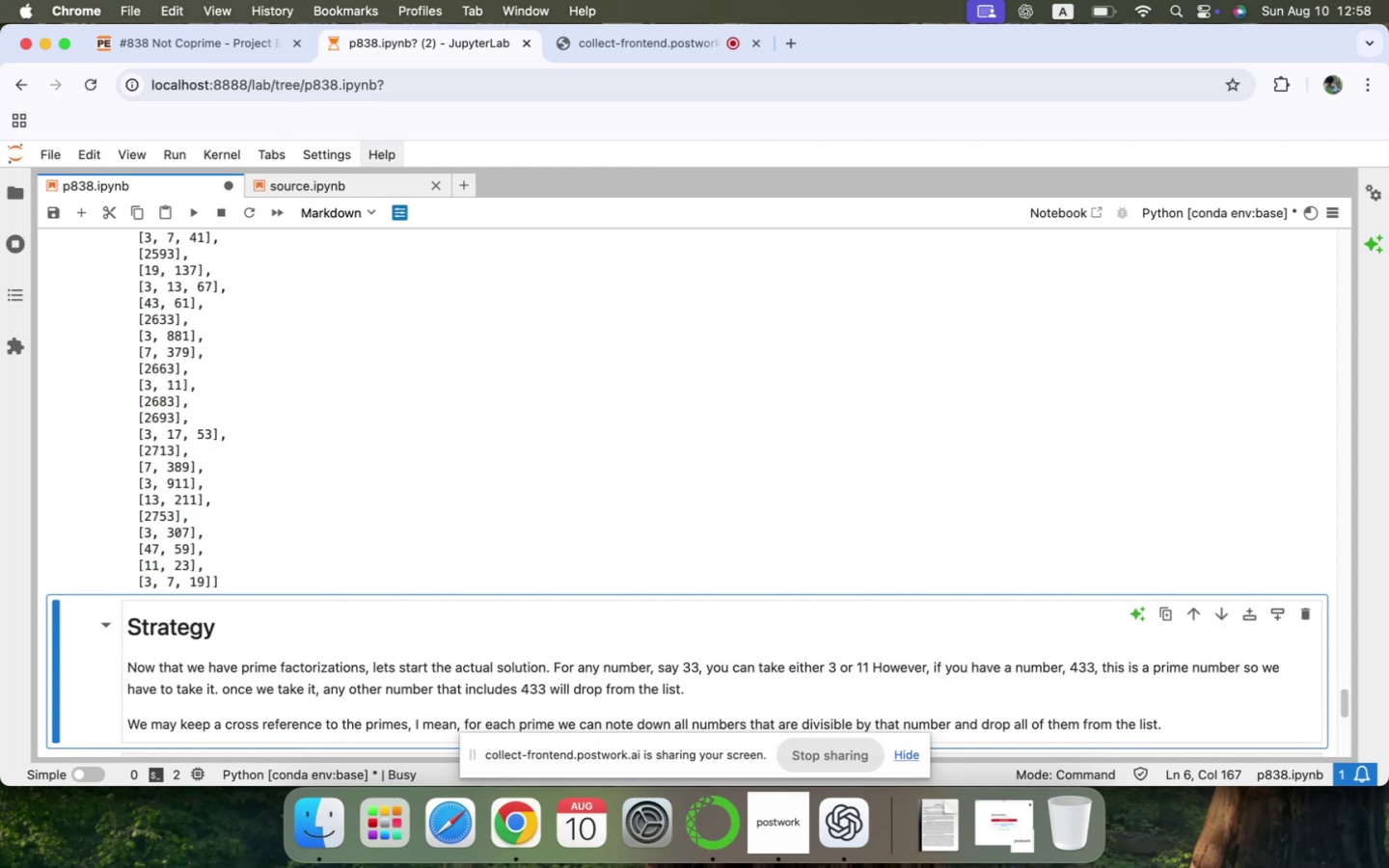 
scroll: coordinate [145, 497], scroll_direction: up, amount: 494.0
 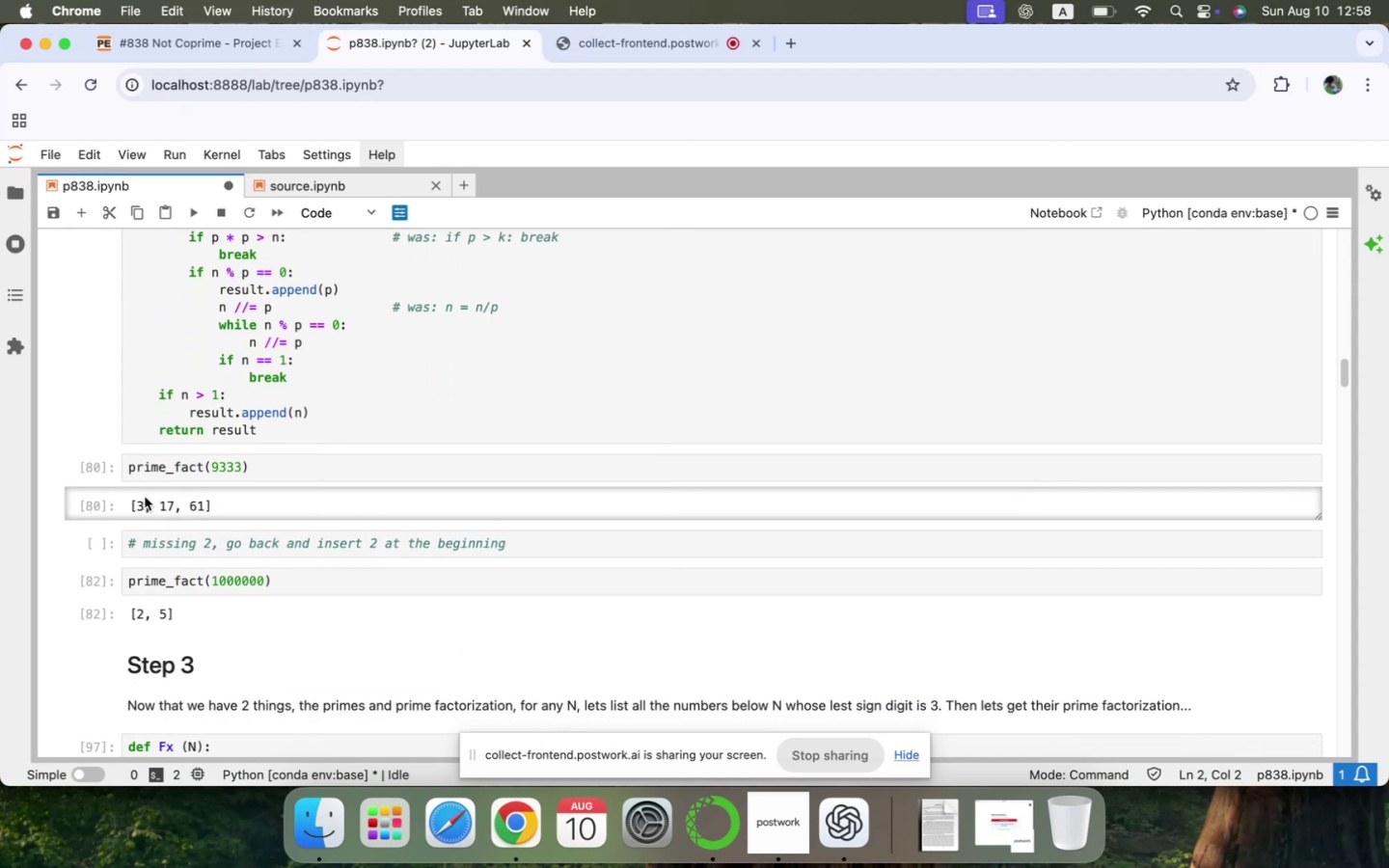 
scroll: coordinate [145, 497], scroll_direction: down, amount: 64.0
 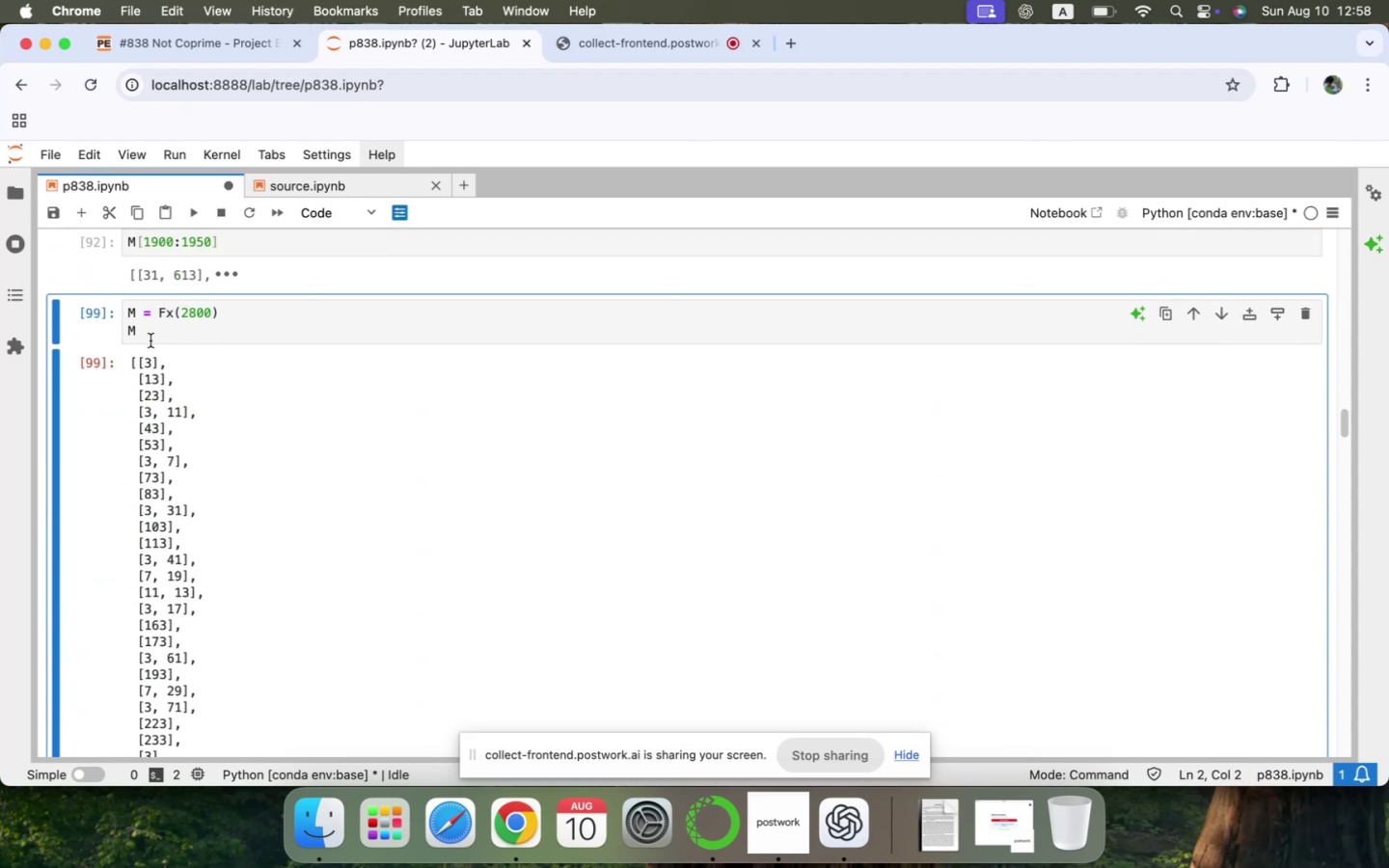 
left_click([150, 332])
 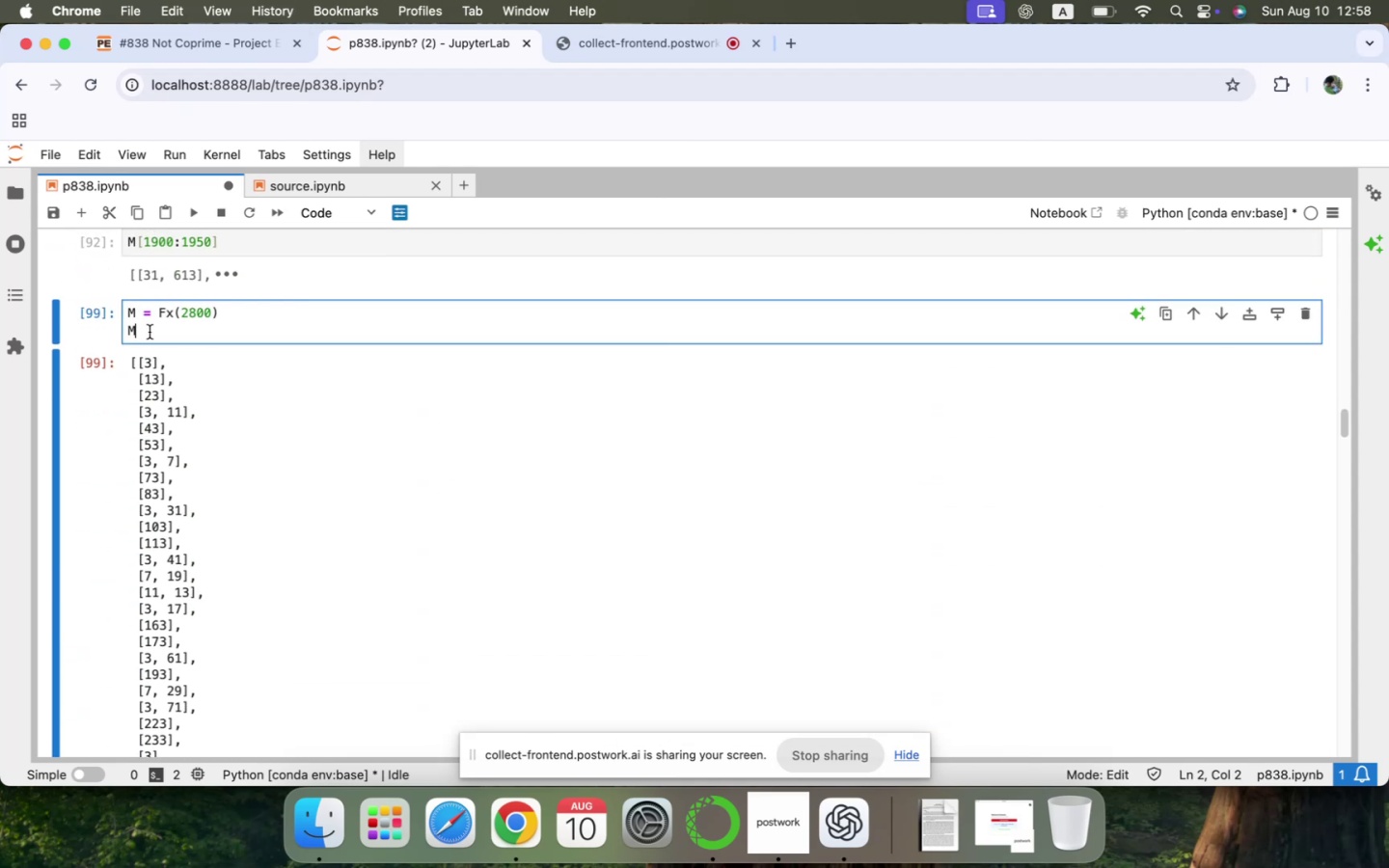 
type([100:120)
 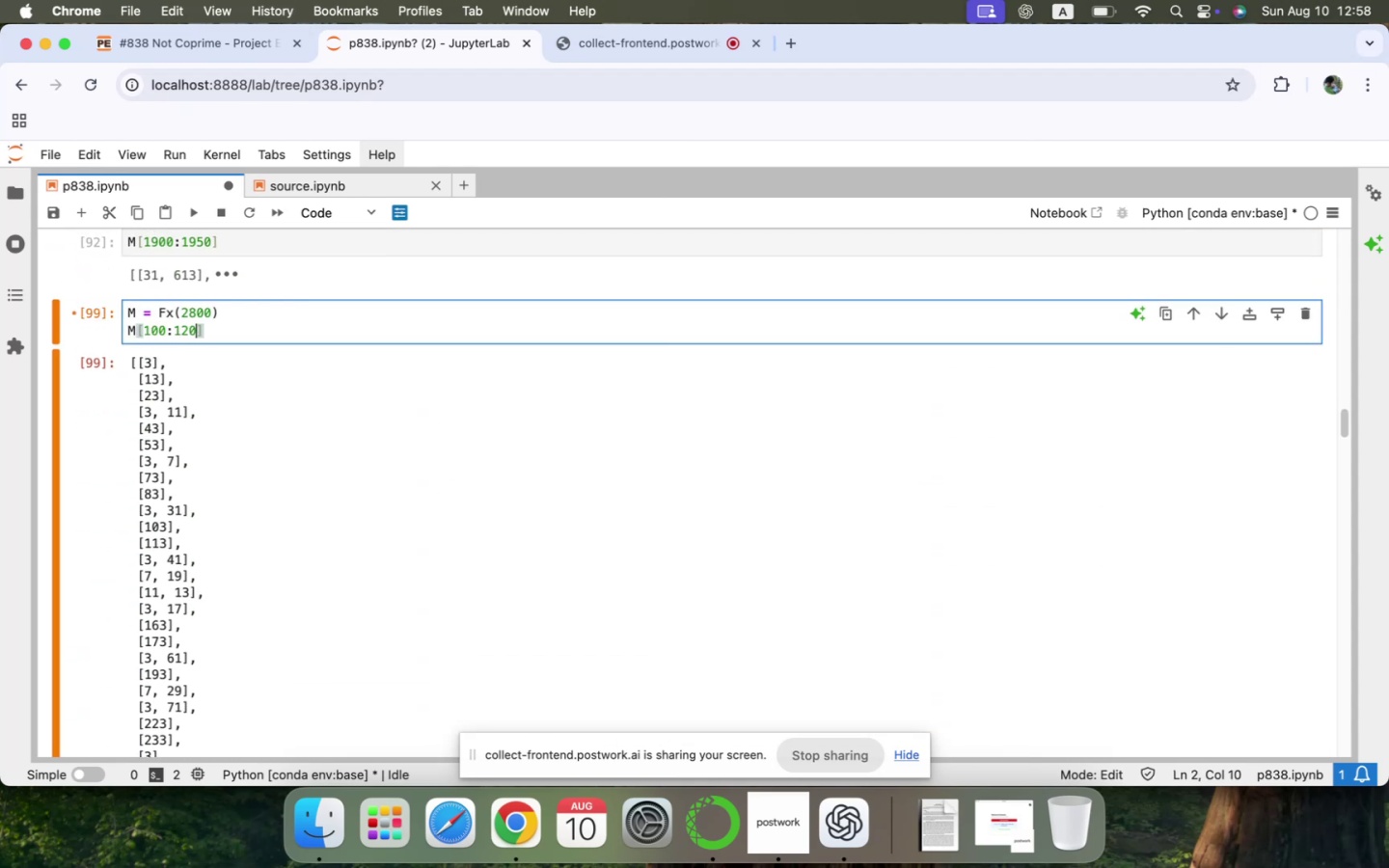 
key(Shift+Enter)
 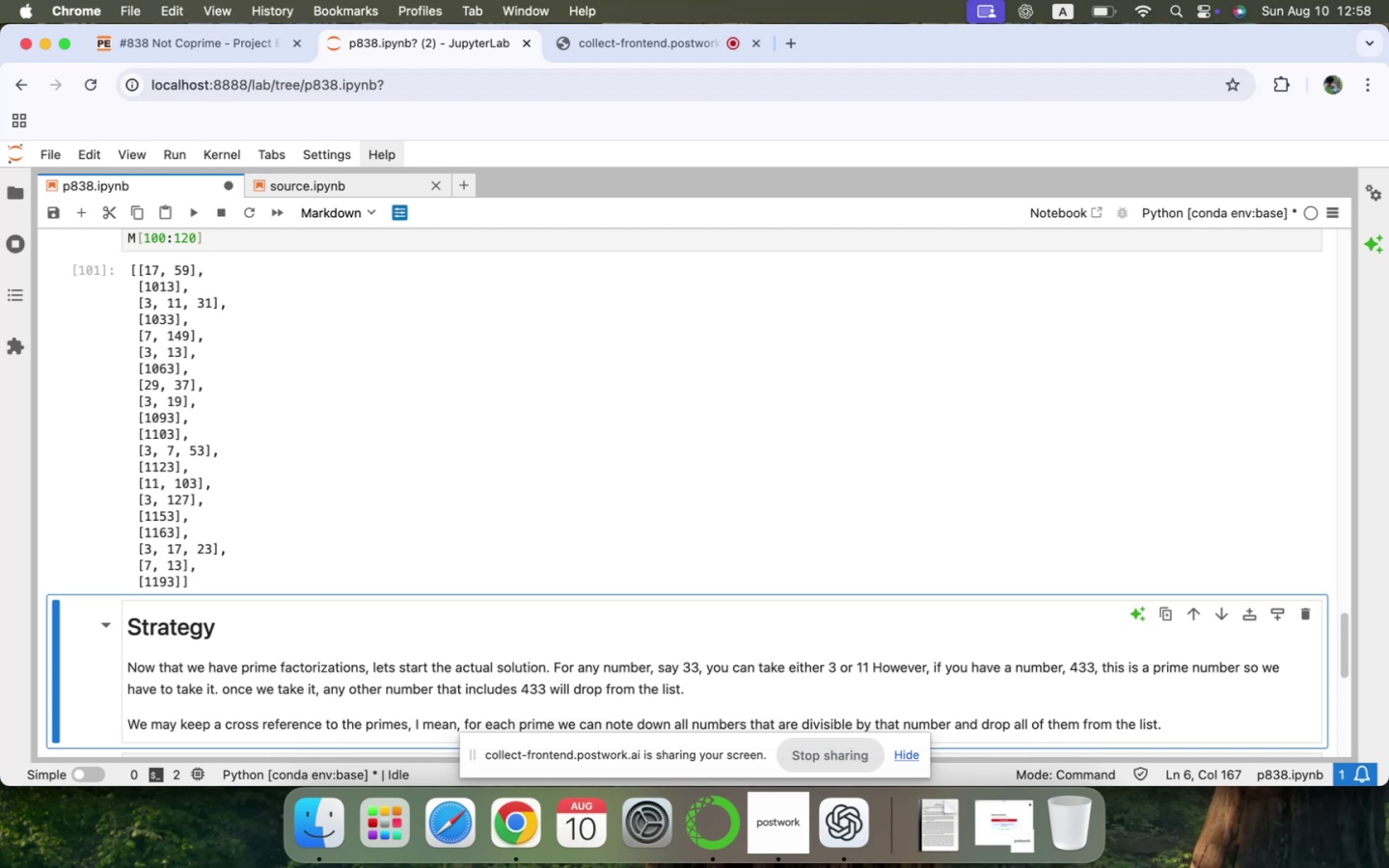 
wait(22.74)
 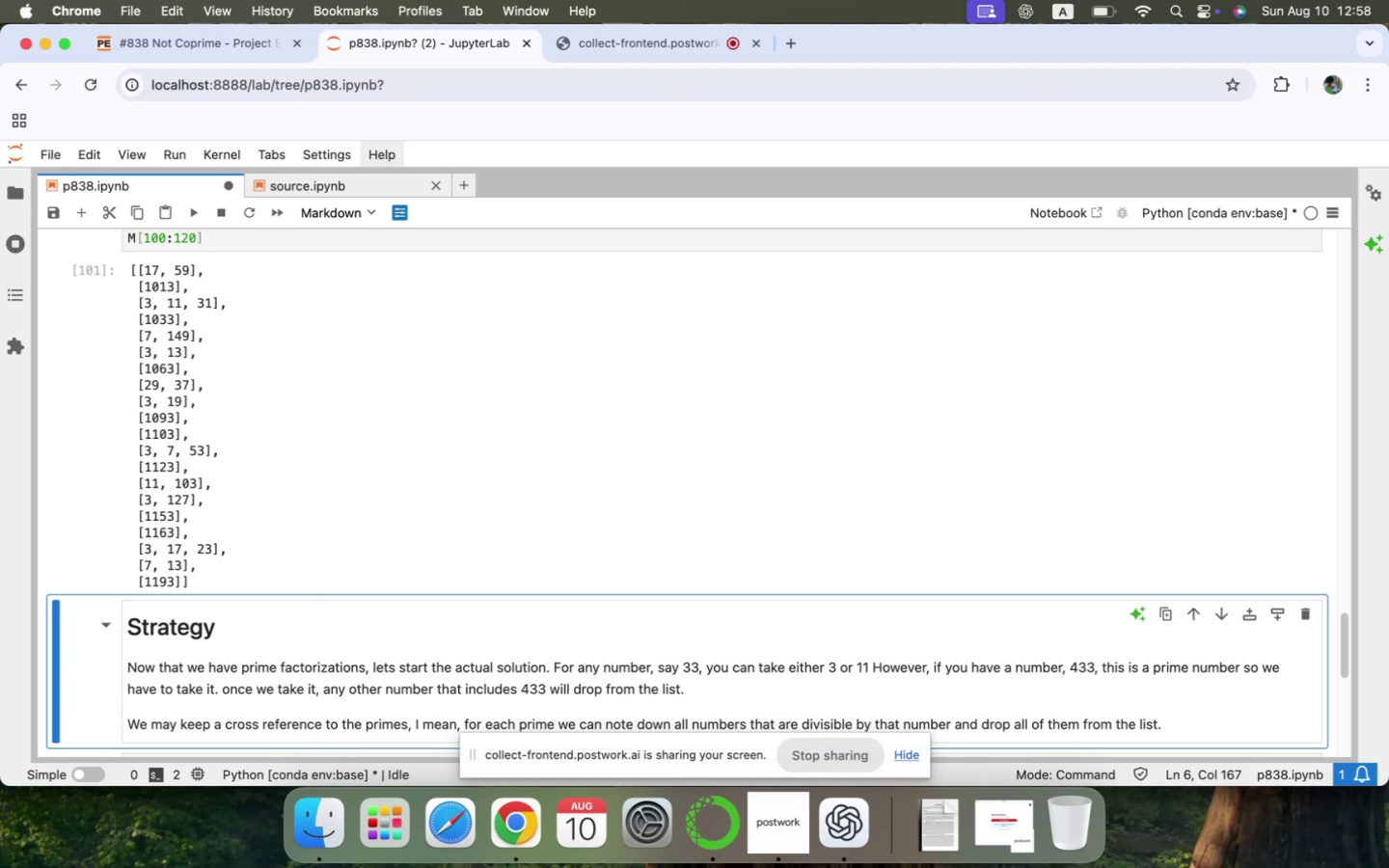 
scroll: coordinate [198, 443], scroll_direction: down, amount: 16.0
 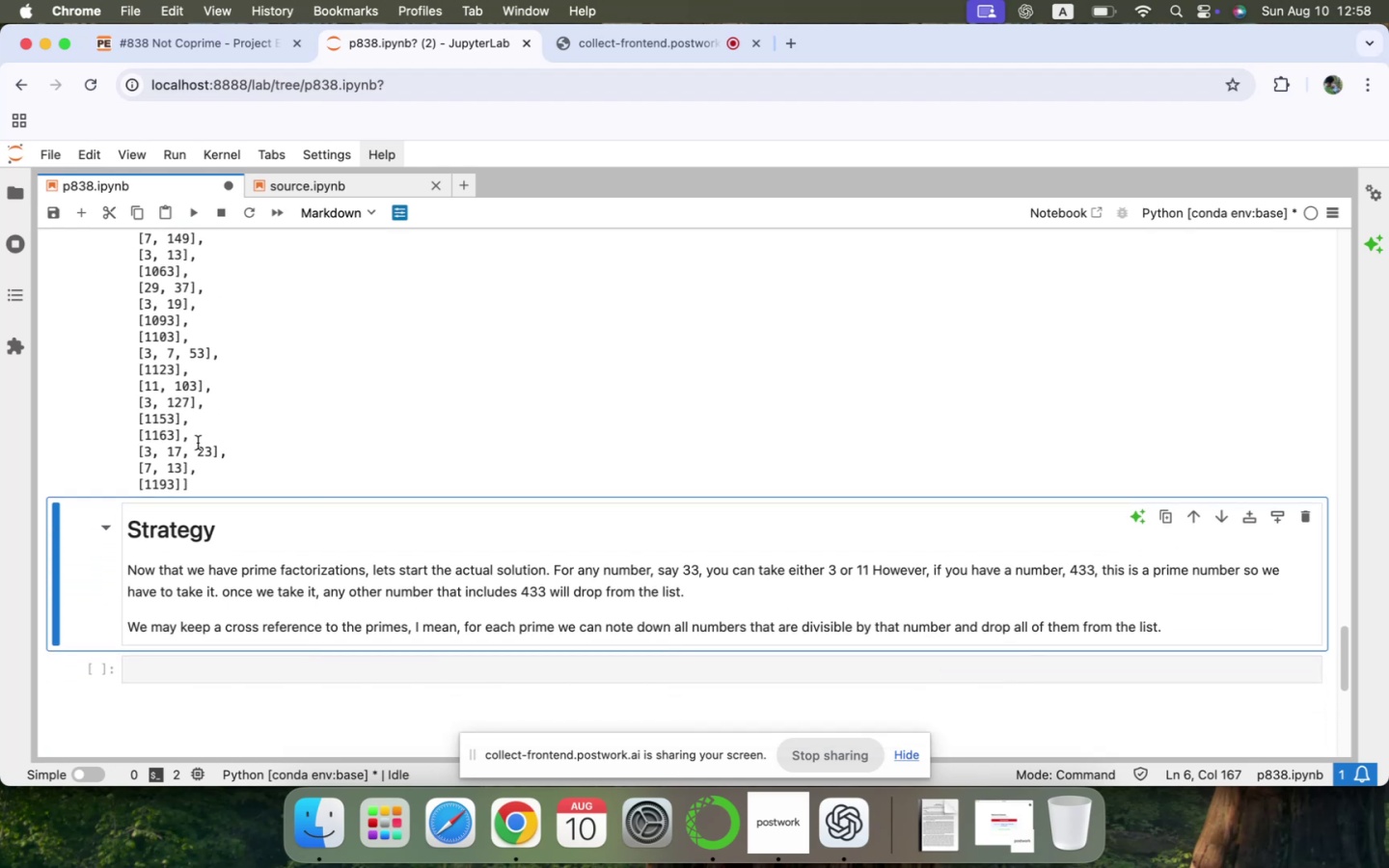 
scroll: coordinate [198, 443], scroll_direction: up, amount: 4.0
 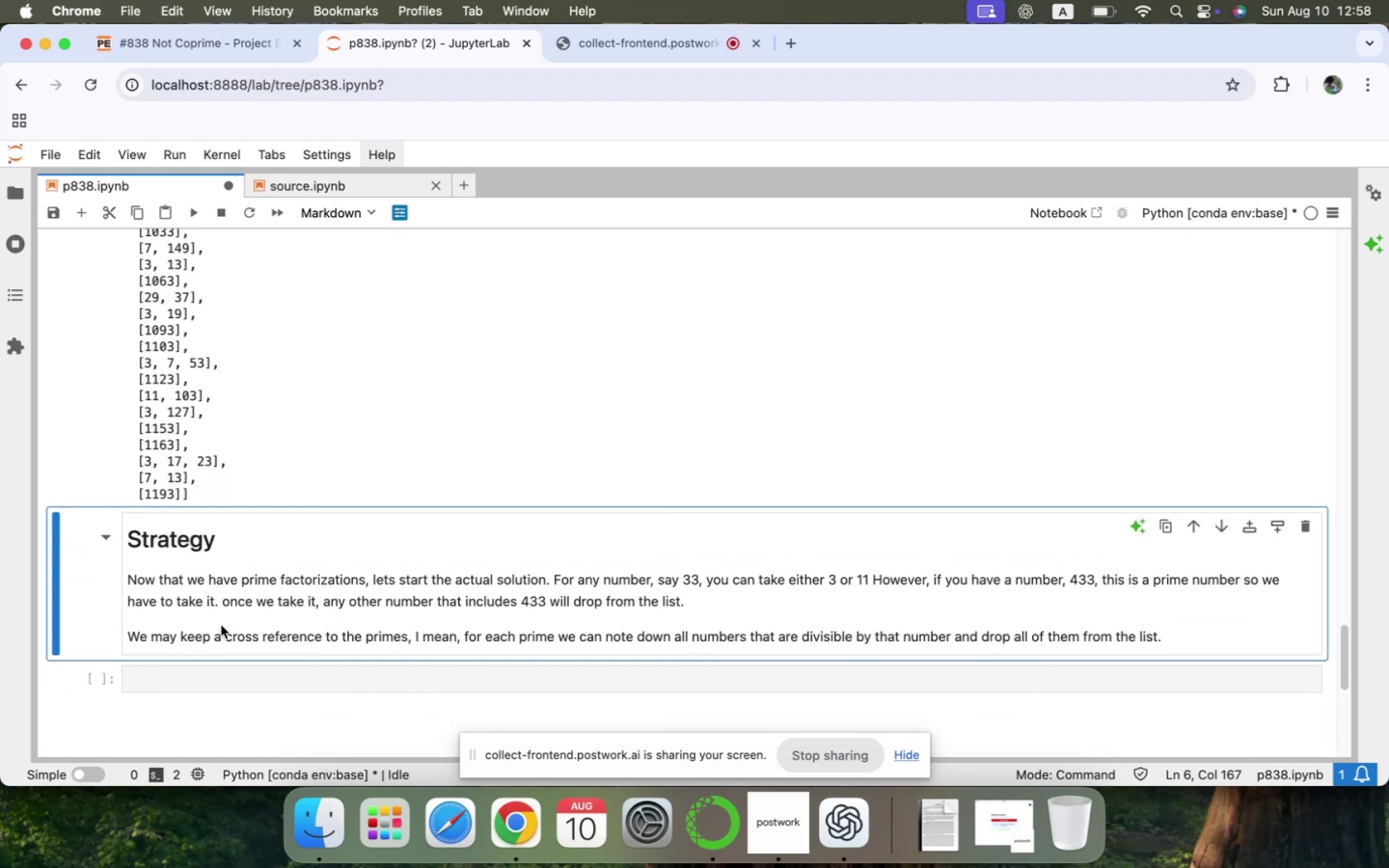 
left_click([222, 633])
 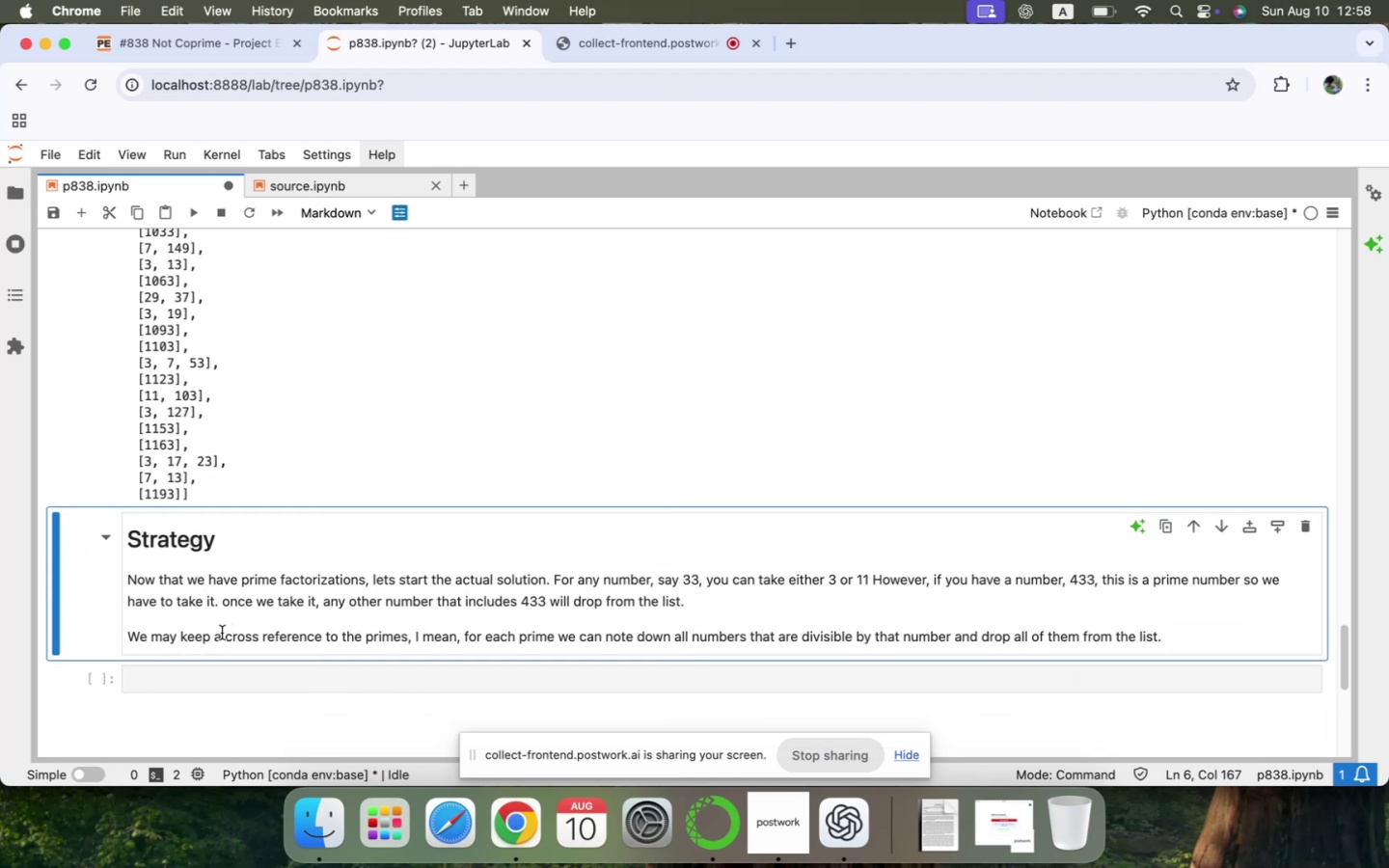 
left_click([239, 651])
 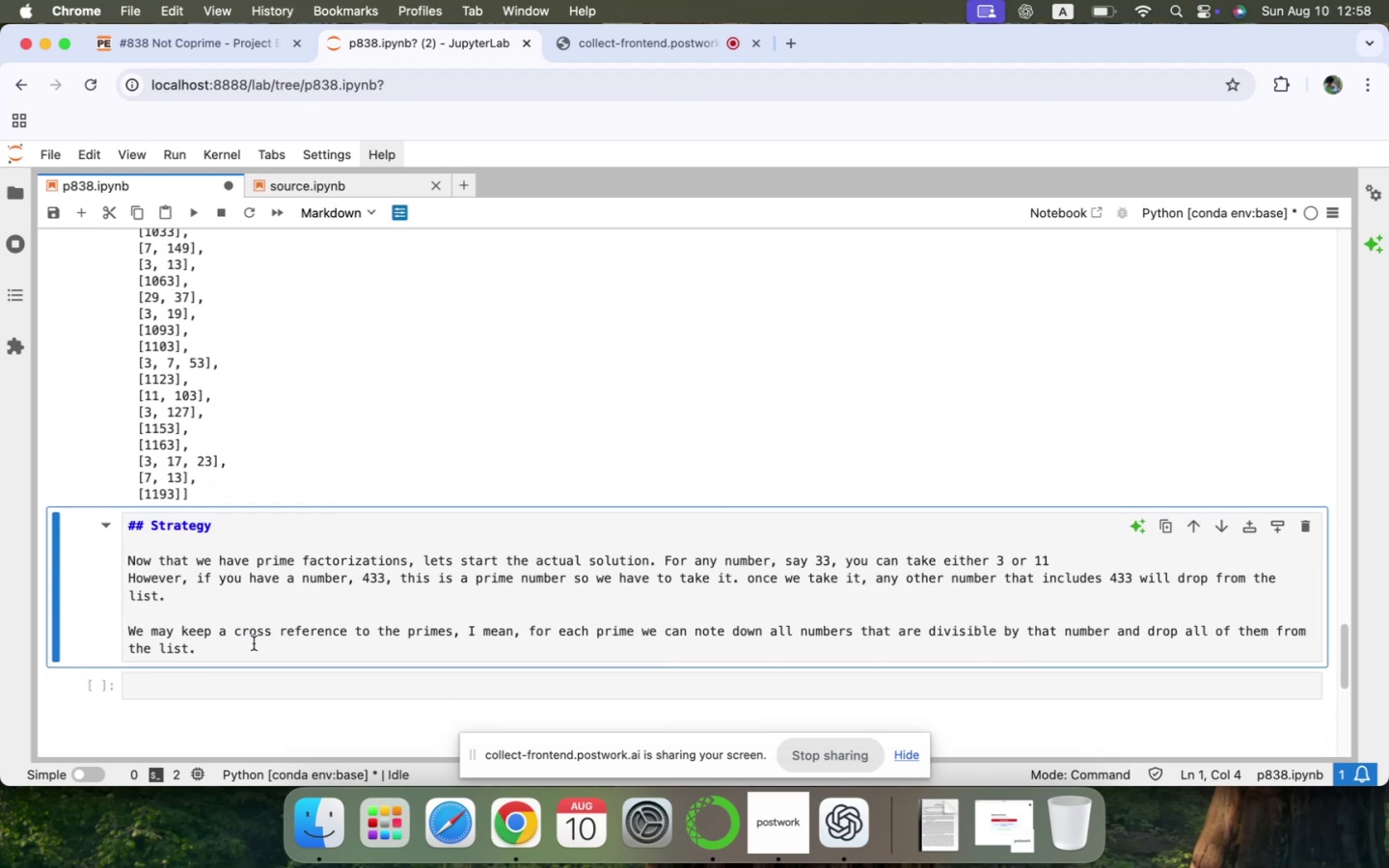 
key(ArrowDown)
 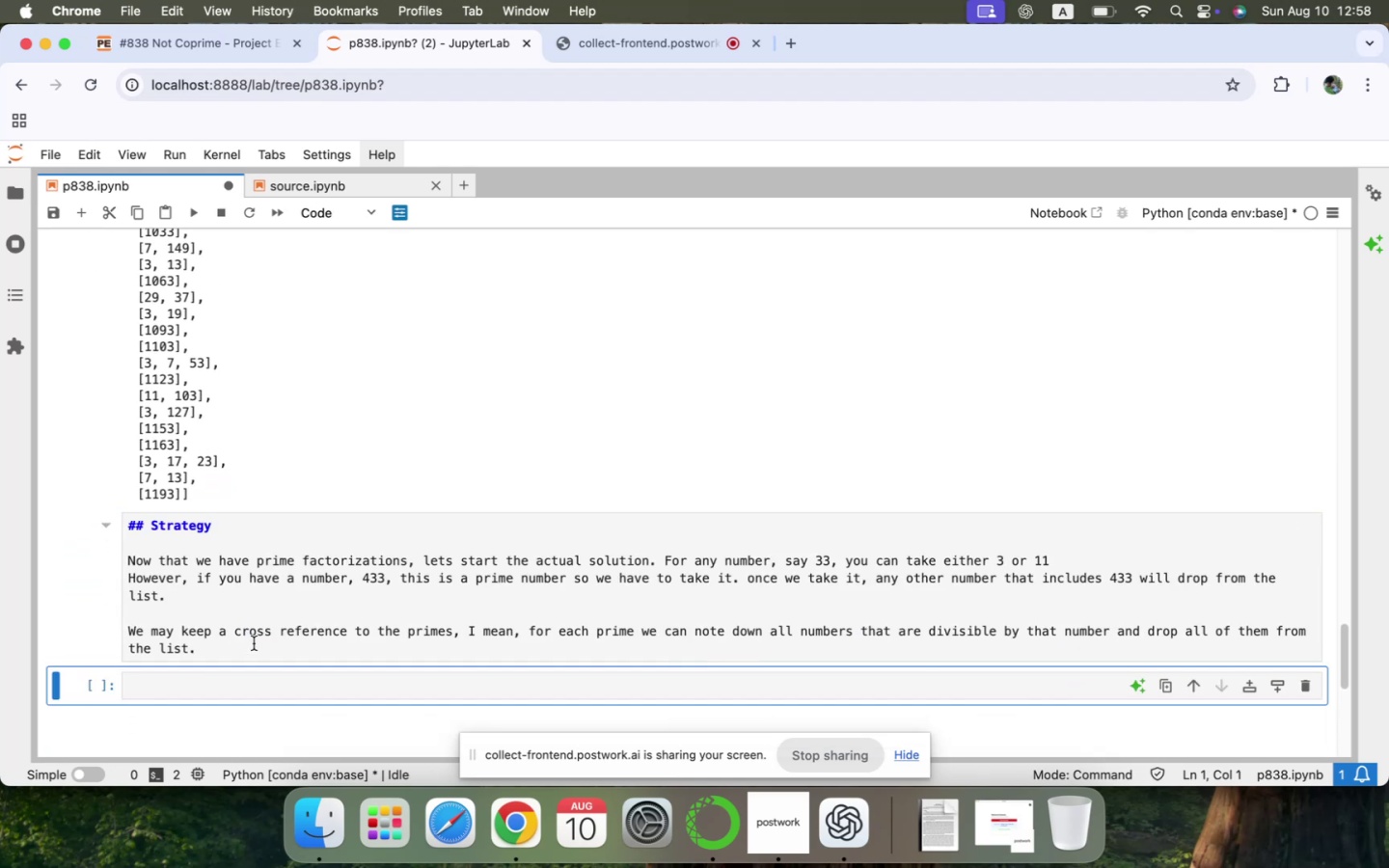 
key(ArrowDown)
 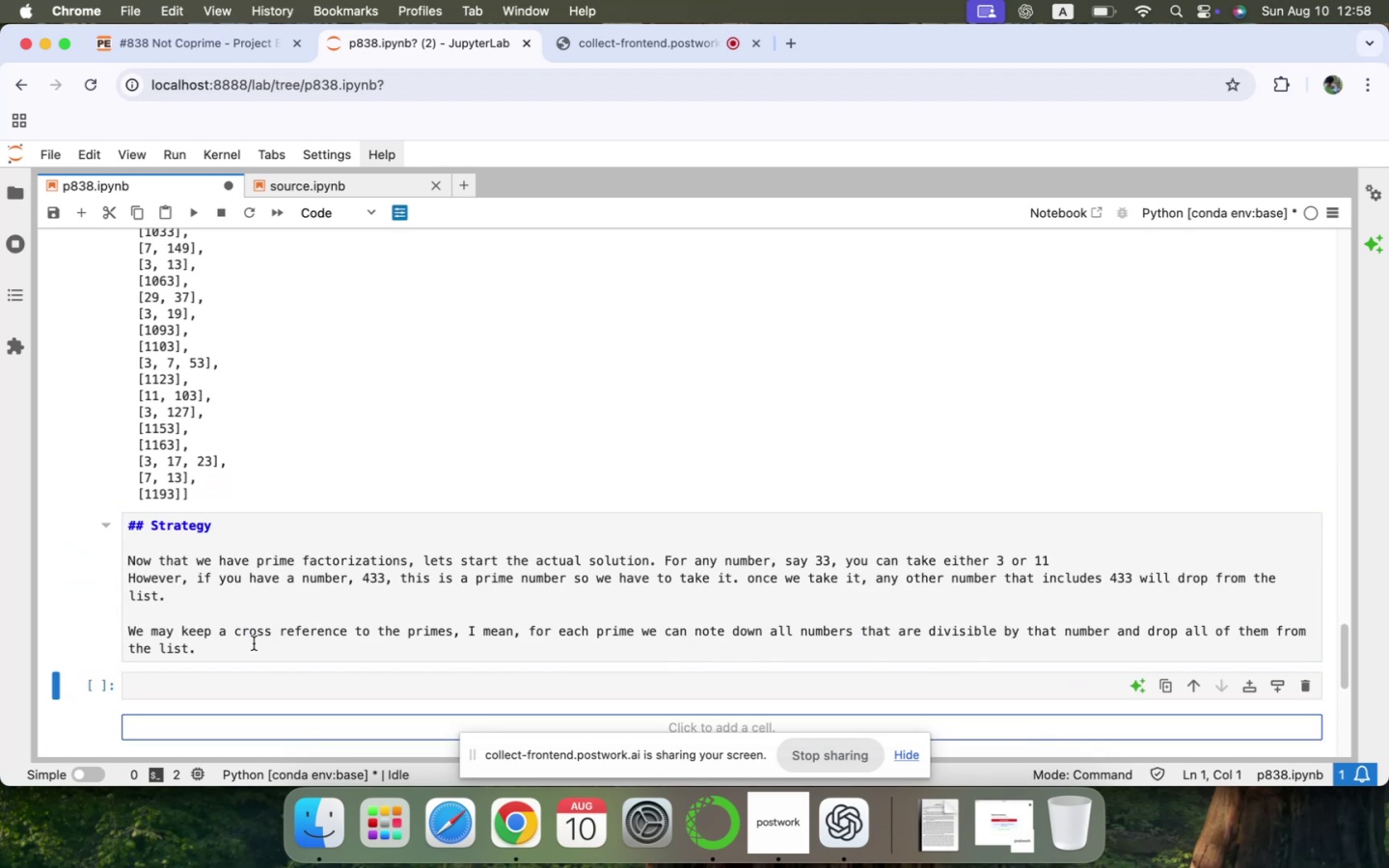 
key(ArrowUp)
 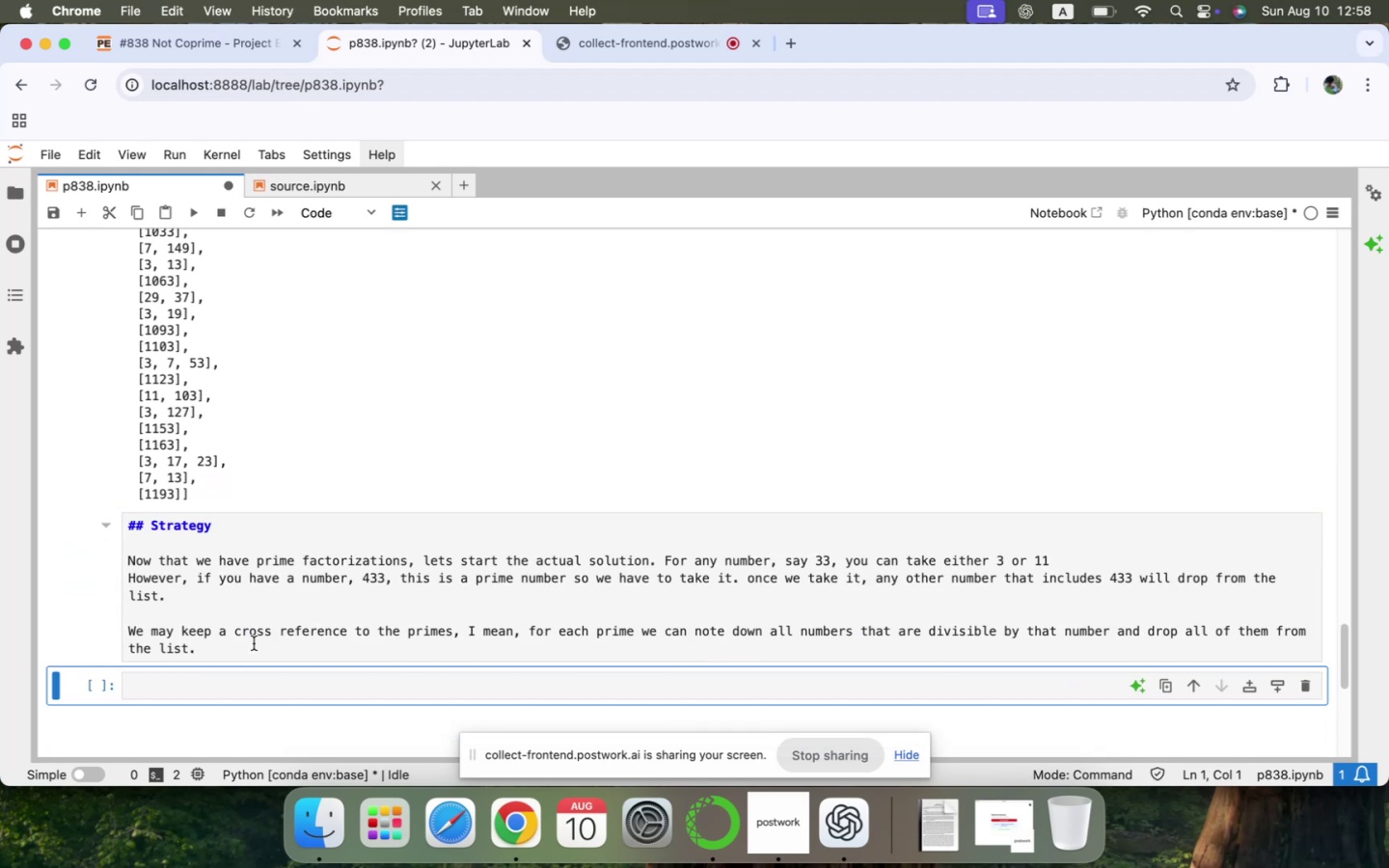 
key(ArrowUp)
 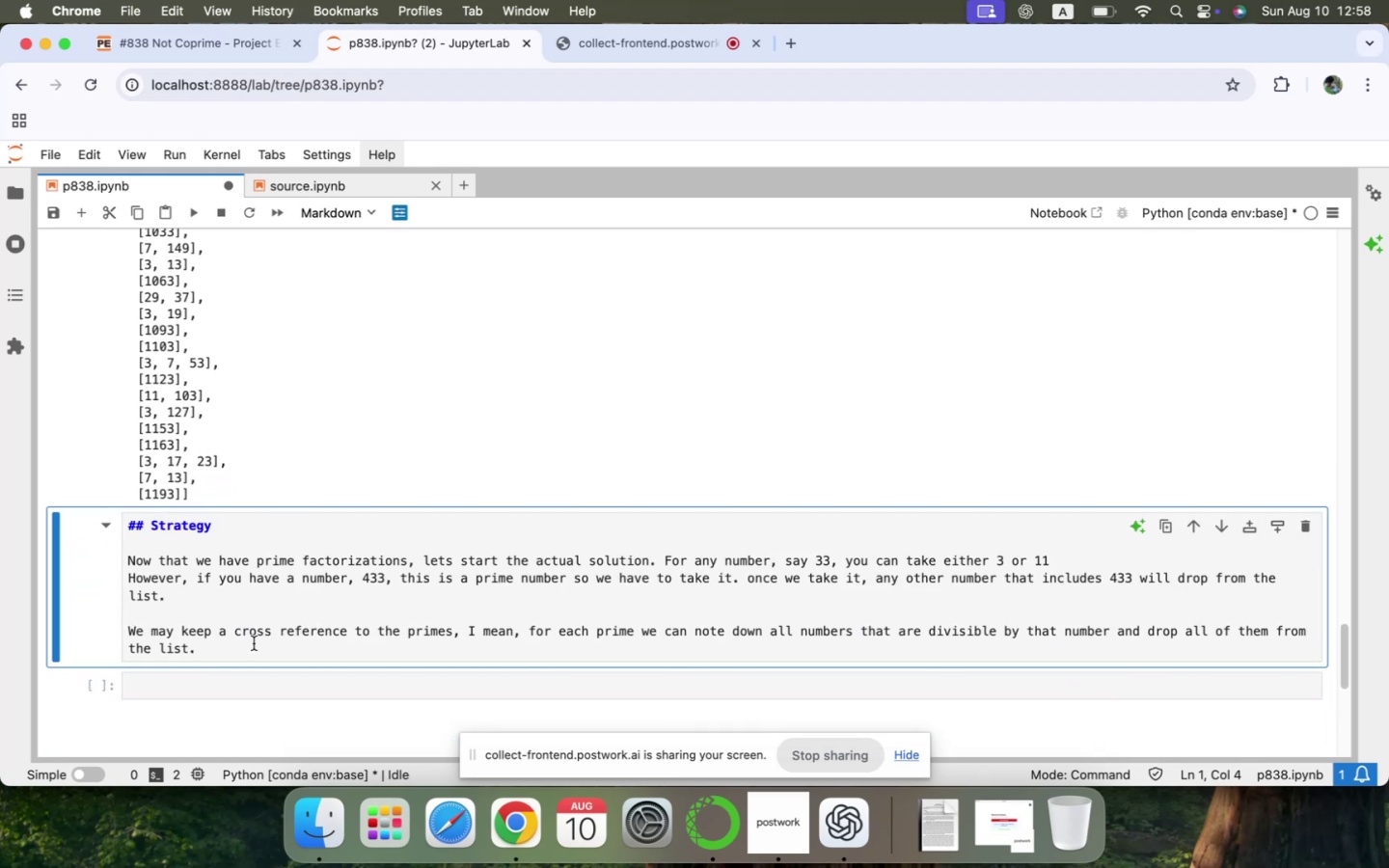 
key(ArrowDown)
 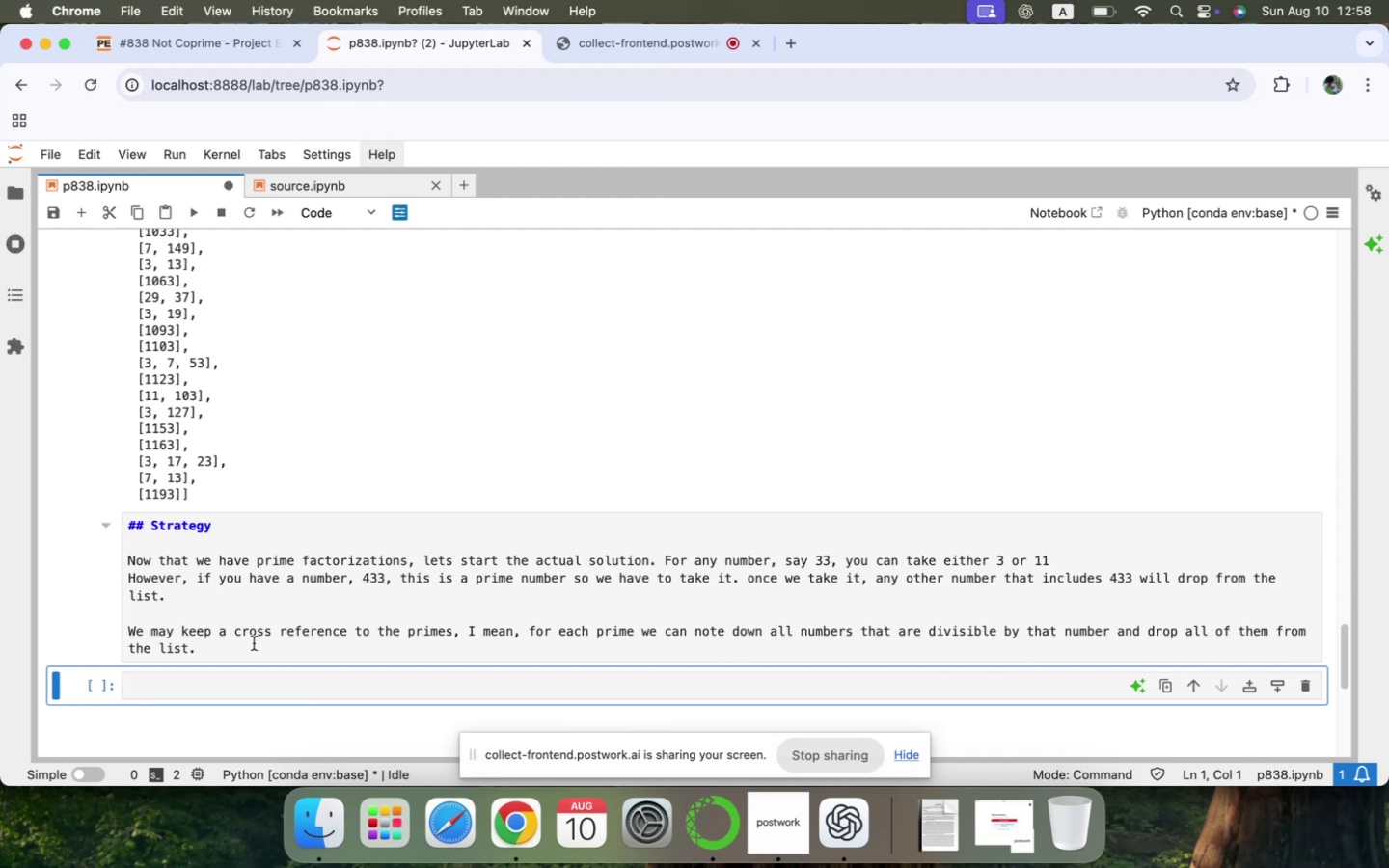 
key(ArrowUp)
 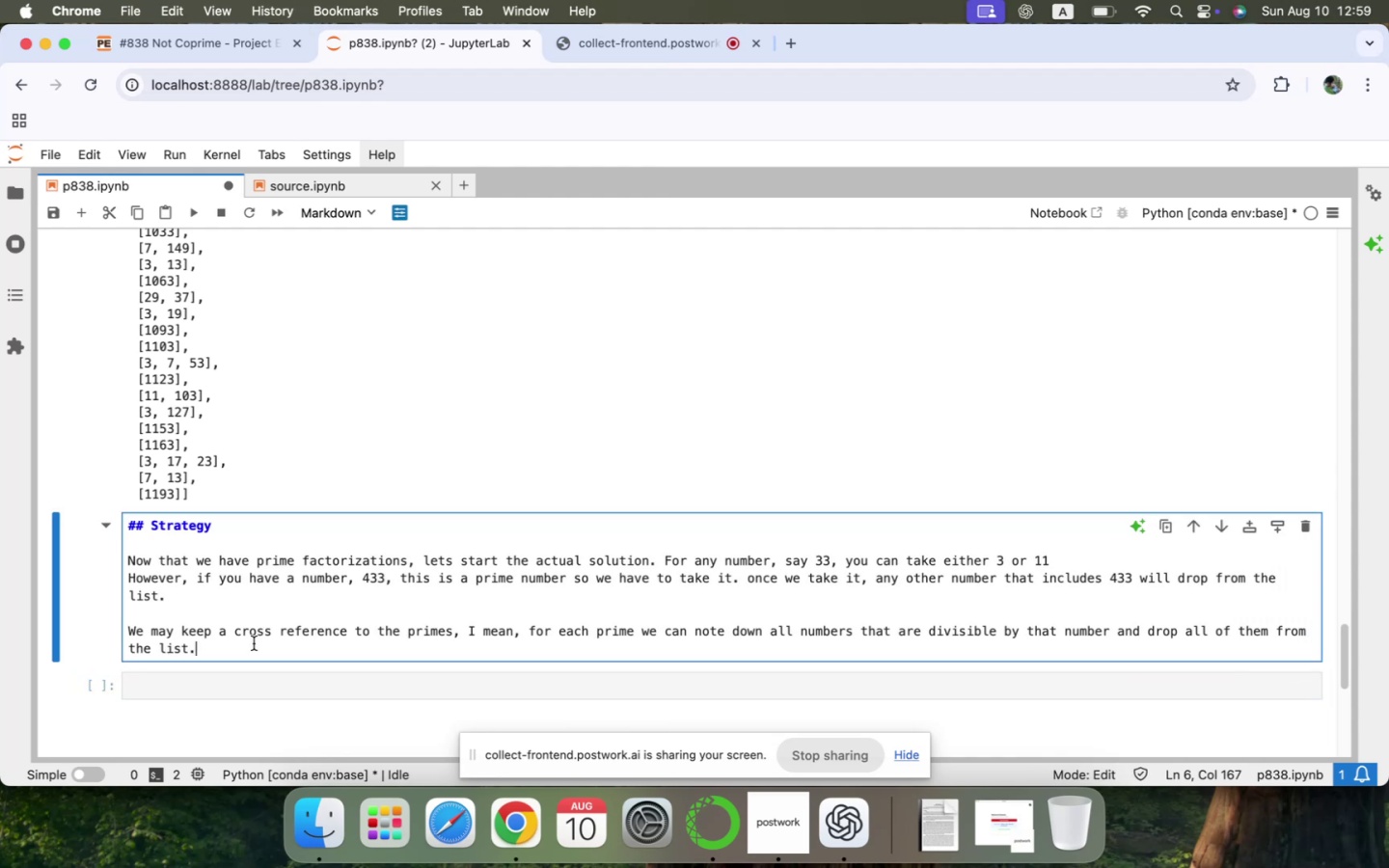 
key(Enter)
 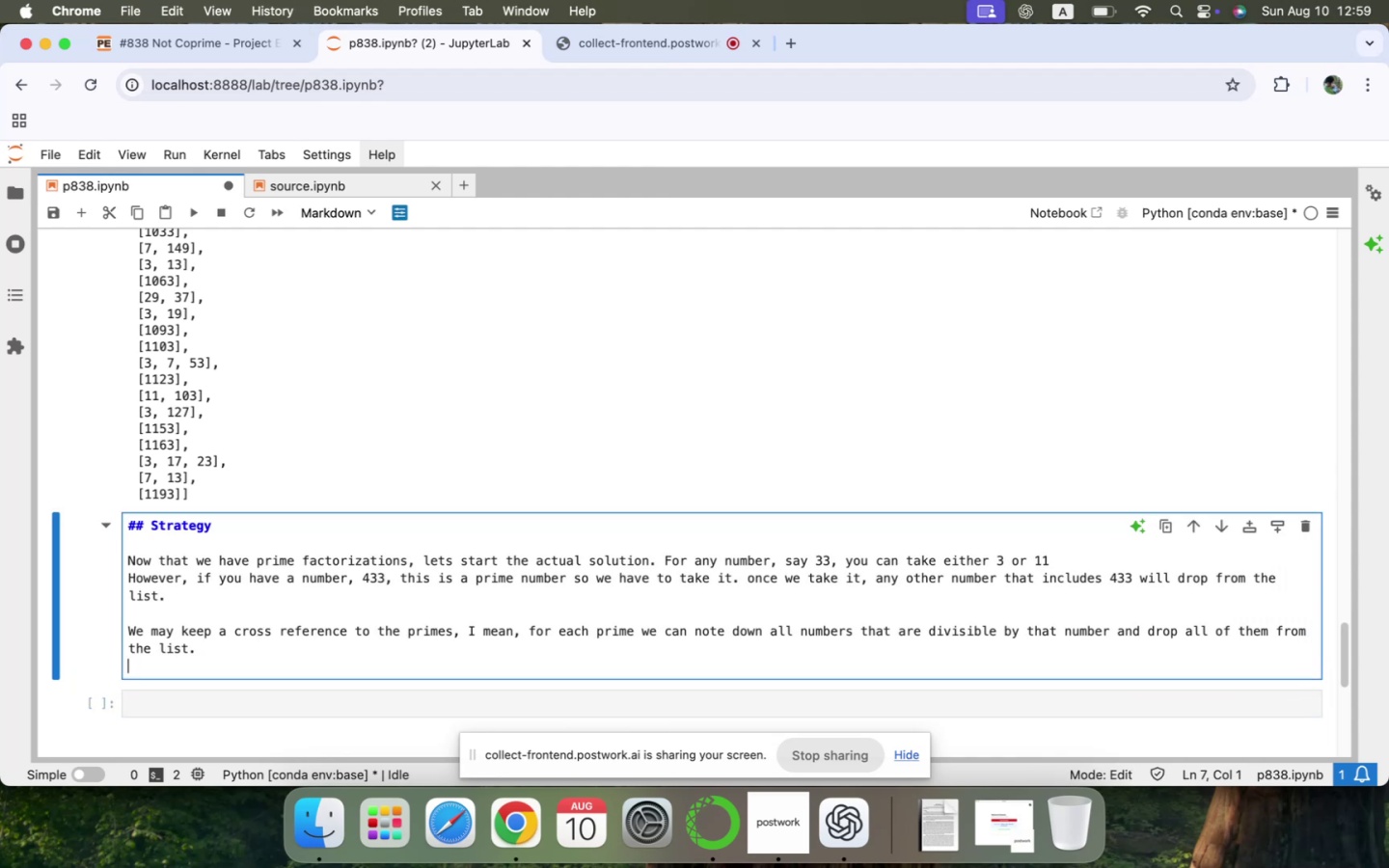 
key(Enter)
 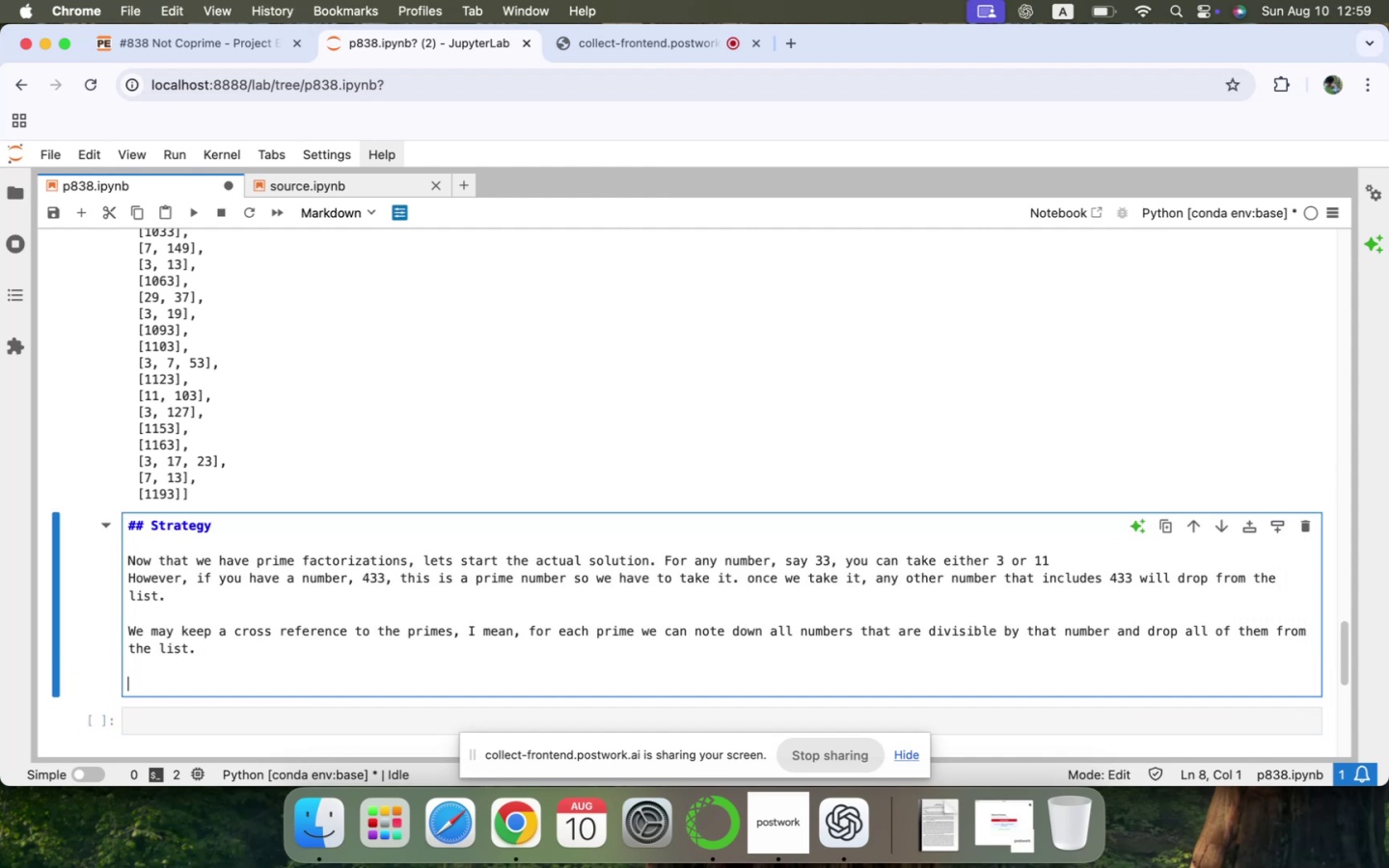 
type(Lets f)
key(Backspace)
type(go step by step...)
key(Backspace)
key(Backspace)
 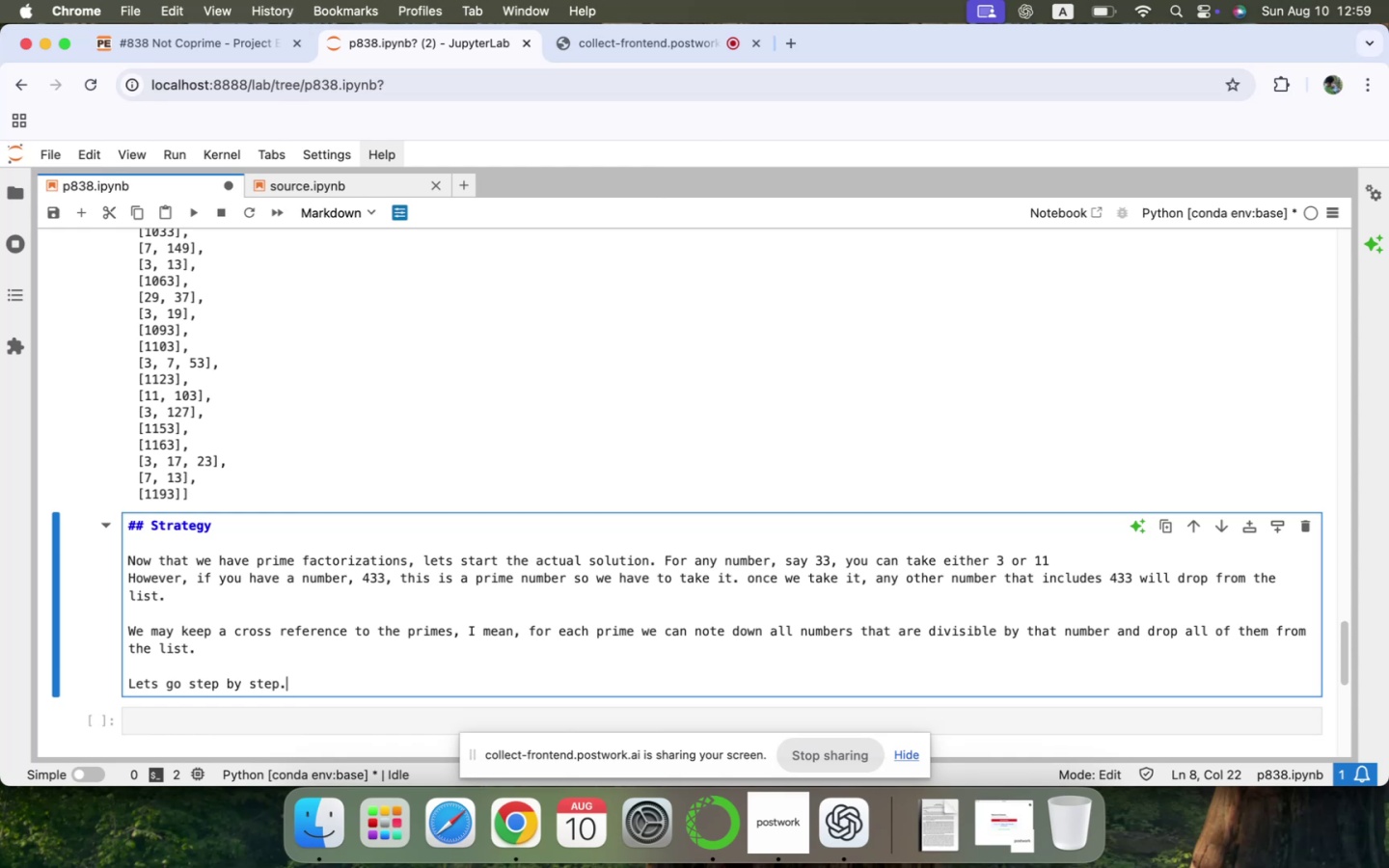 
key(Enter)
 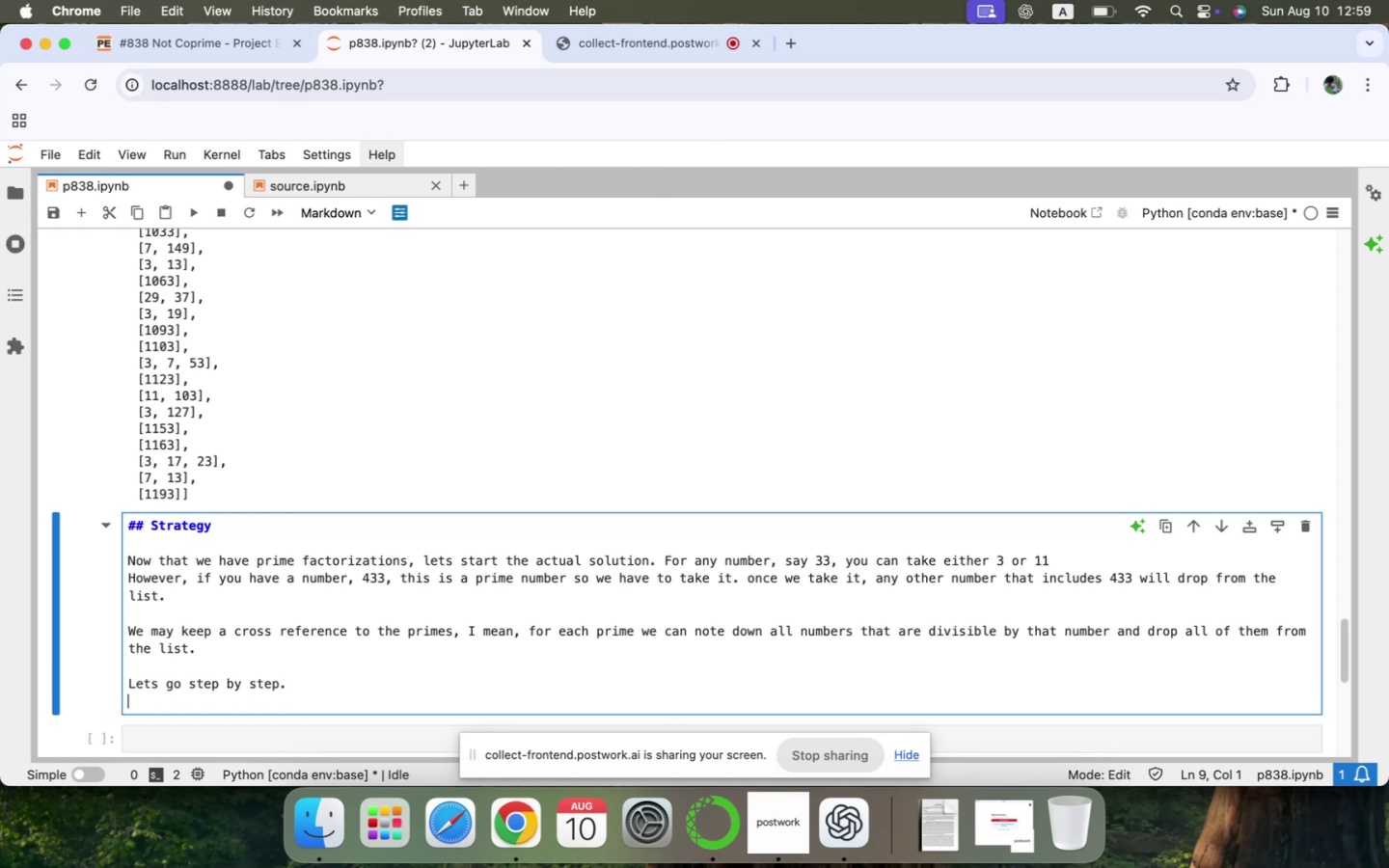 
type(First of all lets mark the primes, take all of them and drop the ones that )
 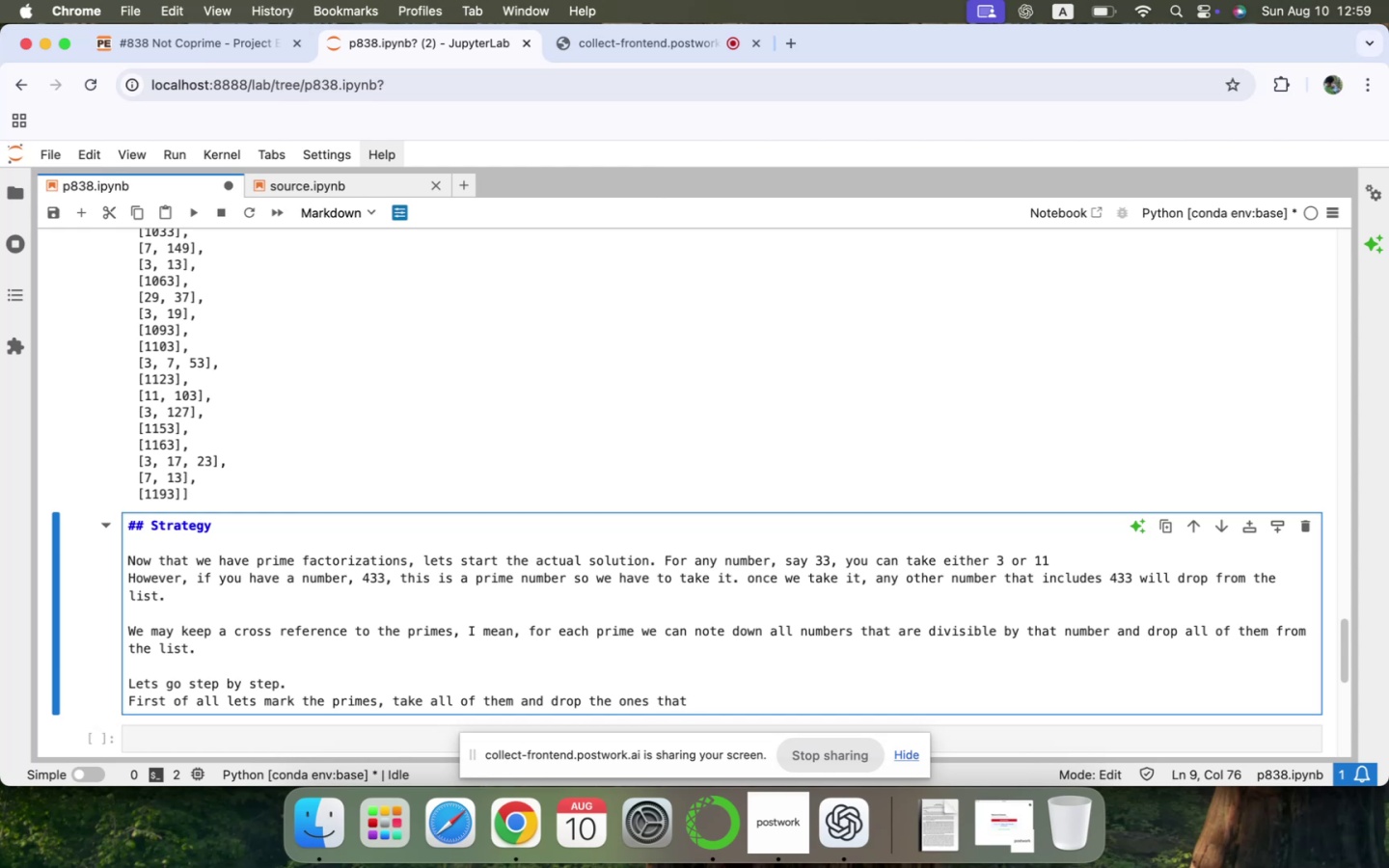 
wait(8.57)
 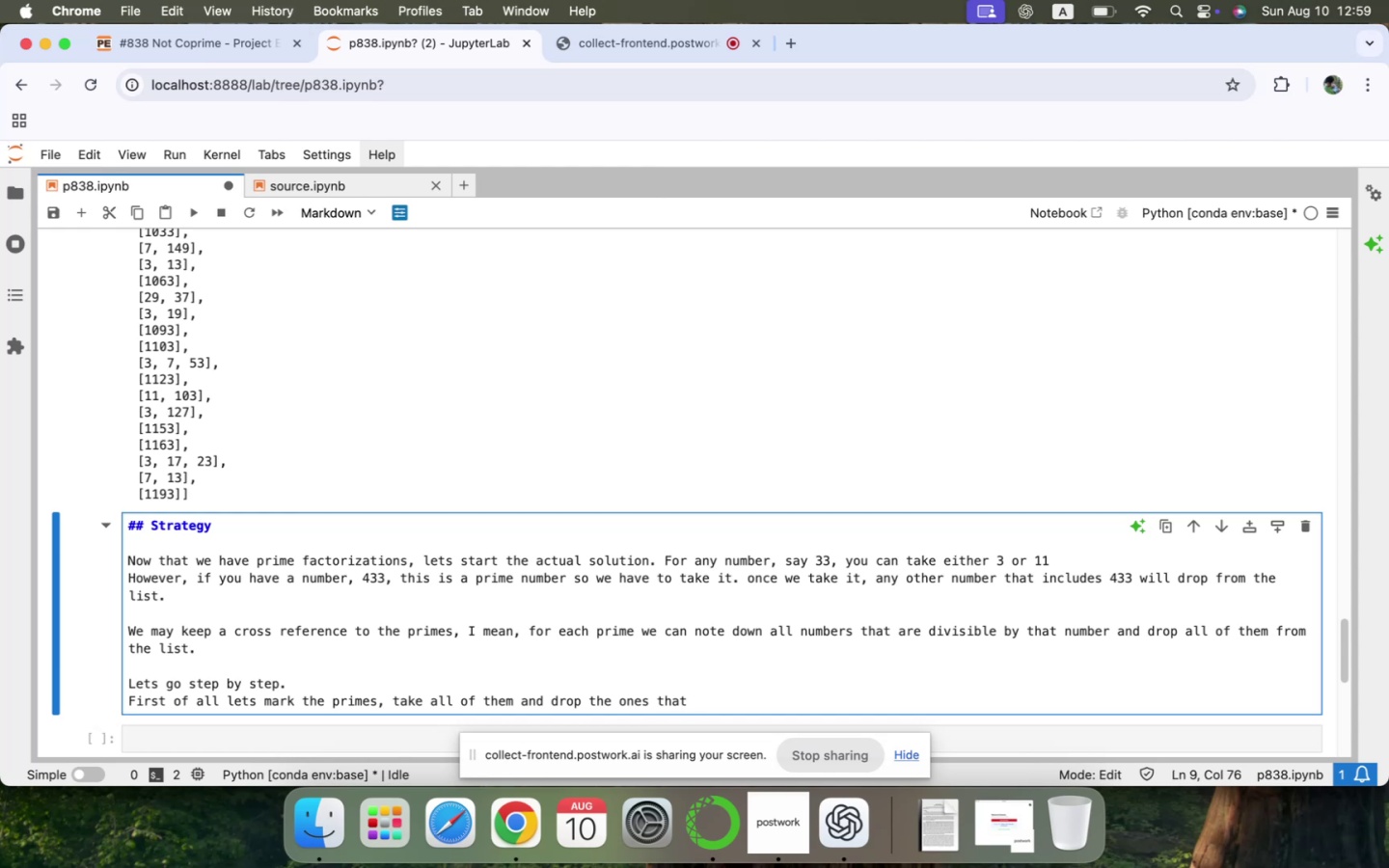 
type(are not st)
key(Backspace)
key(Backspace)
type(there...)
 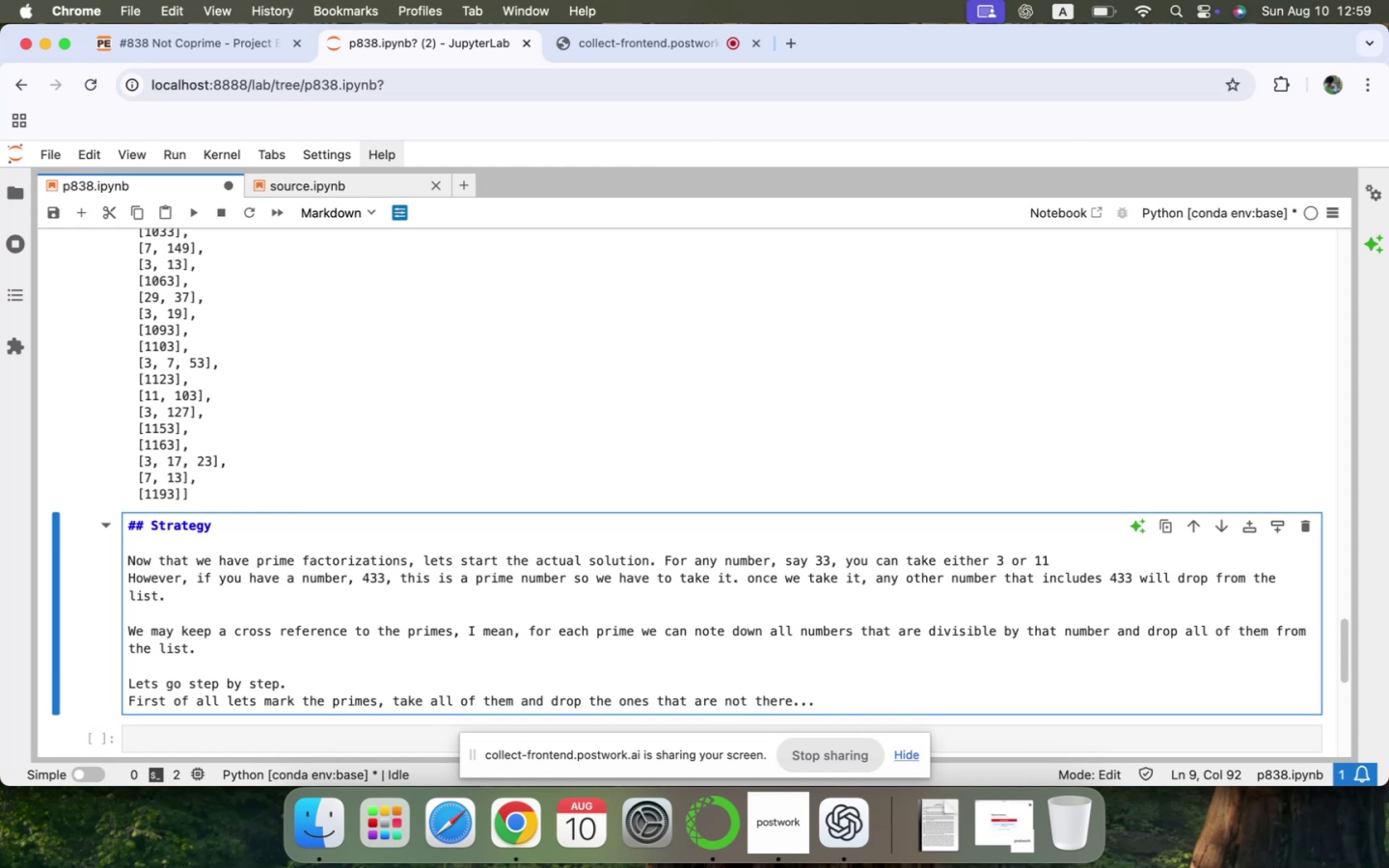 
wait(8.54)
 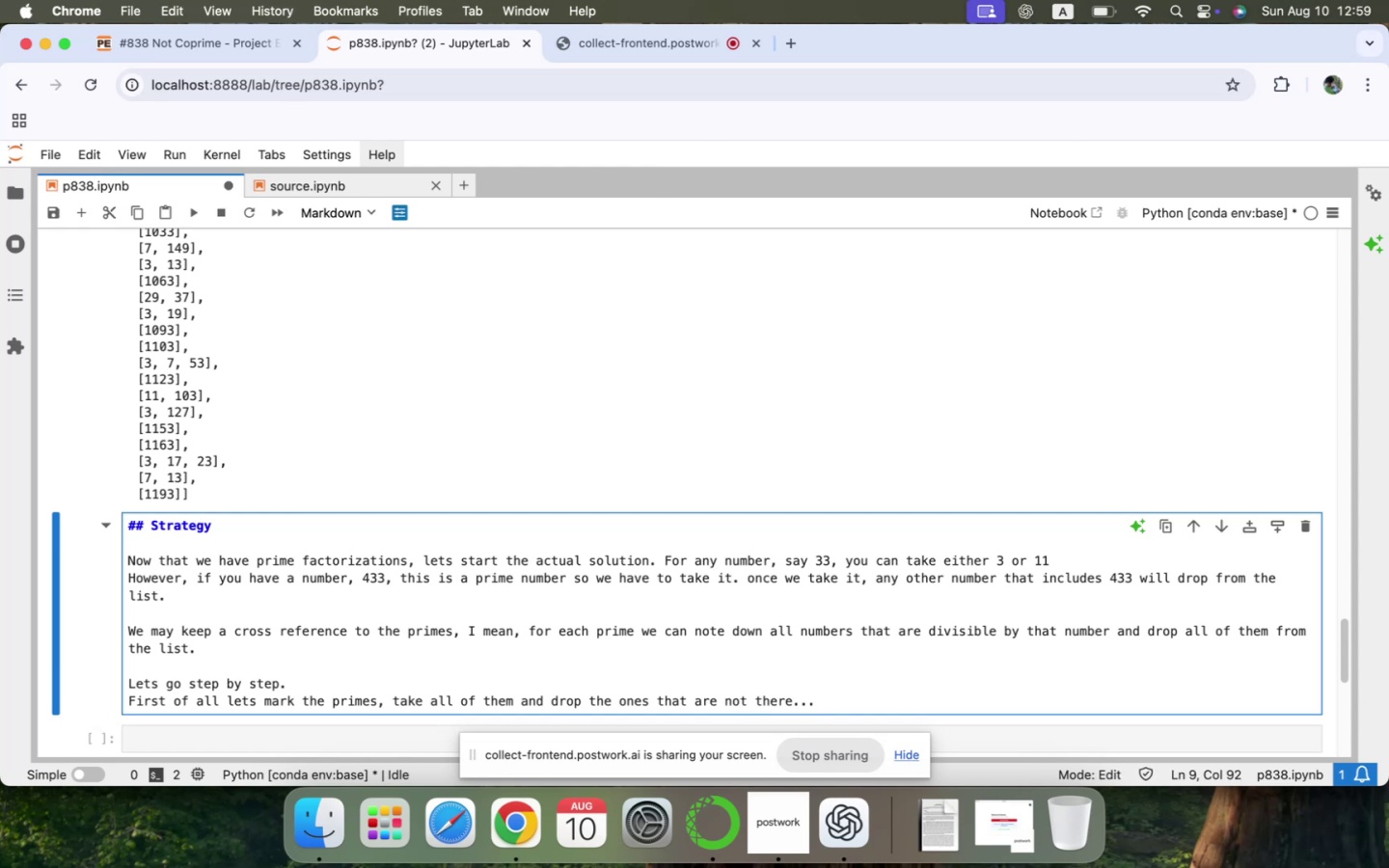 
hold_key(key=ArrowLeft, duration=1.5)
 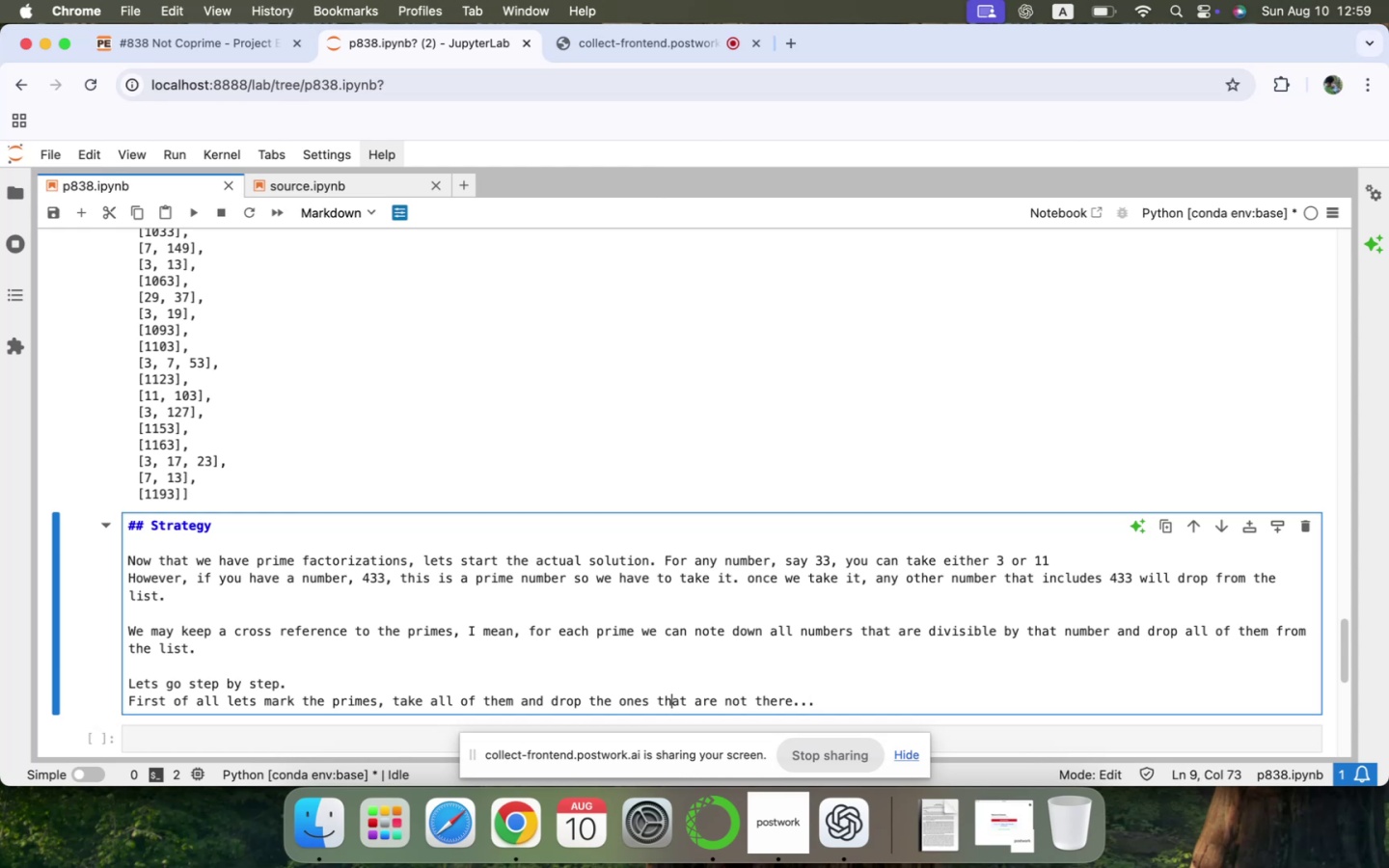 
hold_key(key=ArrowLeft, duration=0.46)
 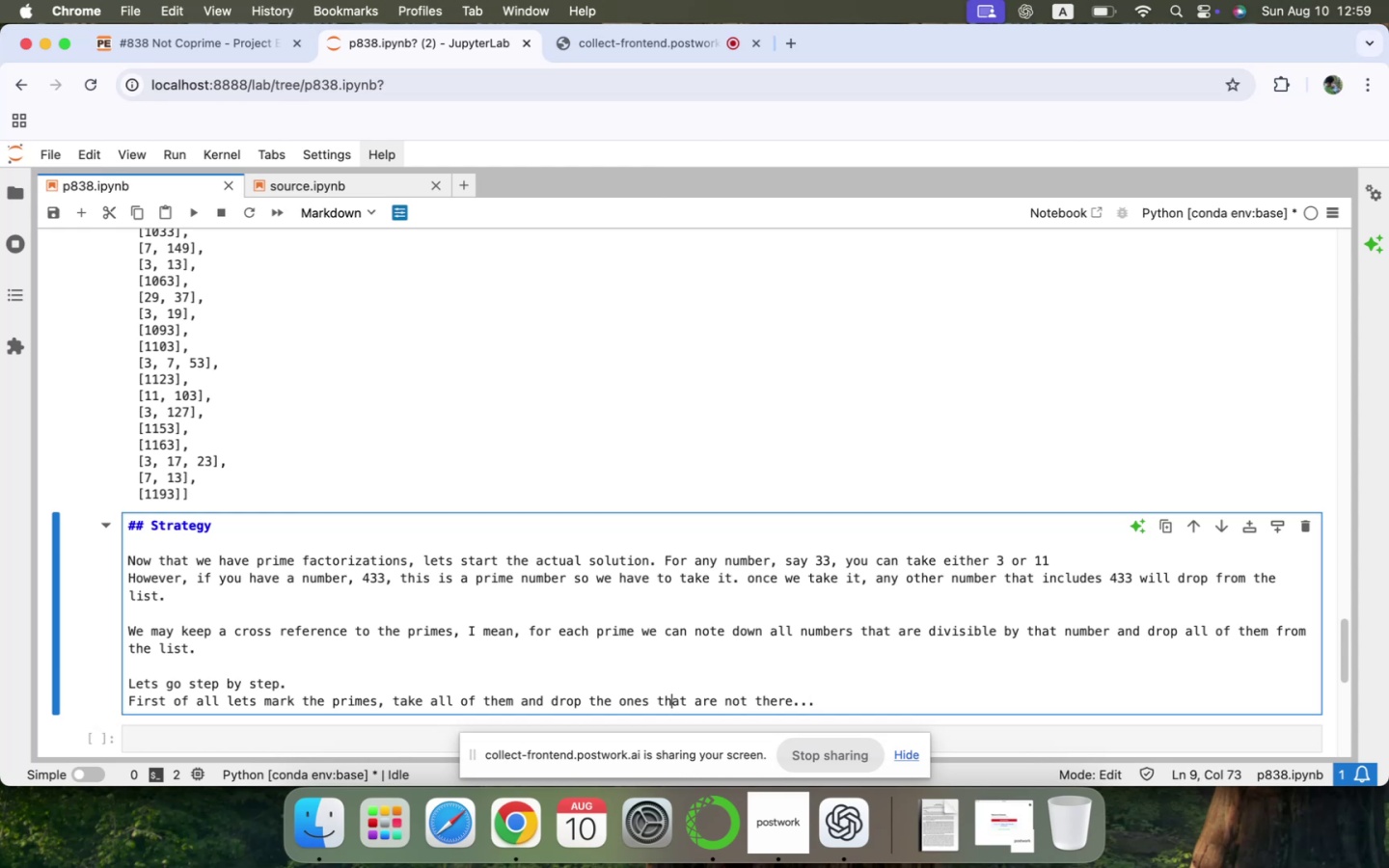 
key(ArrowLeft)
 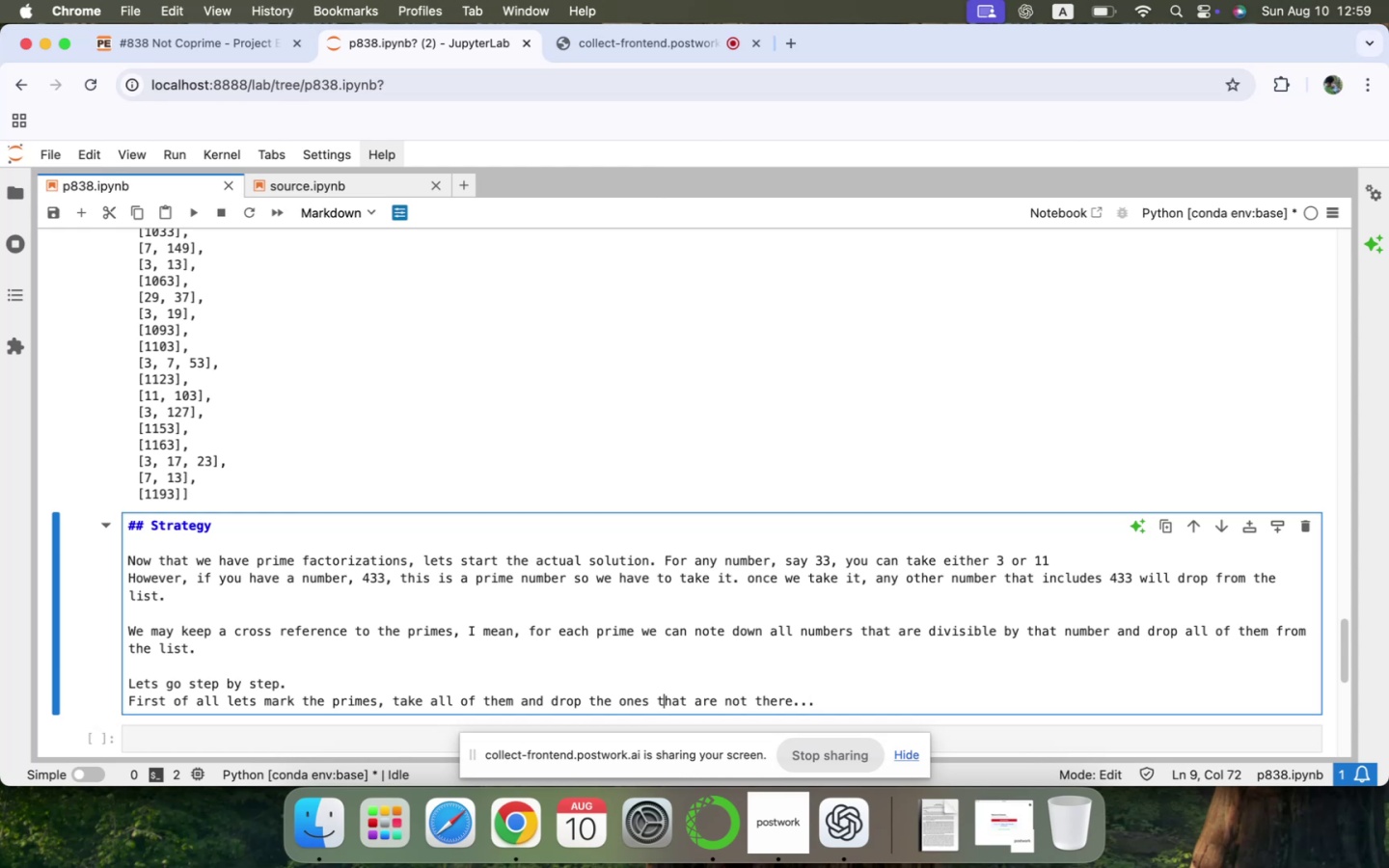 
hold_key(key=ArrowRight, duration=1.01)
 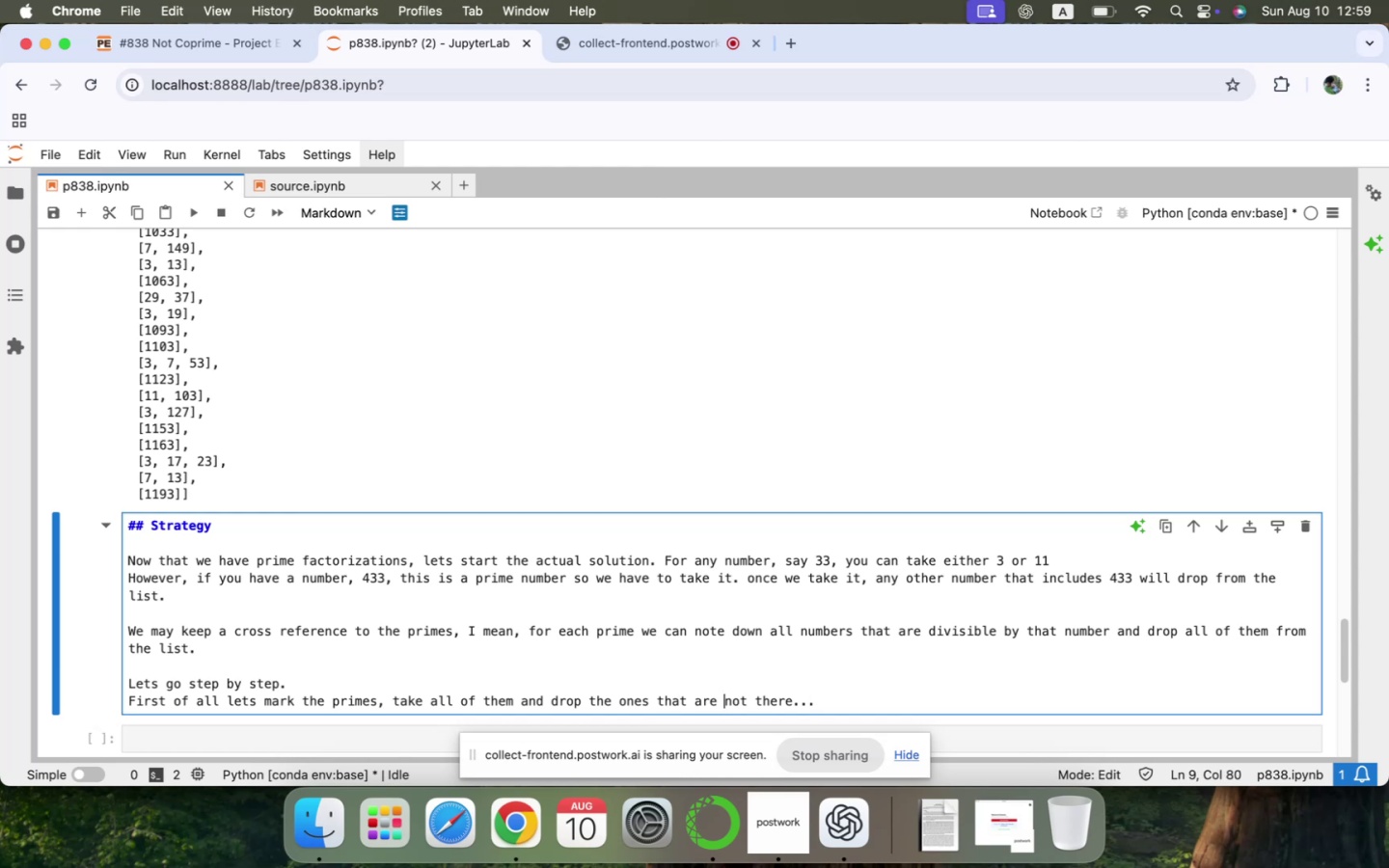 
key(ArrowRight)
 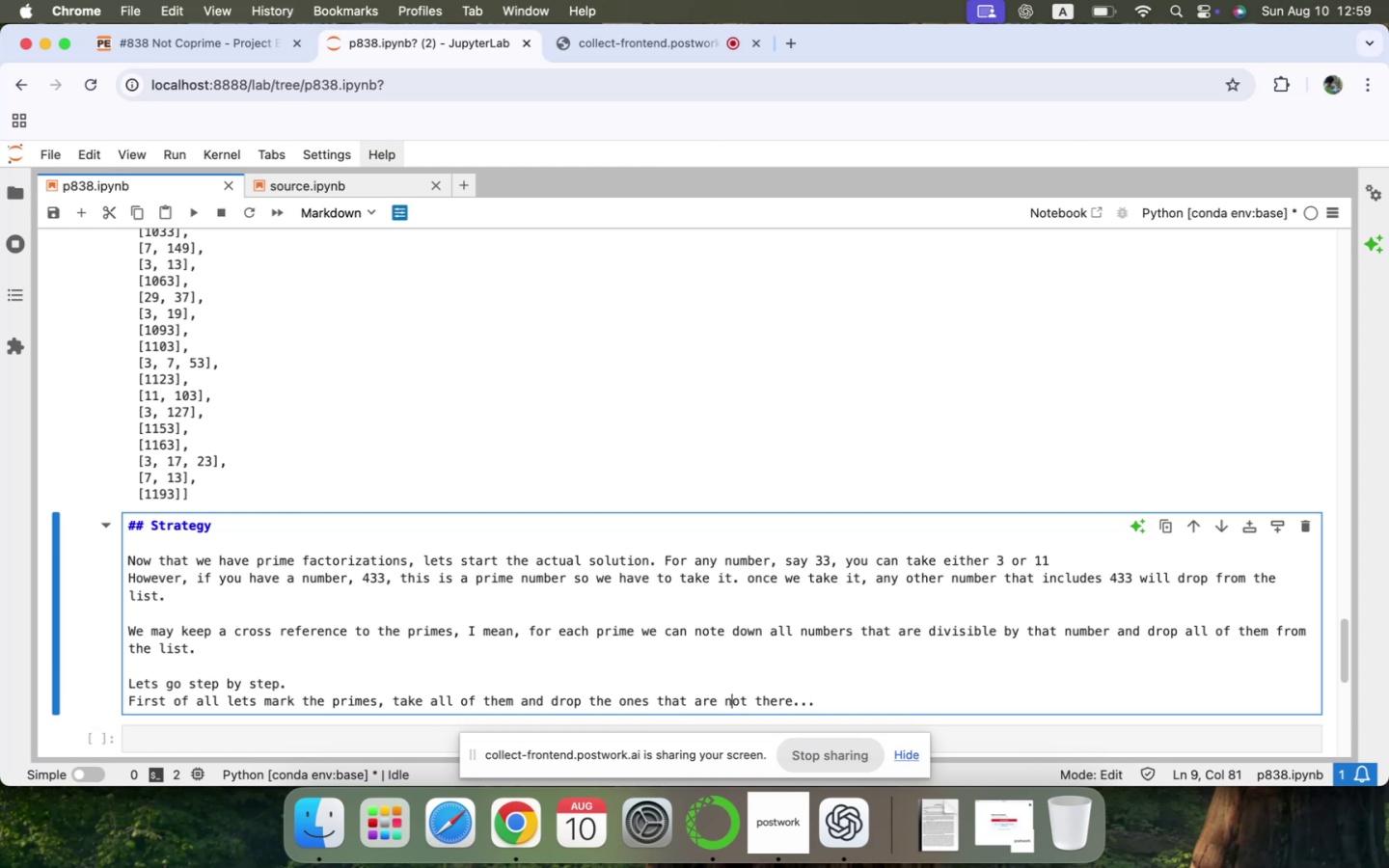 
key(ArrowLeft)
 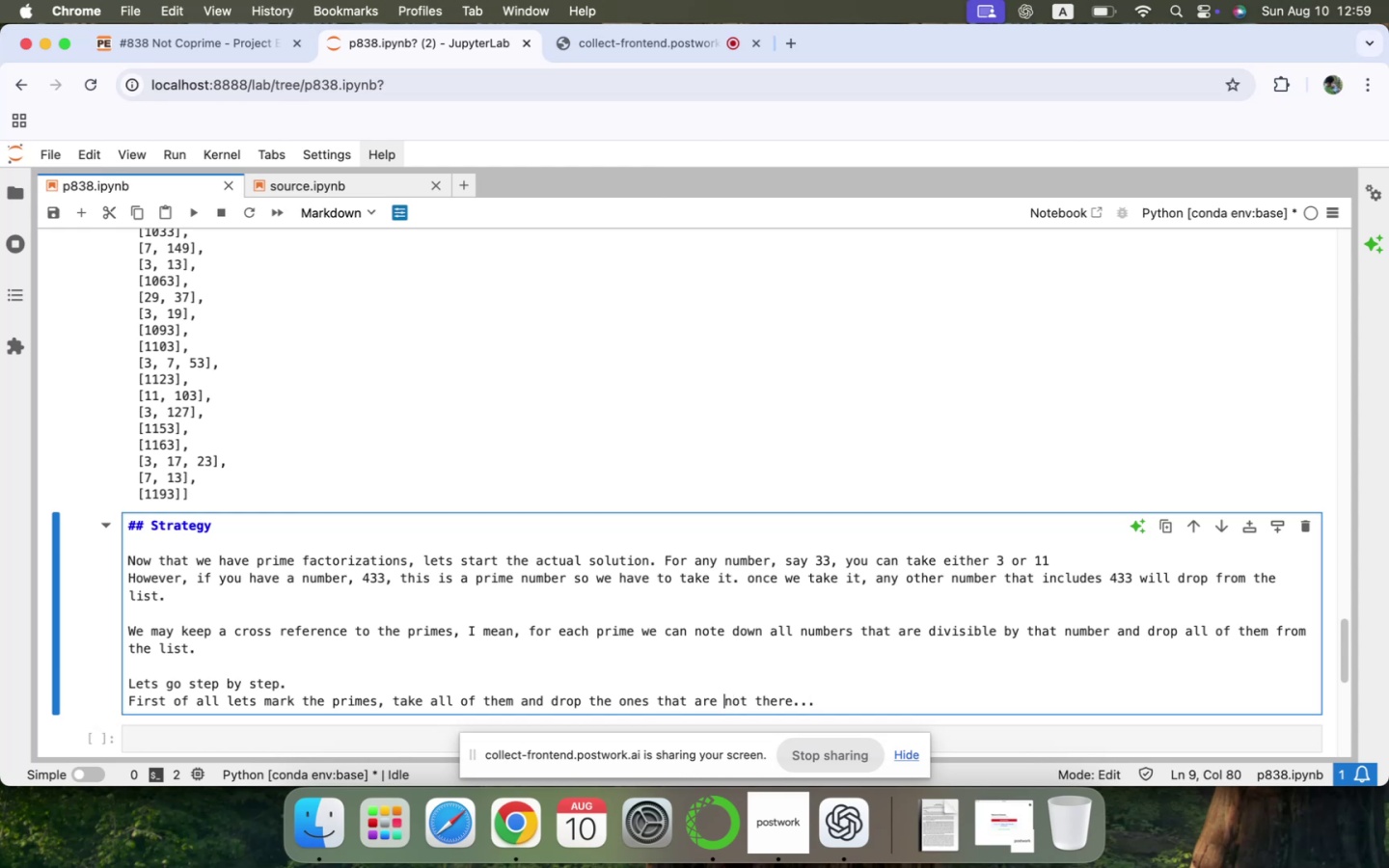 
key(ArrowLeft)
 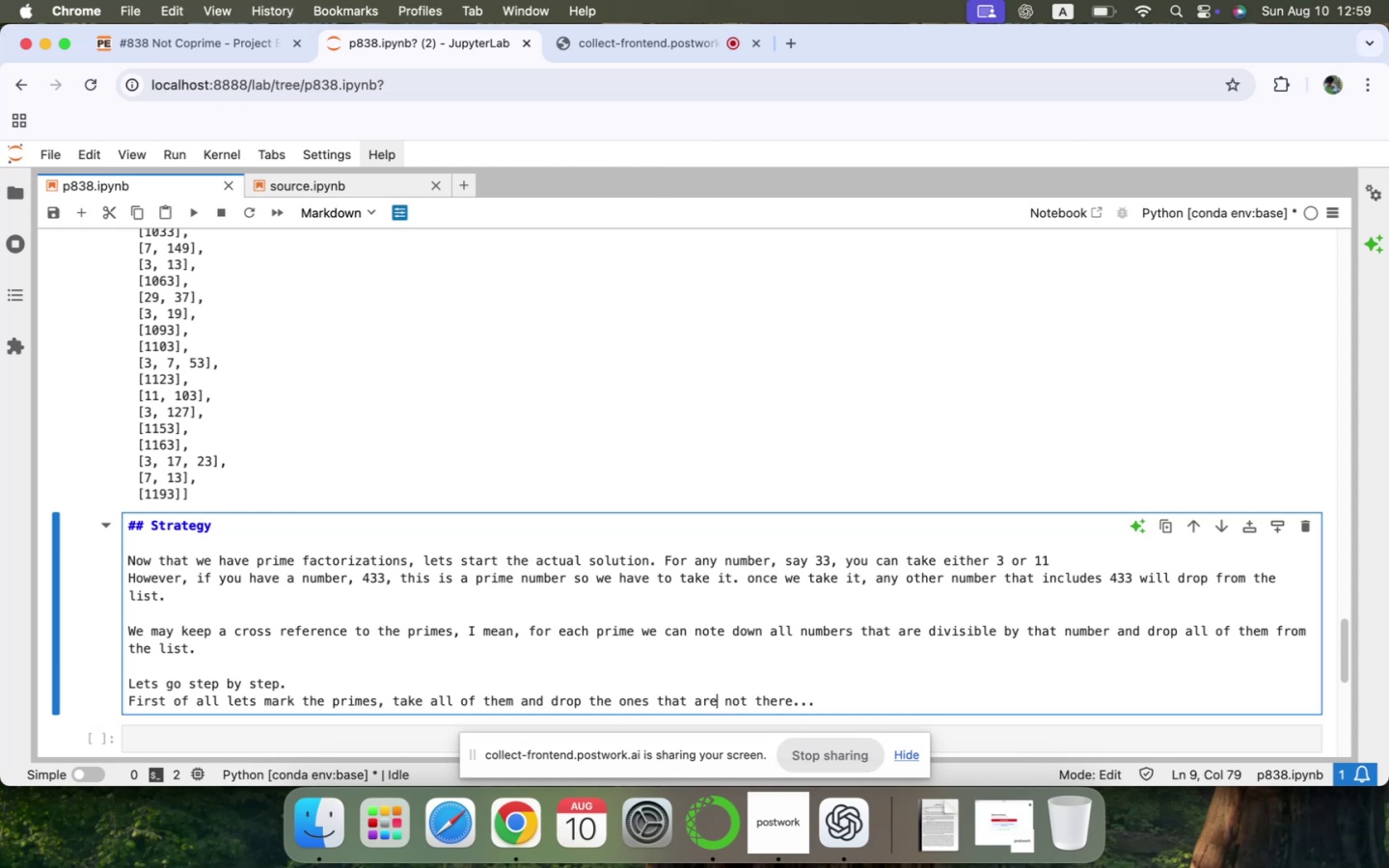 
key(ArrowRight)
 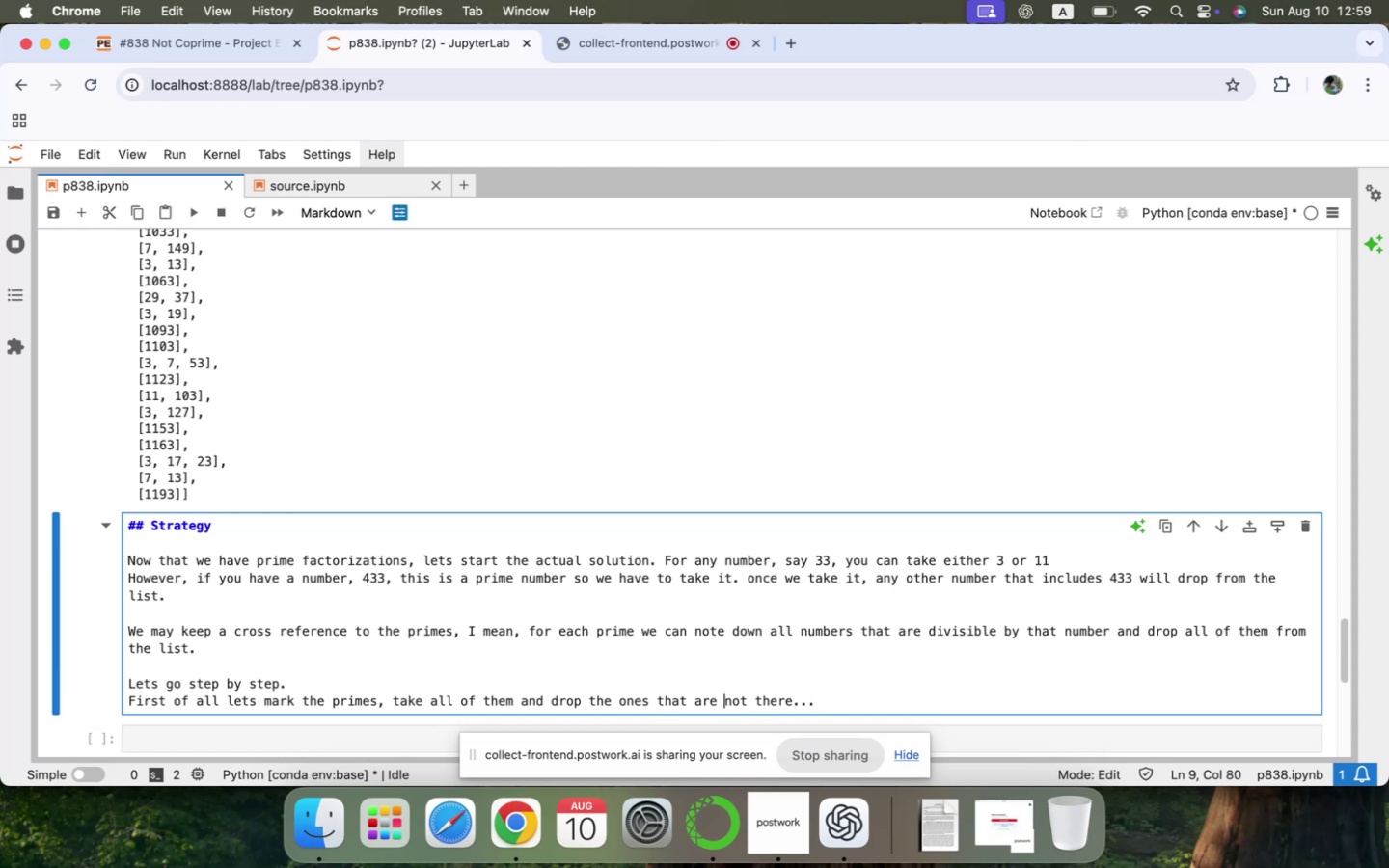 
key(ArrowRight)
 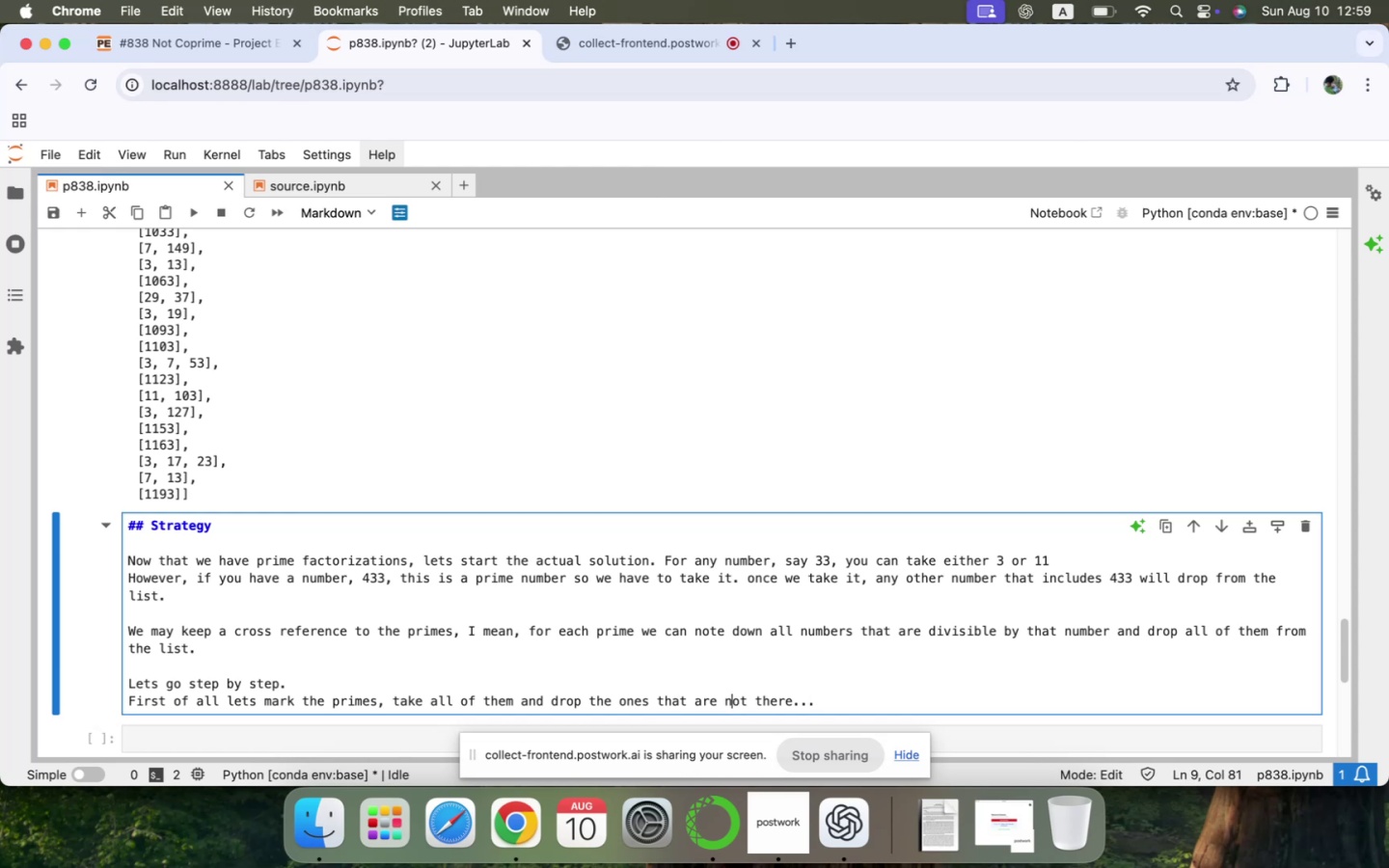 
key(ArrowLeft)
 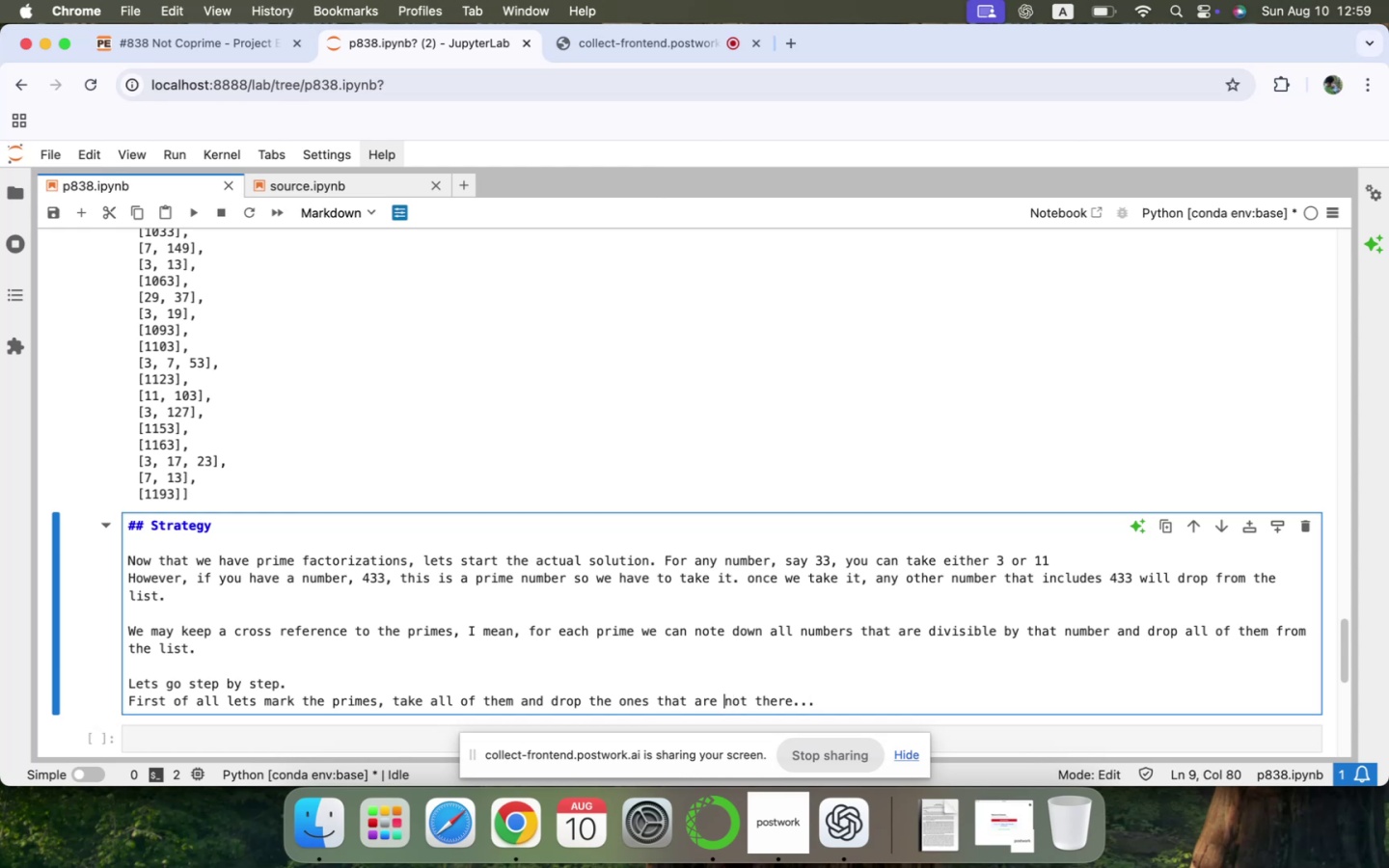 
key(Shift+ArrowRight)
 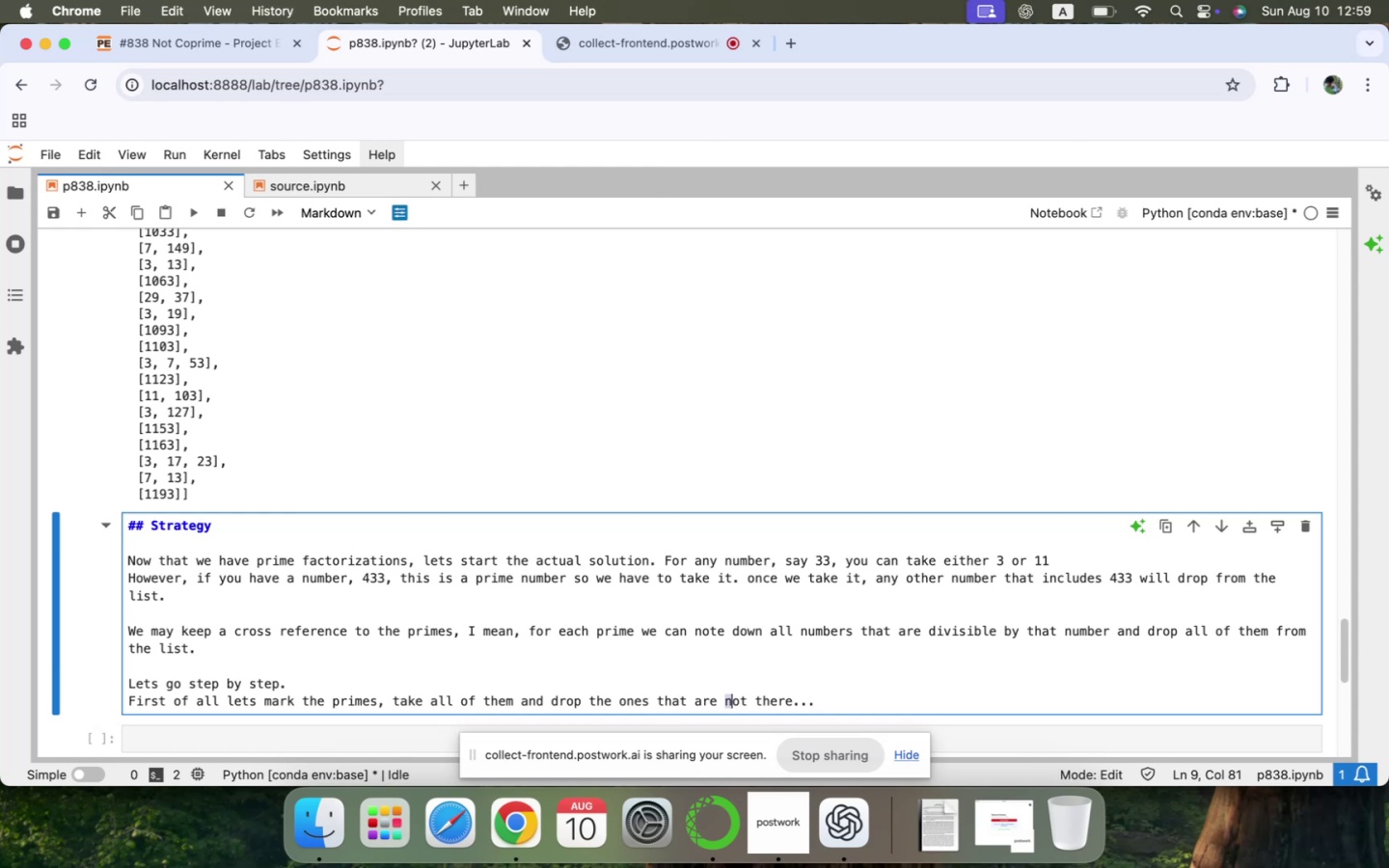 
key(Shift+ArrowRight)
 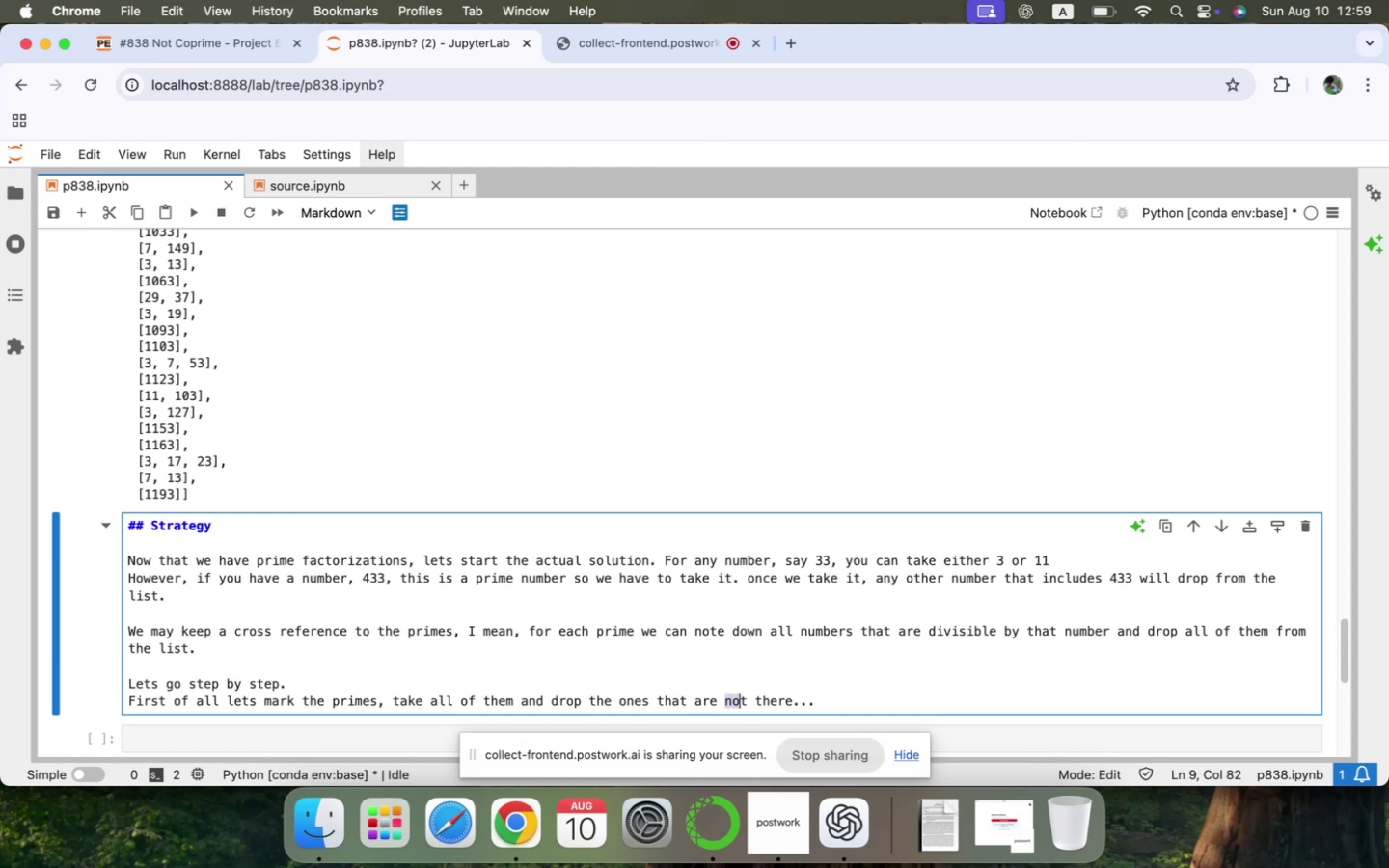 
key(Shift+ArrowRight)
 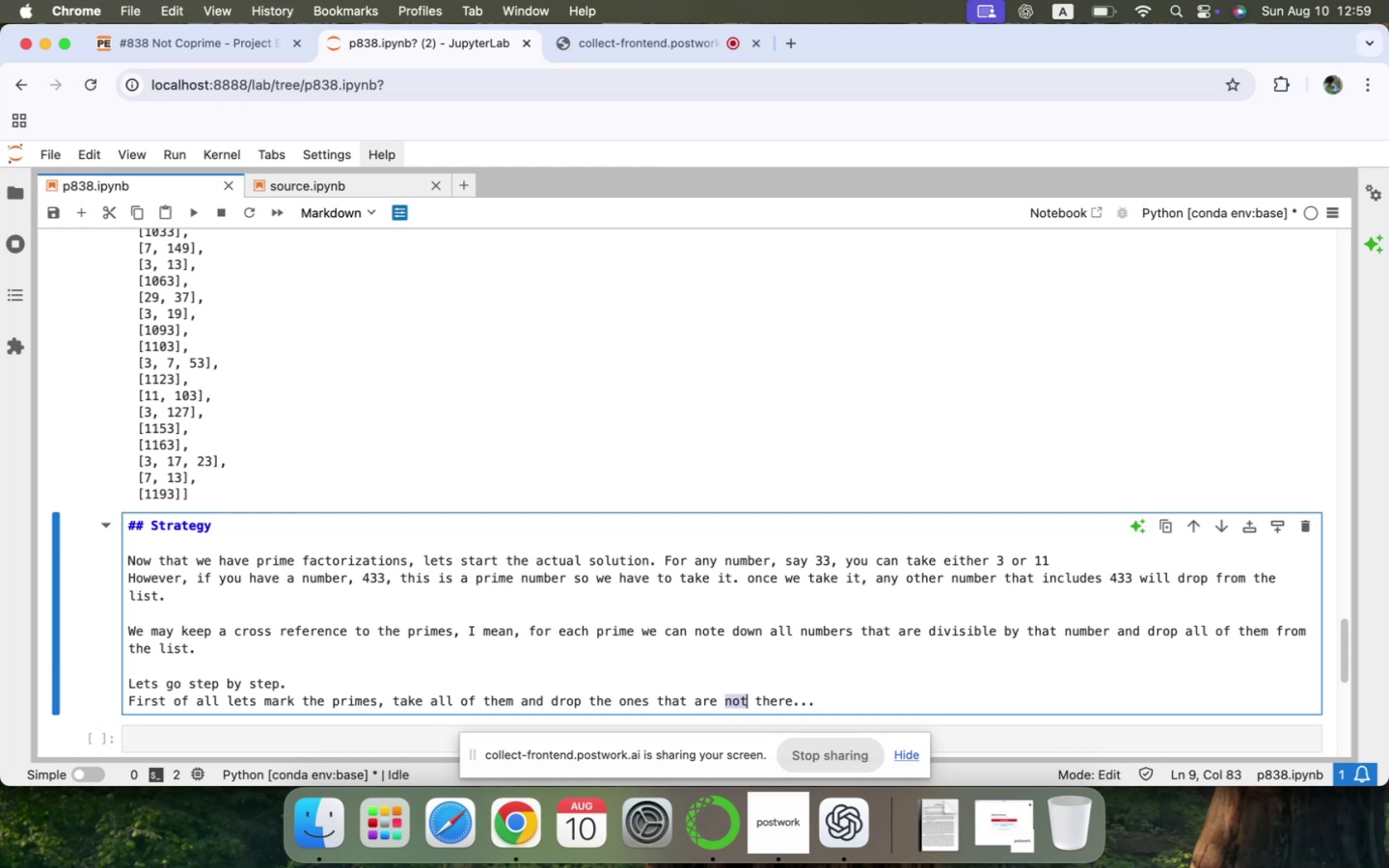 
key(Shift+ArrowRight)
 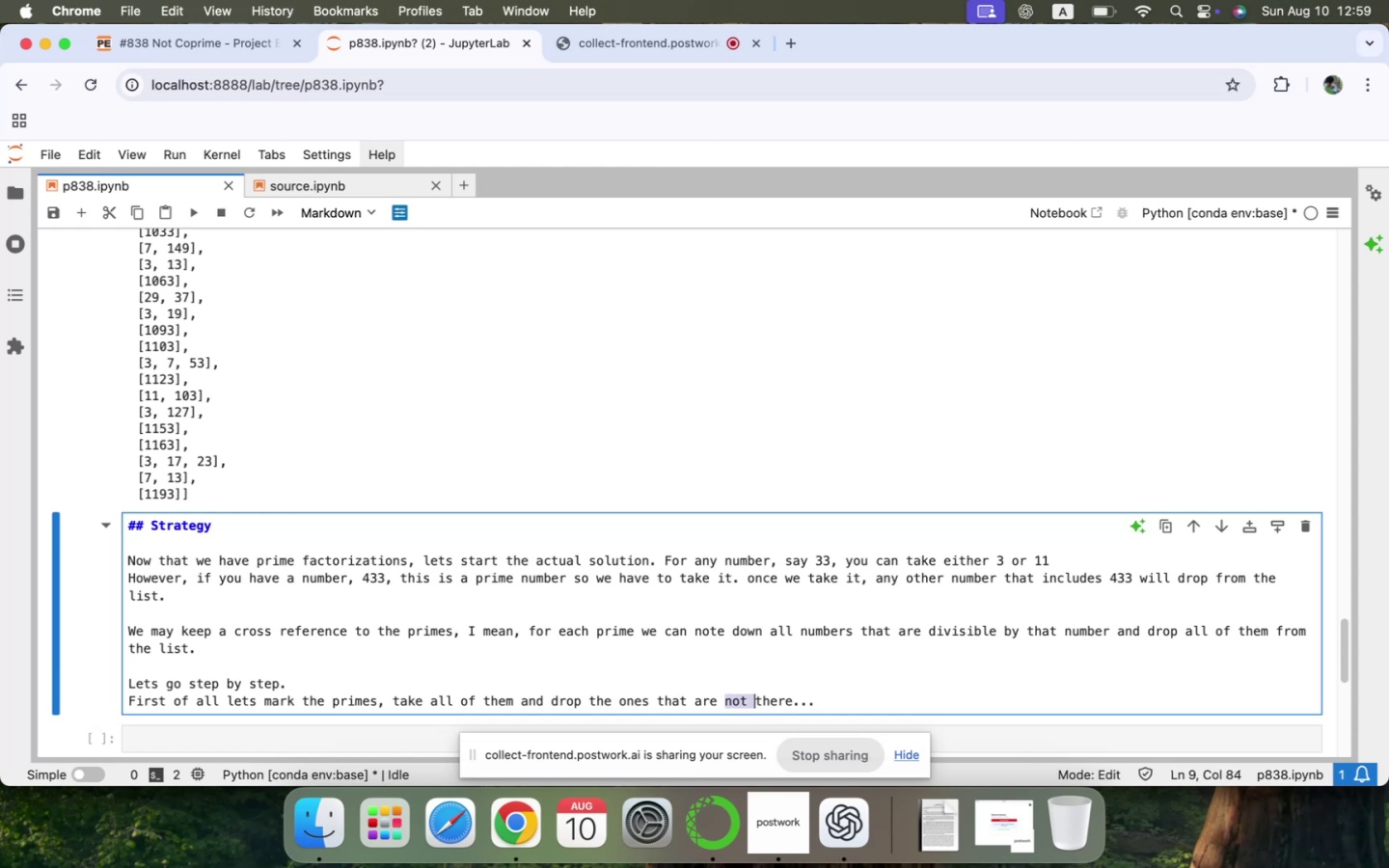 
key(Shift+ArrowRight)
 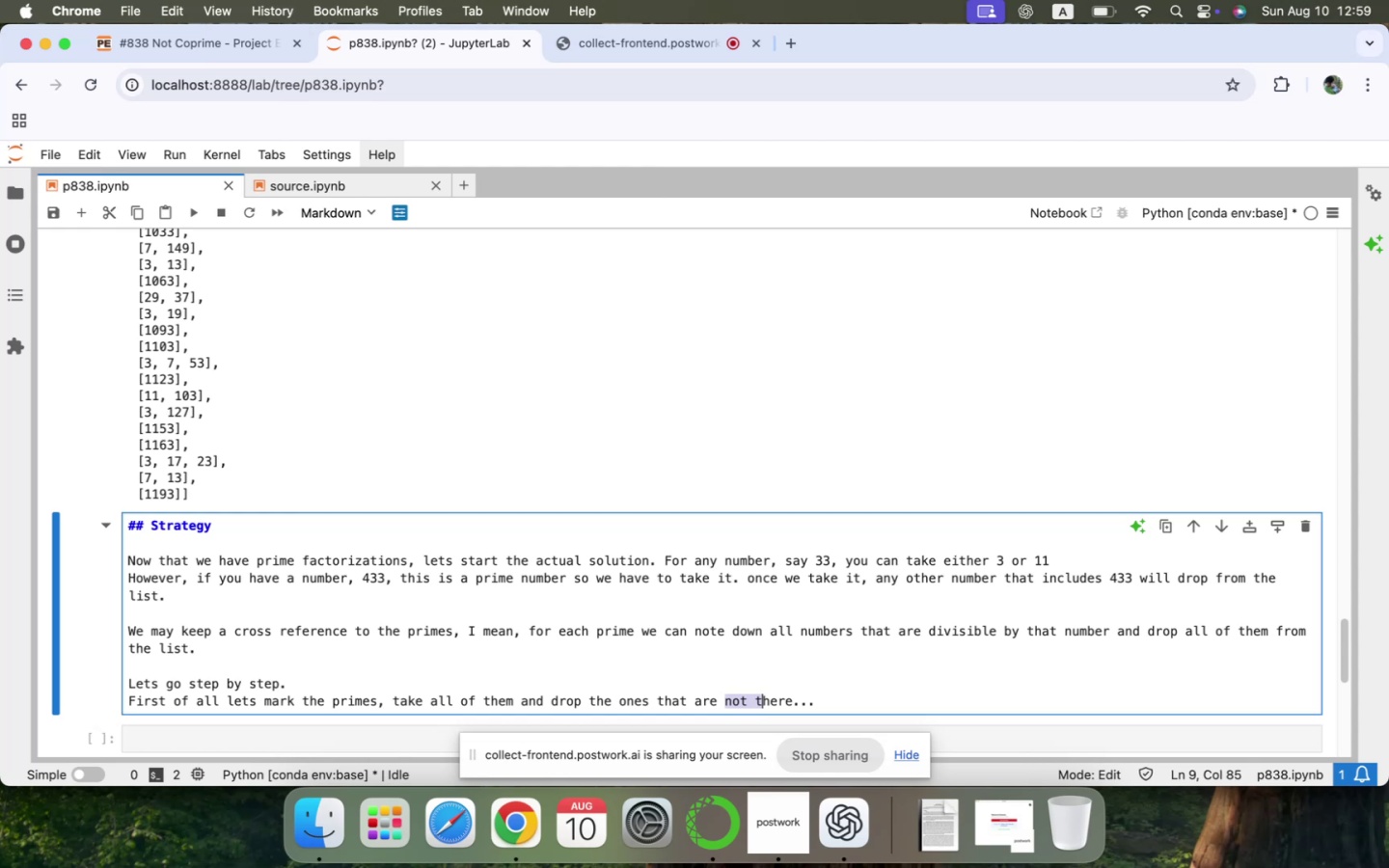 
key(Shift+ArrowRight)
 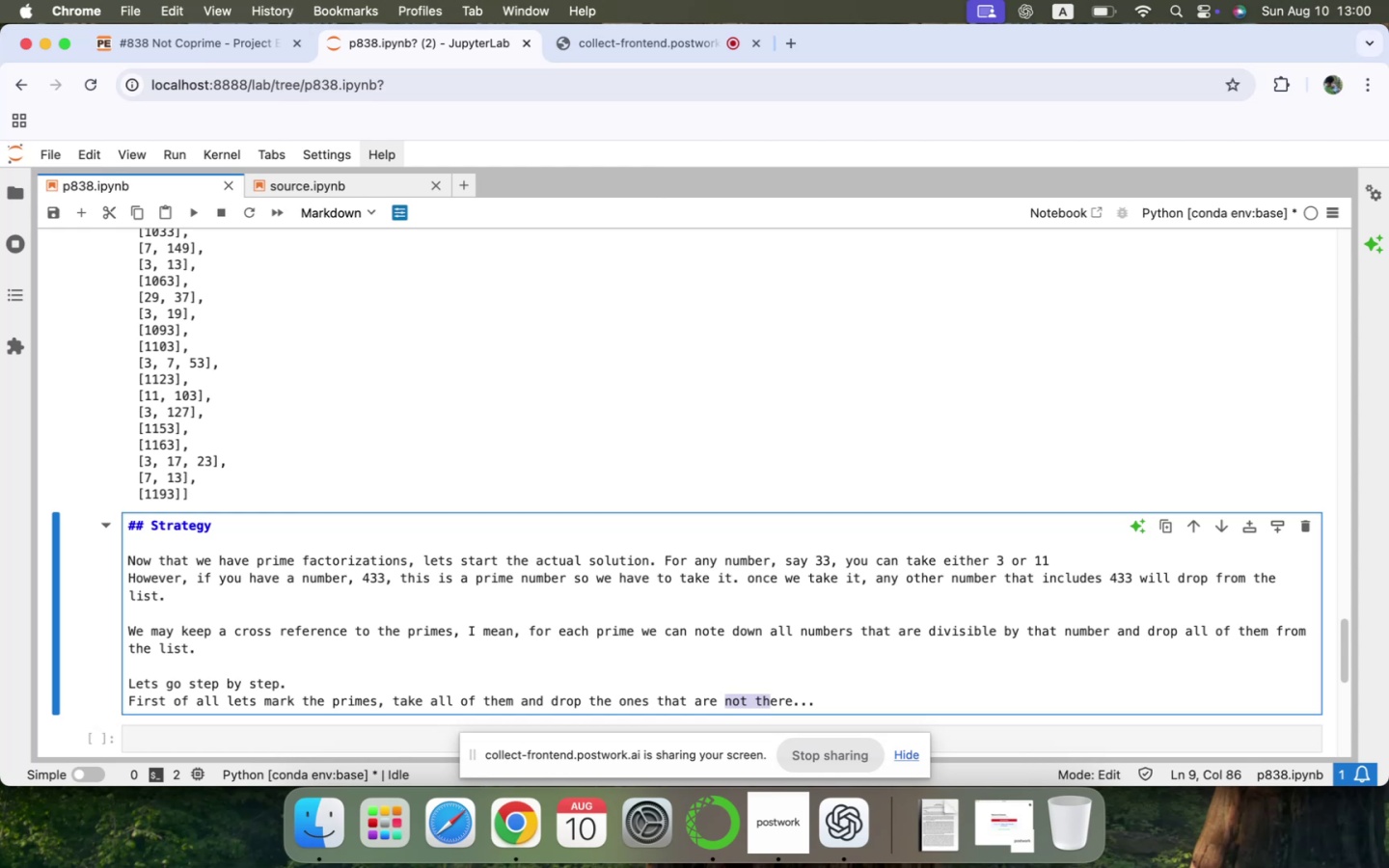 
key(Shift+ArrowRight)
 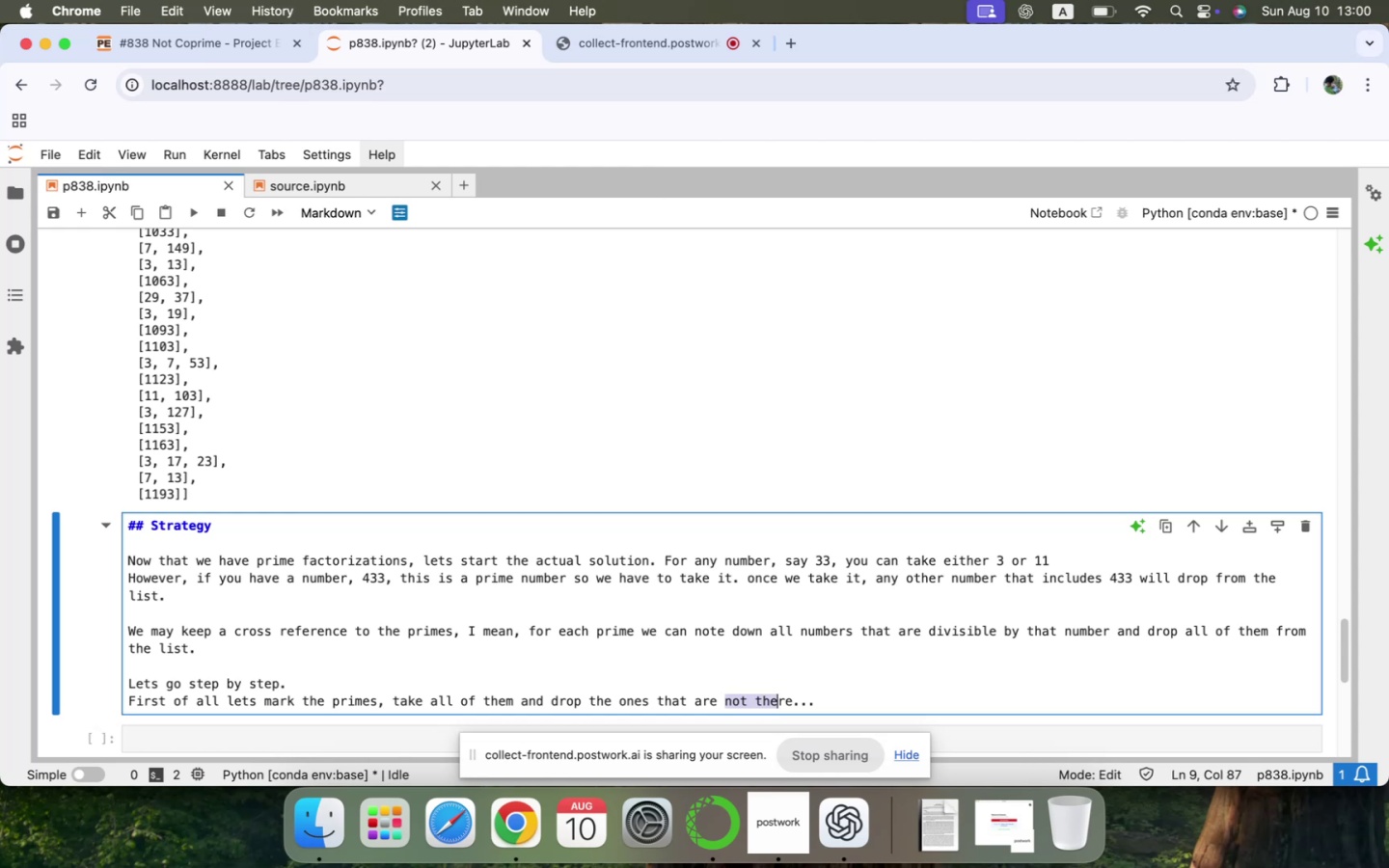 
key(Shift+ArrowRight)
 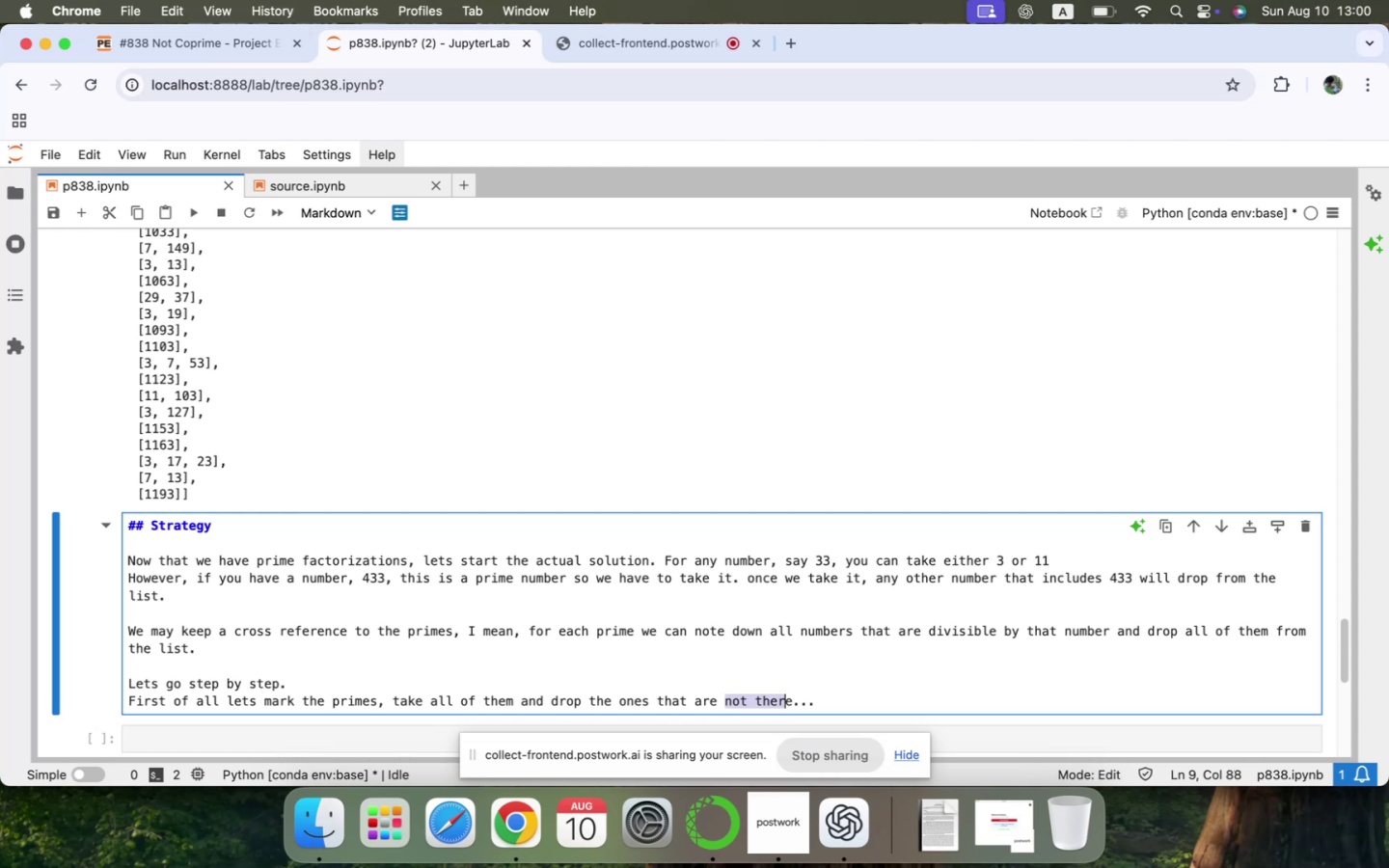 
key(Shift+ArrowRight)
 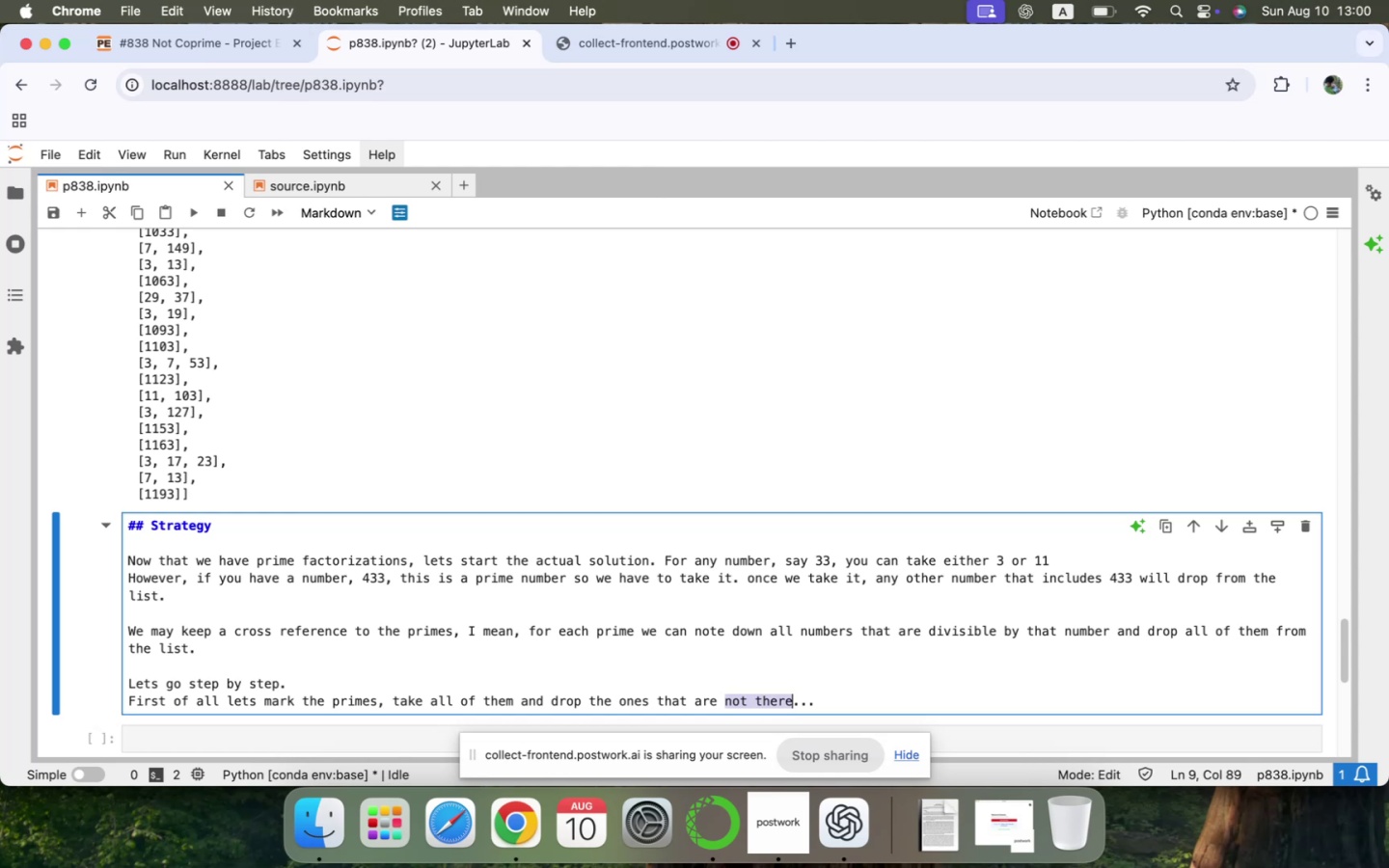 
type(multiples, or not coprimes with those numbers...)
 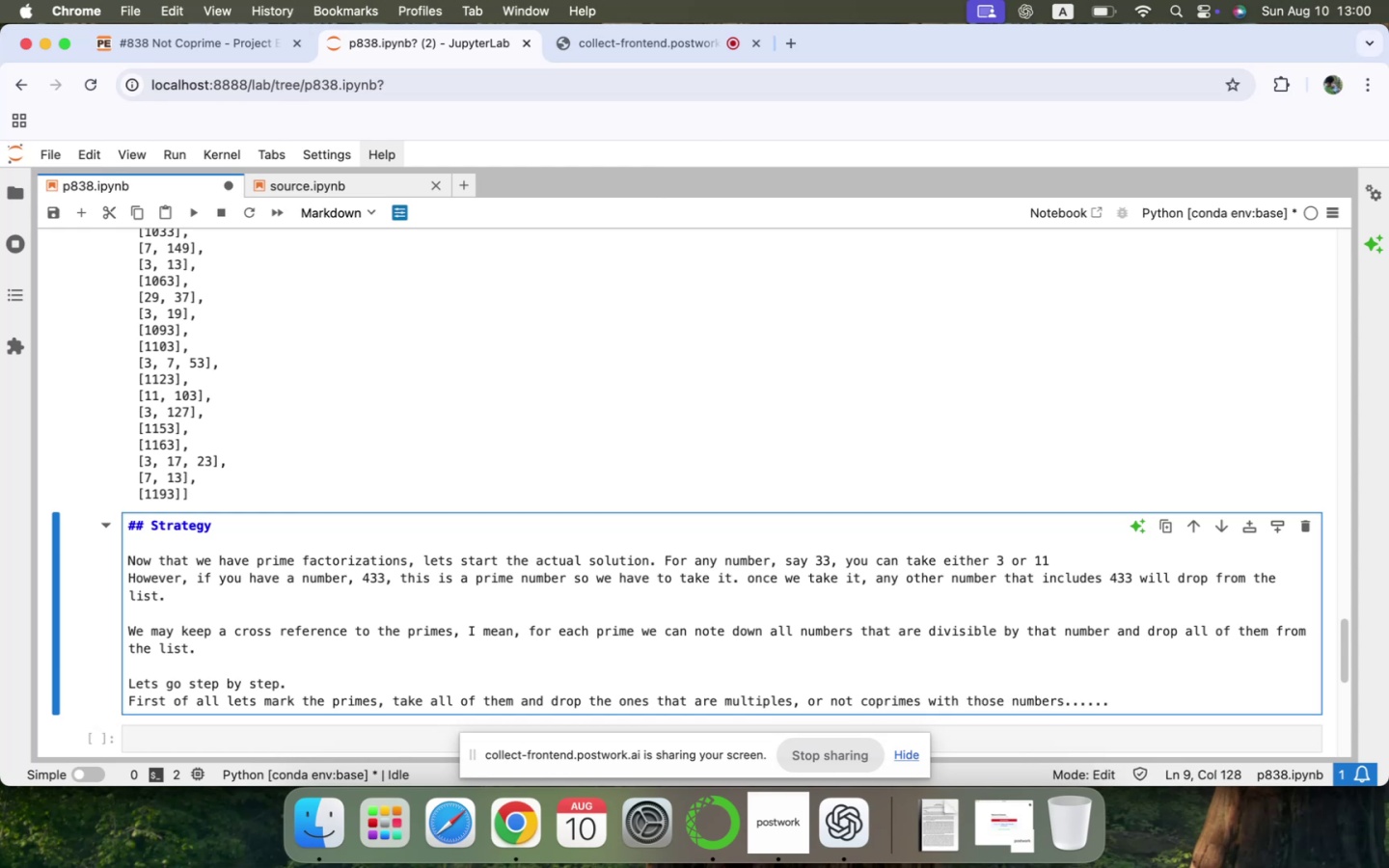 
key(ArrowDown)
 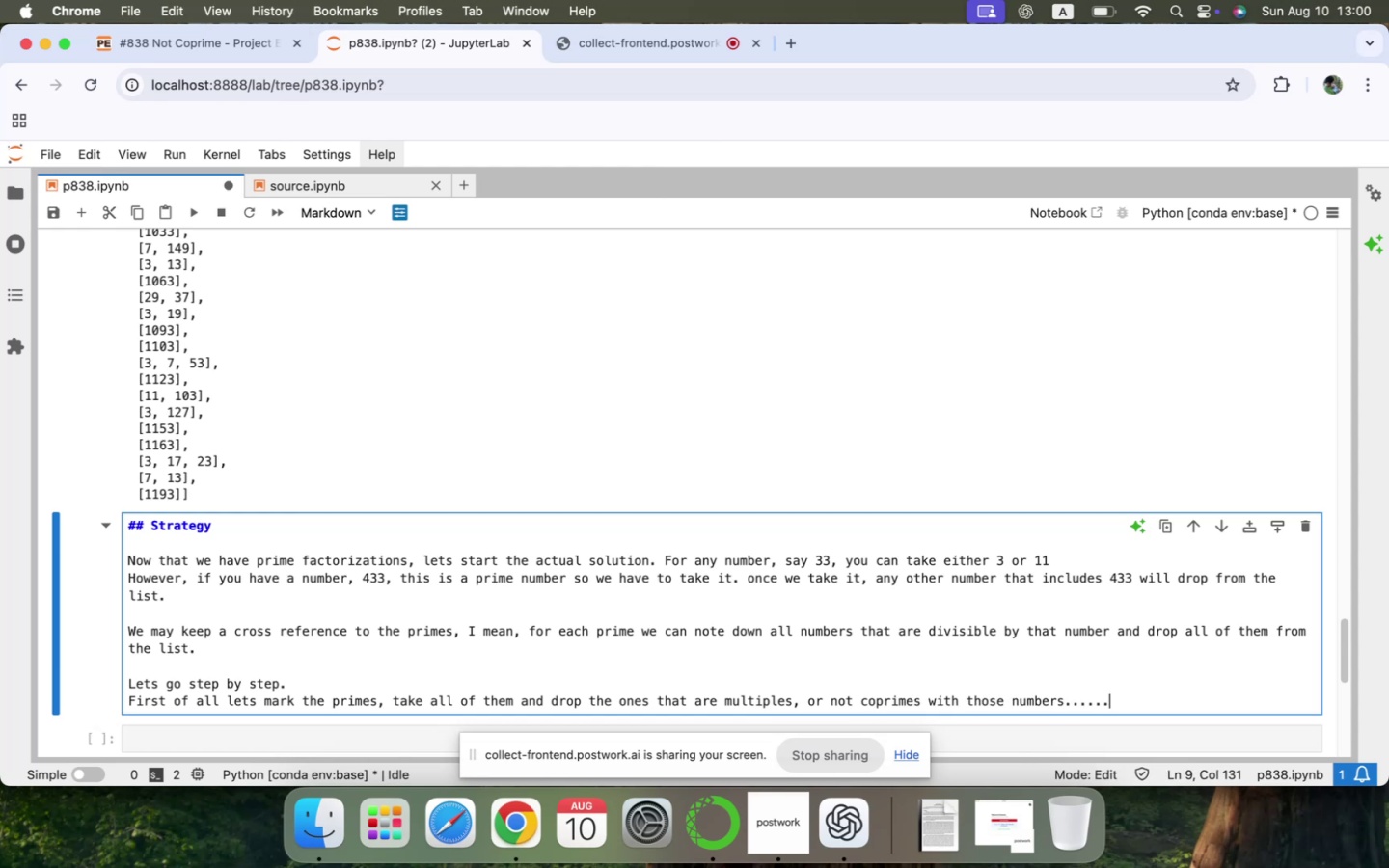 
key(Shift+ShiftLeft)
 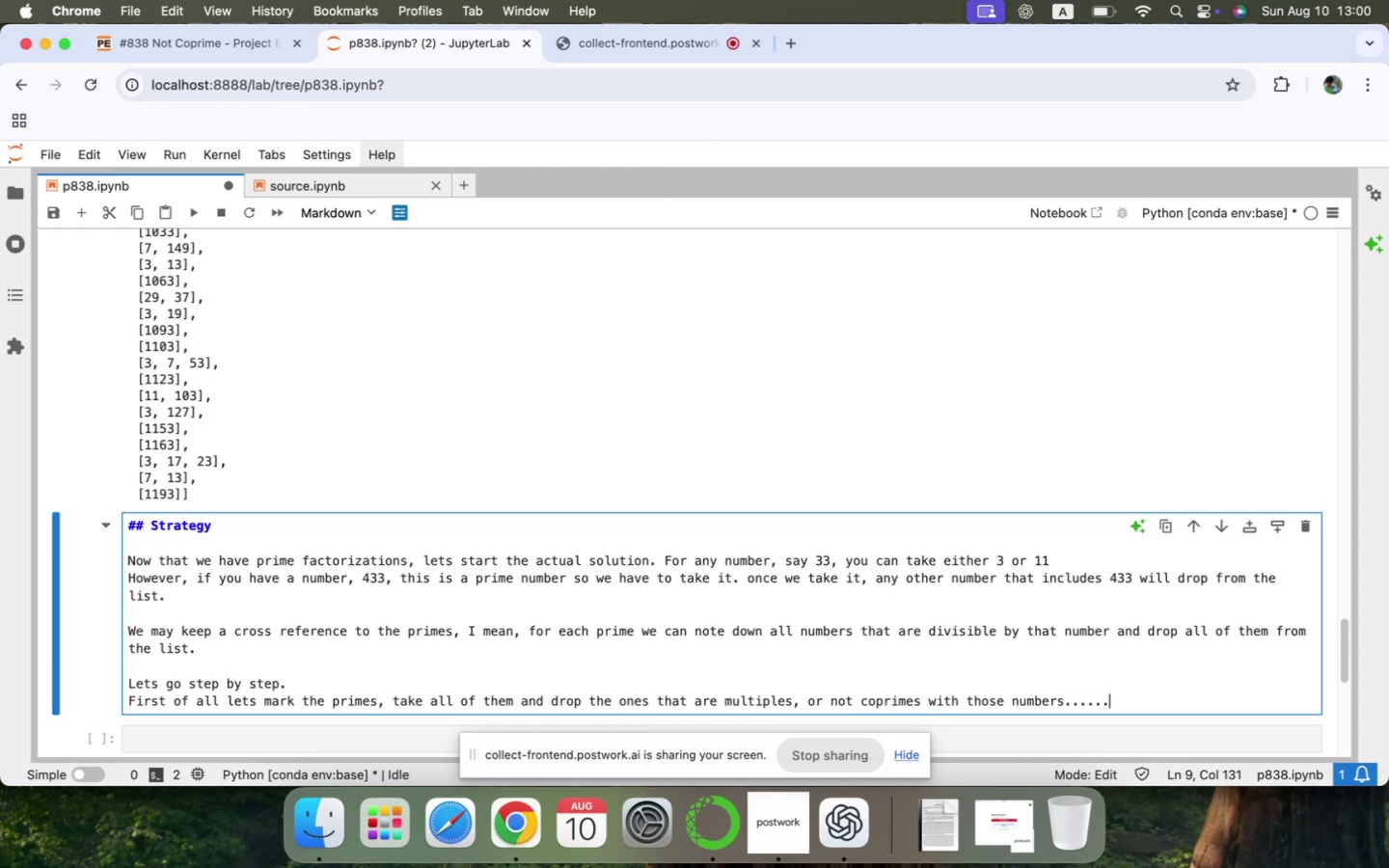 
key(Shift+Enter)
 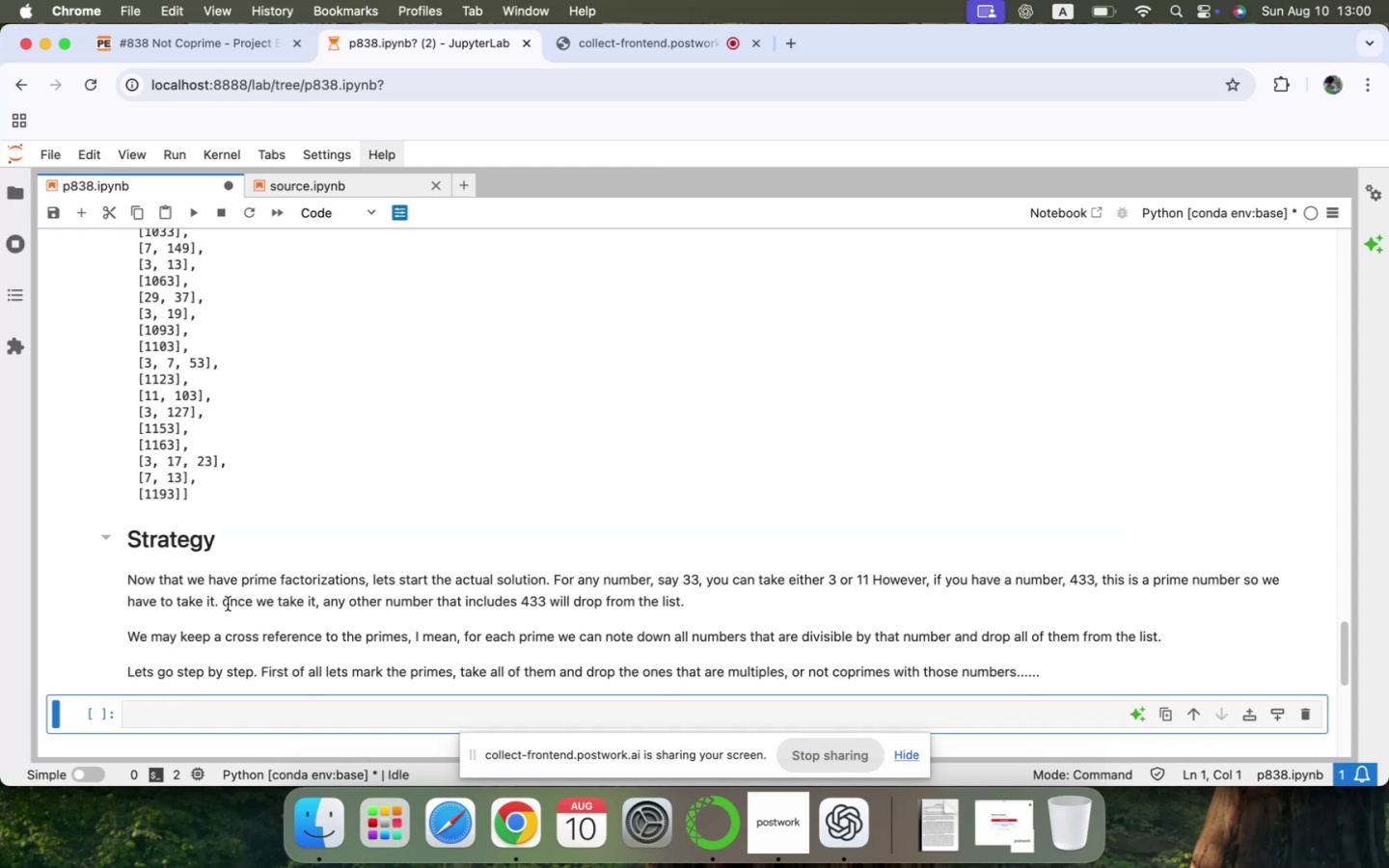 
scroll: coordinate [228, 604], scroll_direction: down, amount: 16.0
 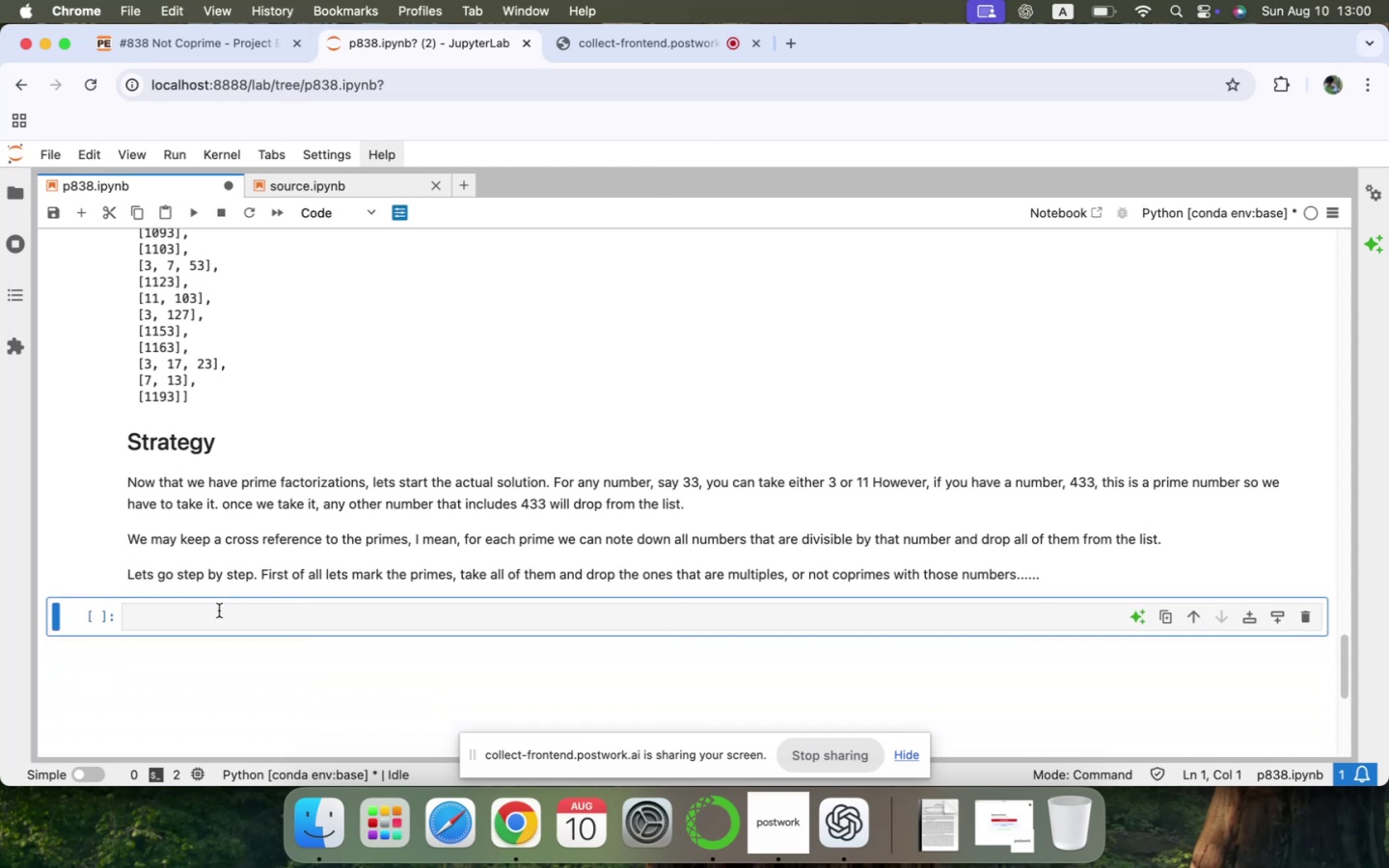 
left_click([219, 610])
 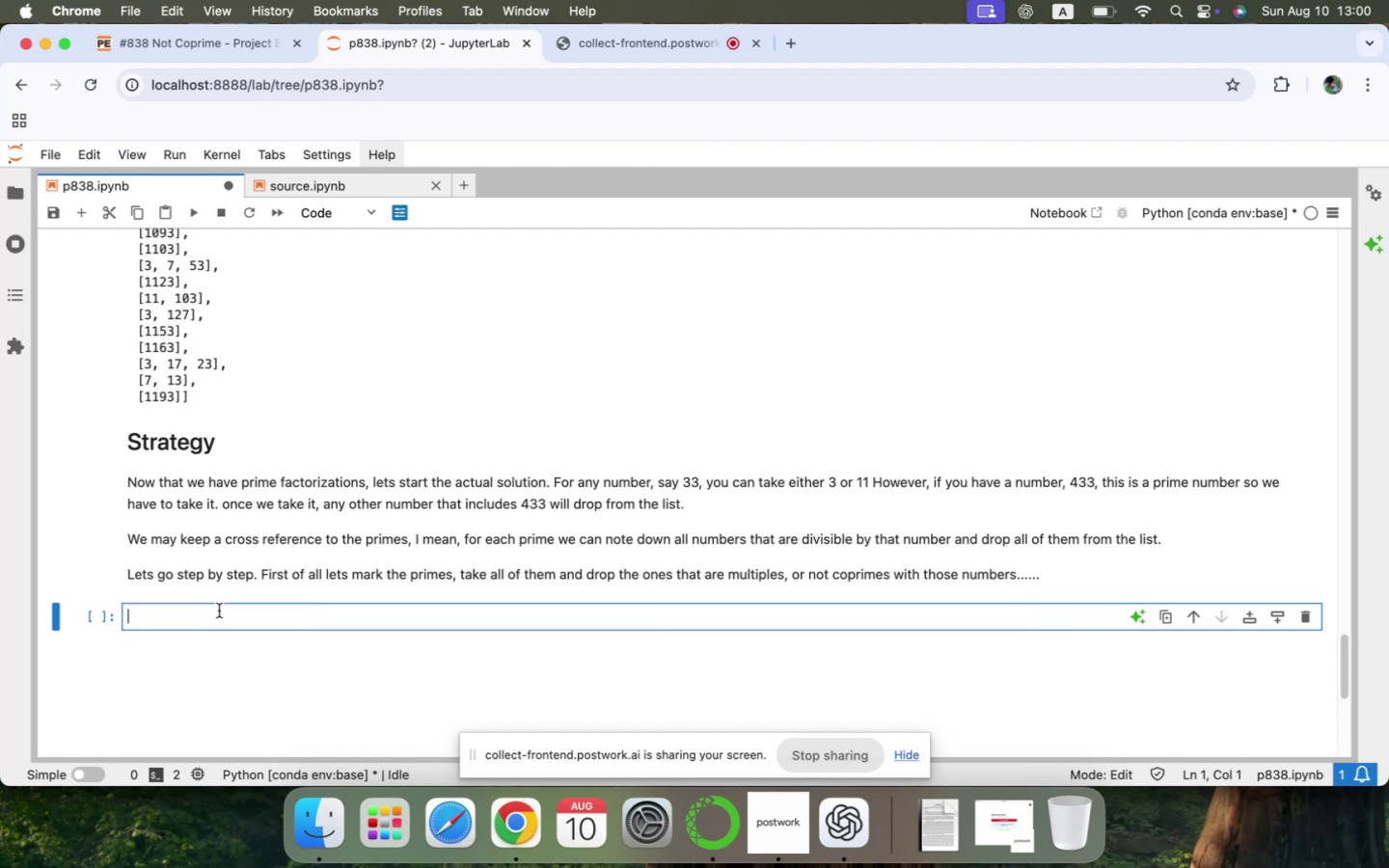 
type(M = Fx)
key(Tab)
key(Tab)
type((2800)
 